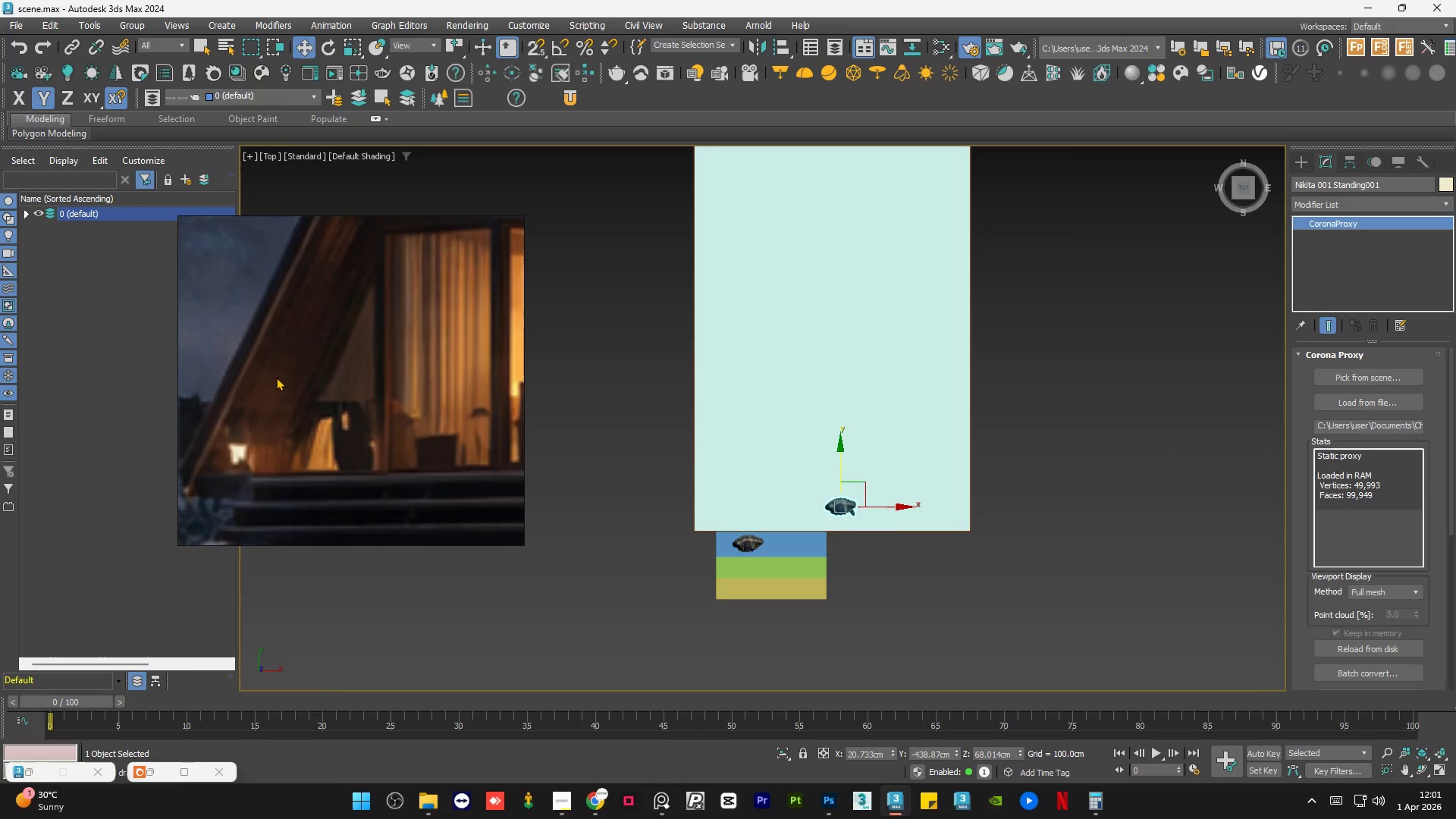 
left_click([996, 519])
 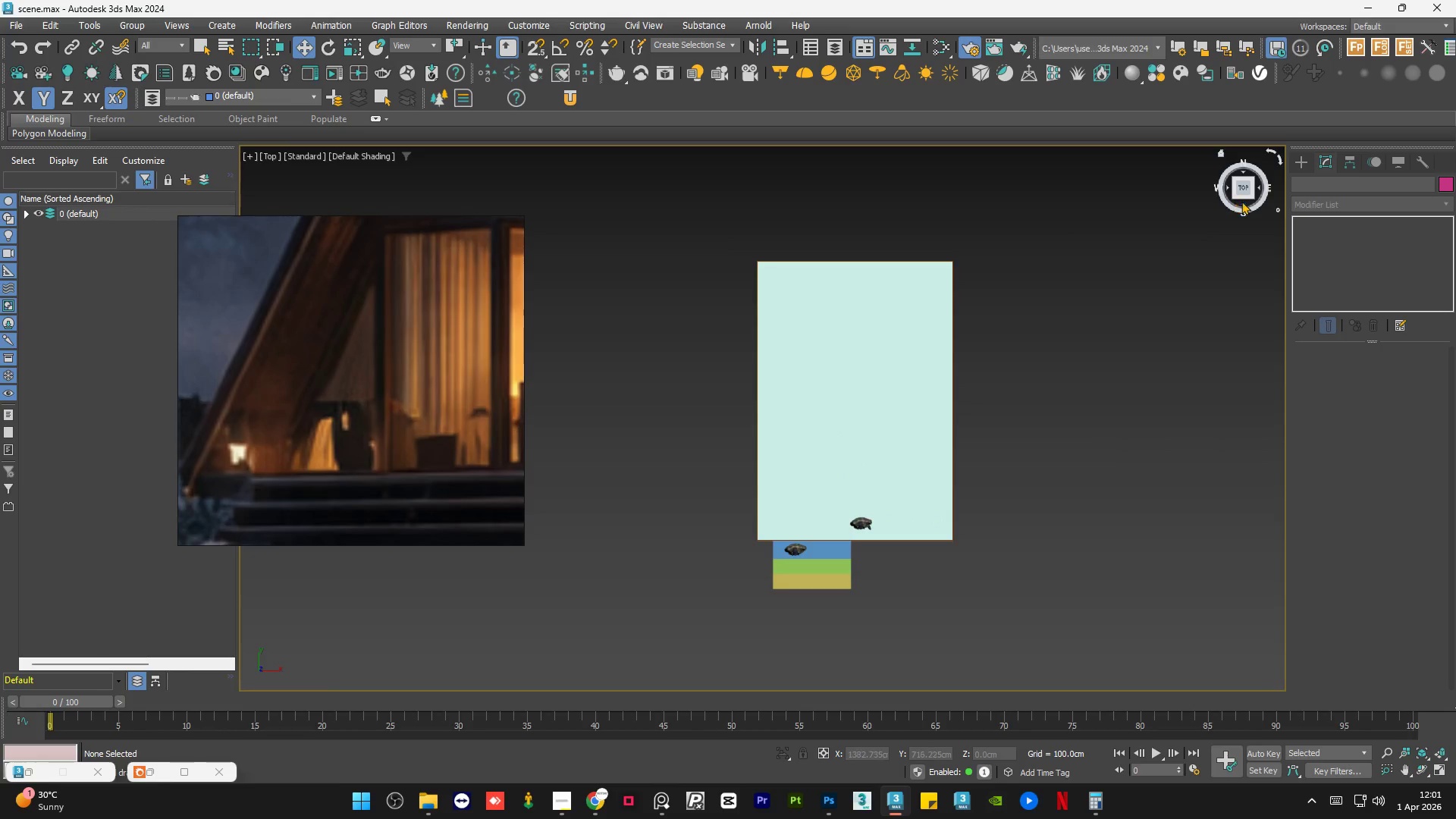 
scroll: coordinate [910, 563], scroll_direction: down, amount: 1.0
 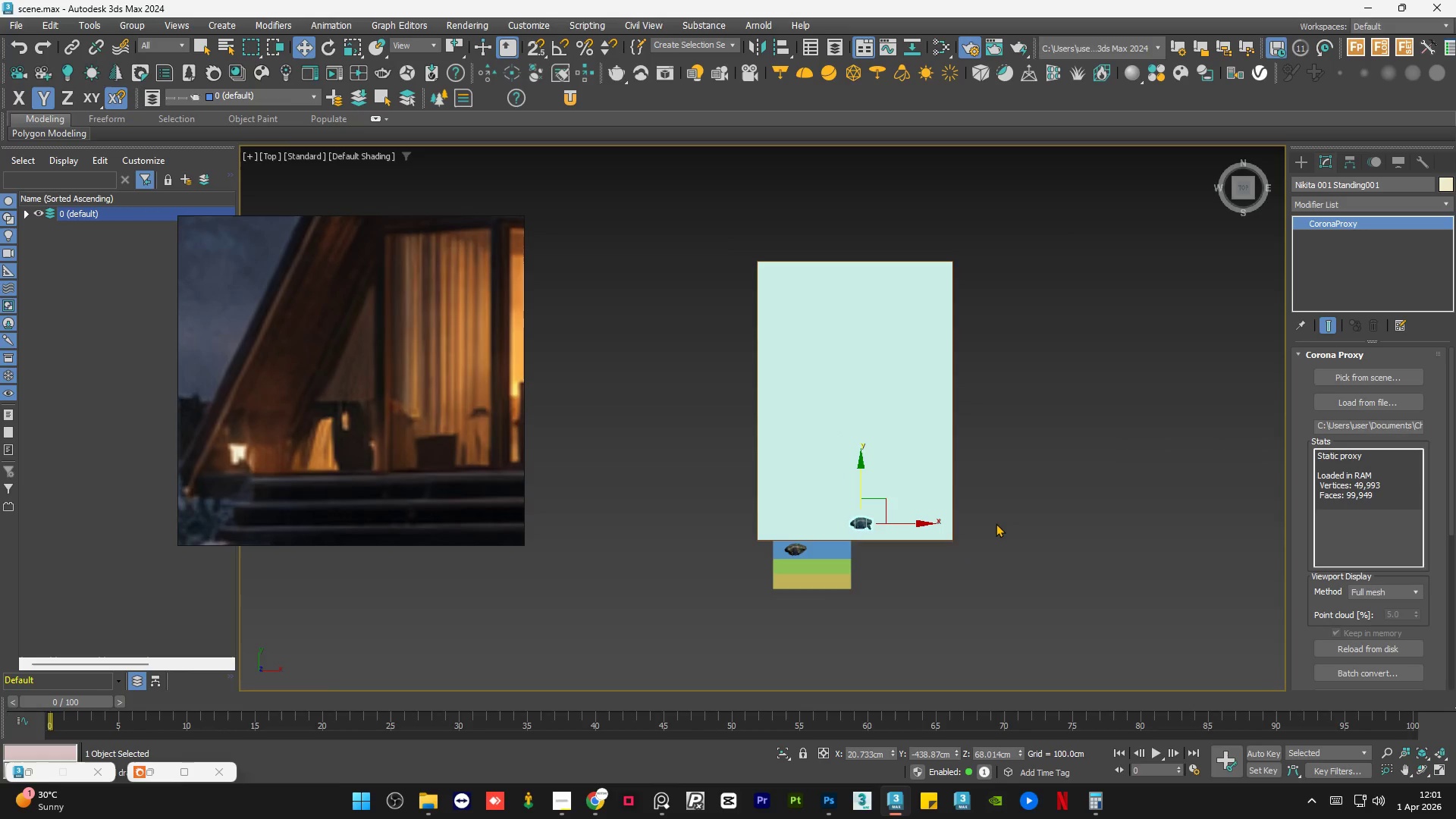 
left_click([1241, 201])
 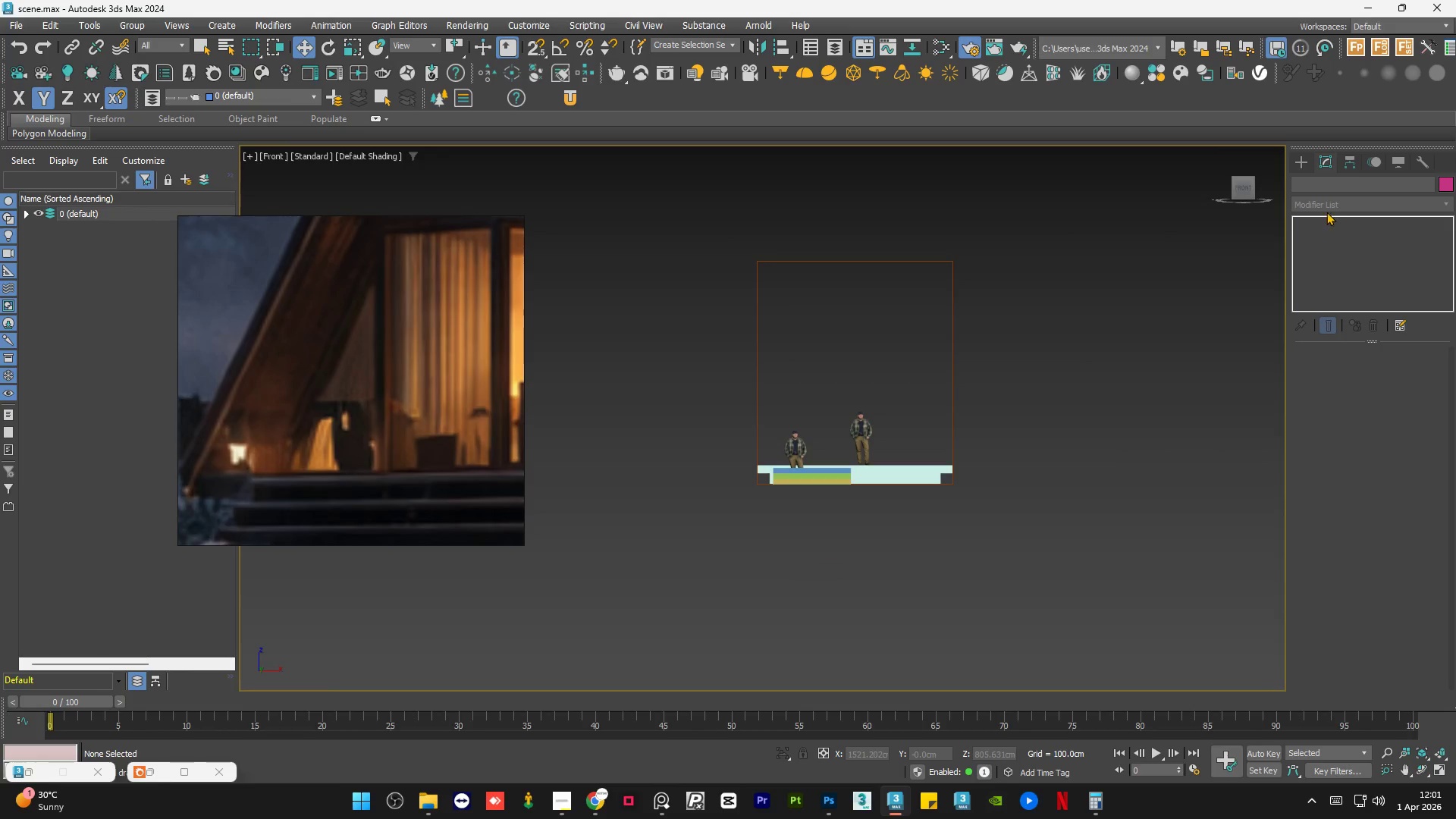 
left_click([1301, 164])
 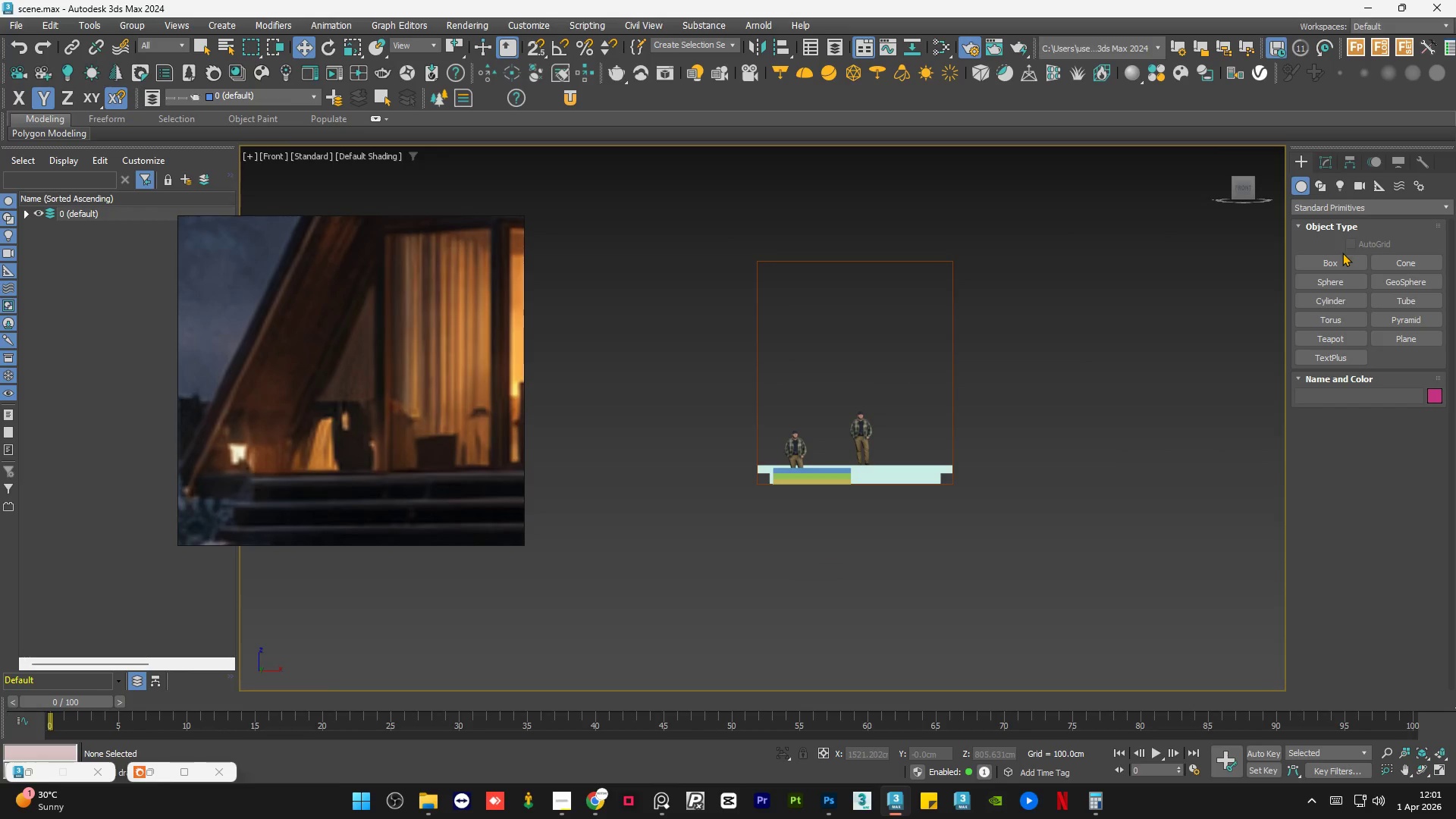 
left_click([1338, 261])
 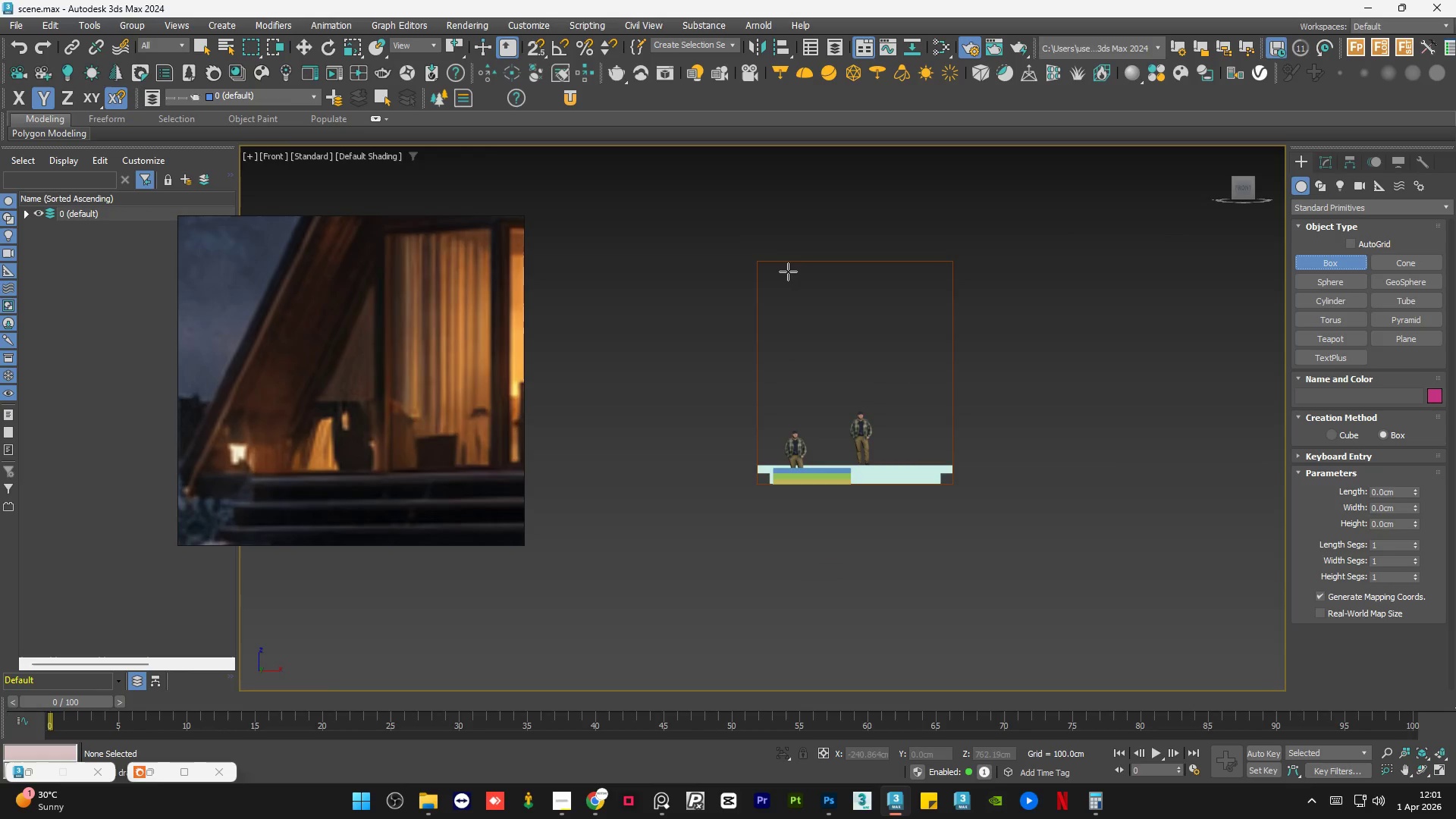 
scroll: coordinate [797, 268], scroll_direction: up, amount: 1.0
 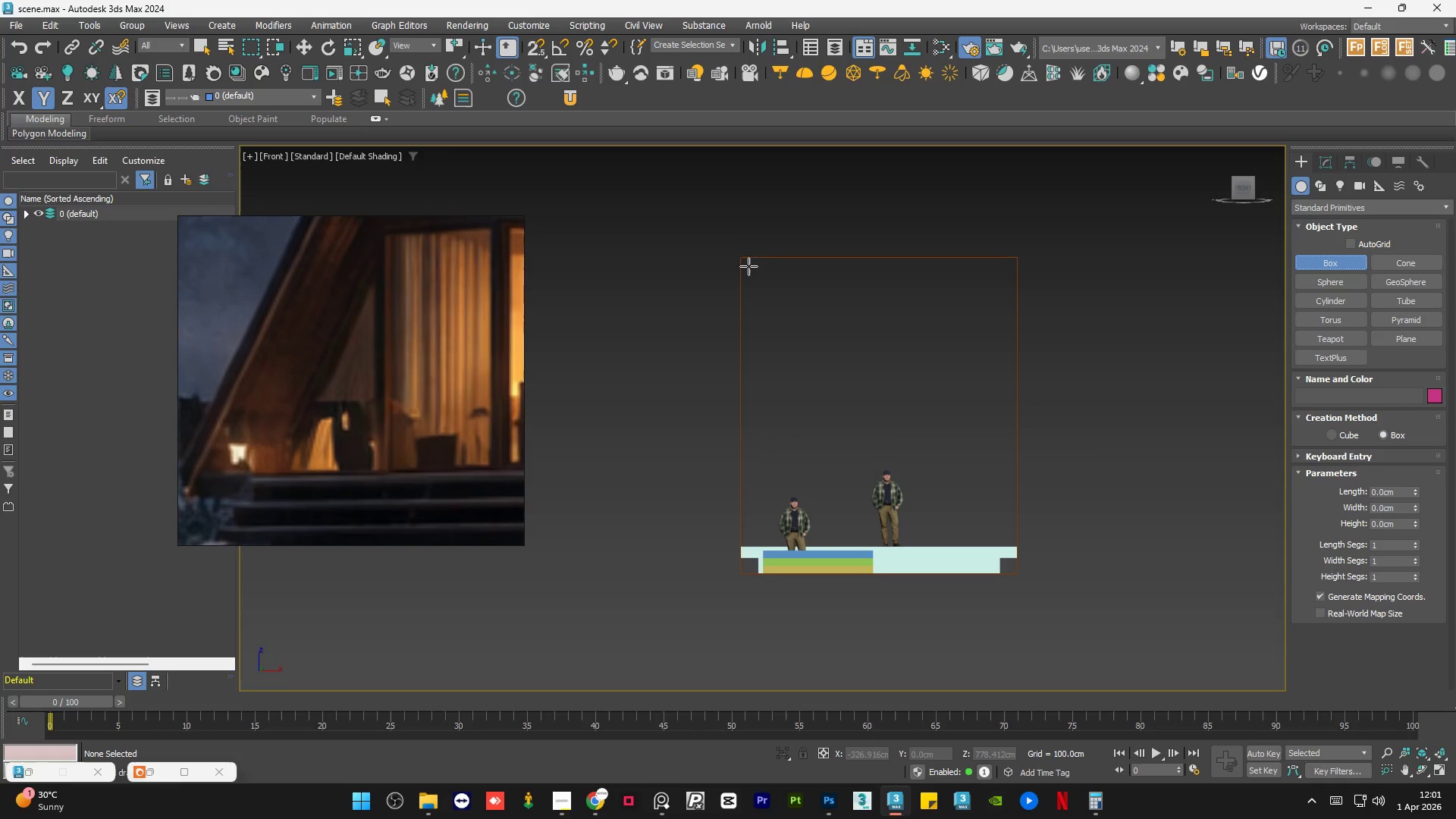 
left_click_drag(start_coordinate=[745, 266], to_coordinate=[749, 571])
 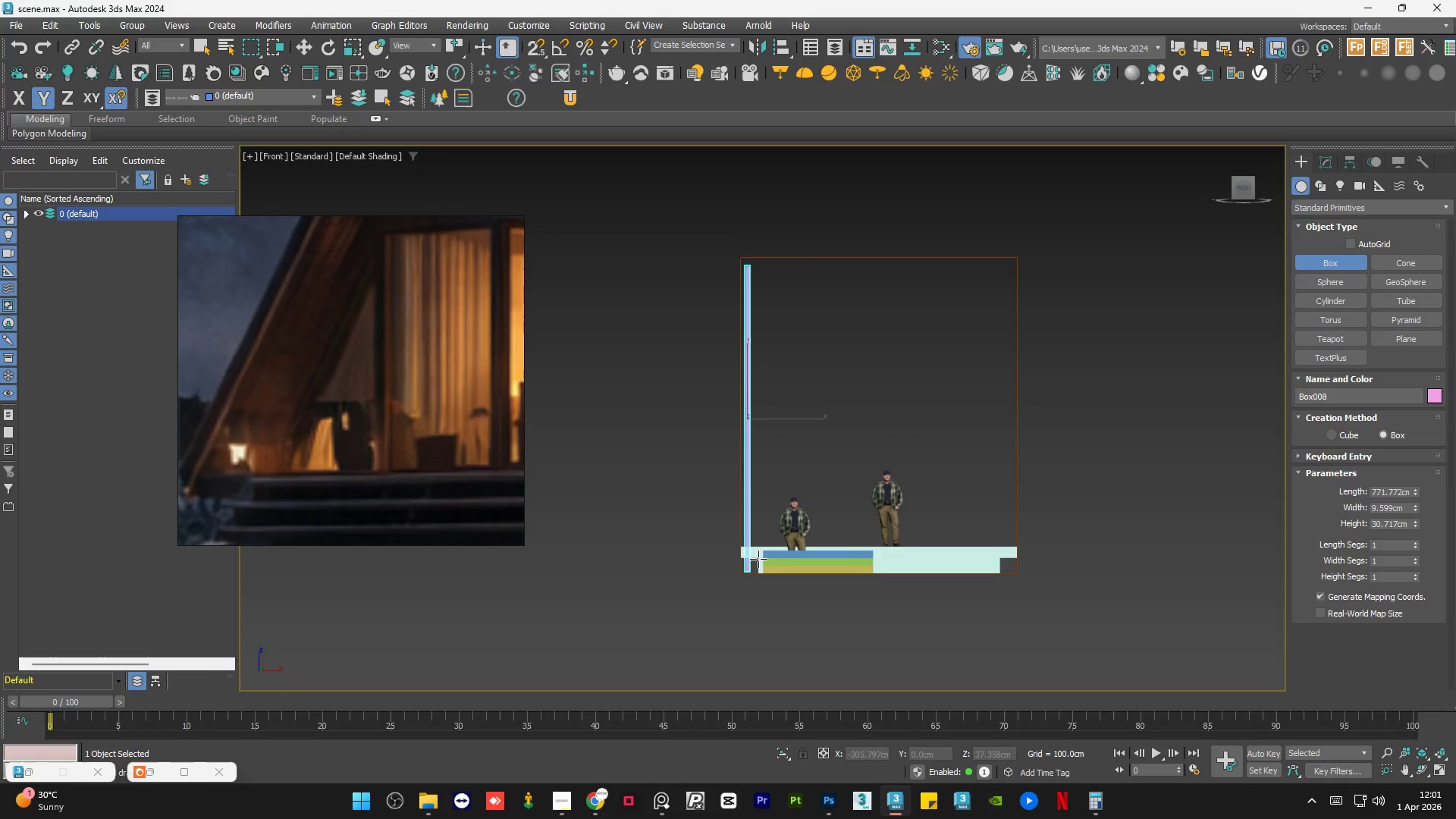 
left_click([758, 559])
 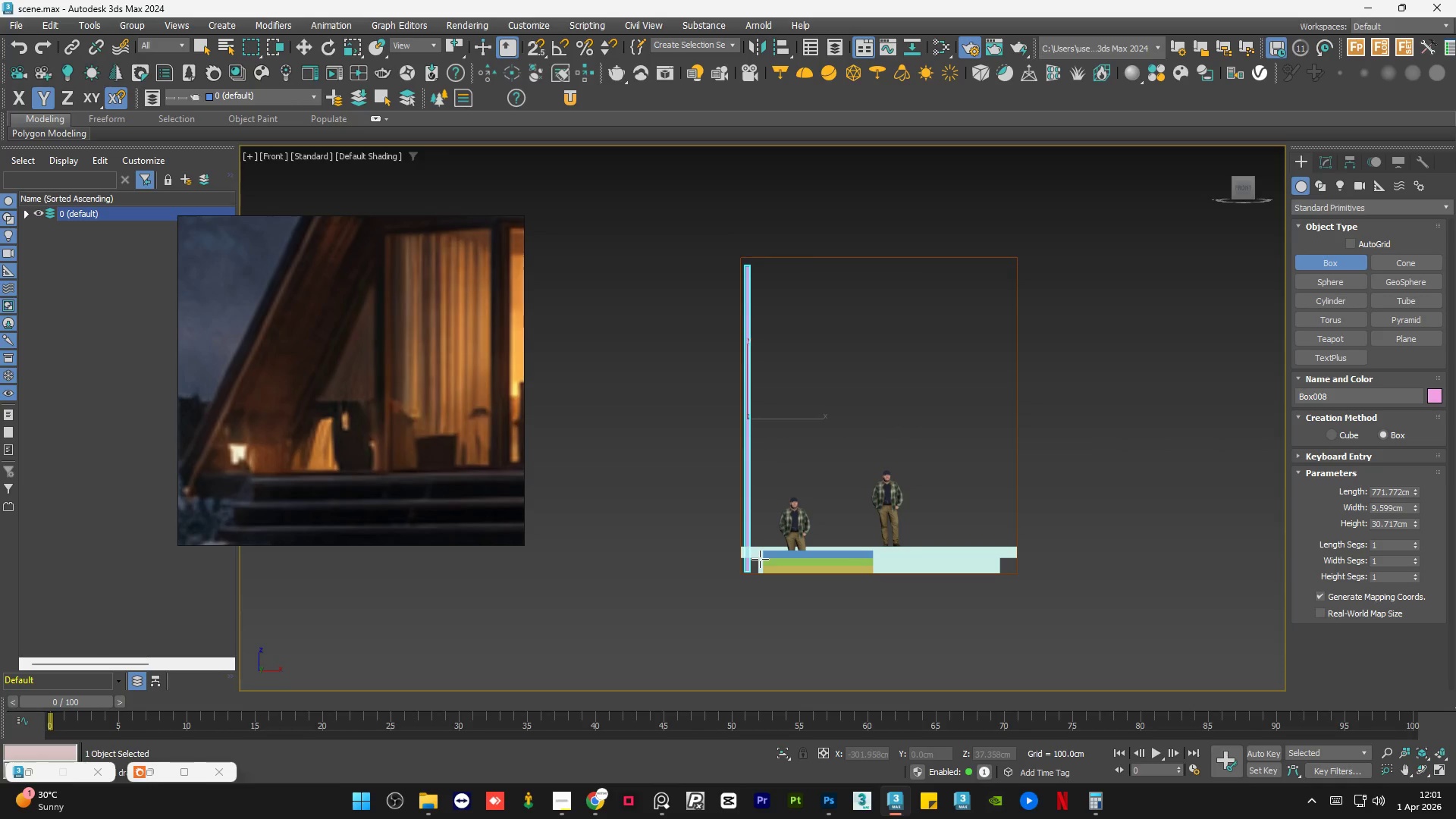 
key(W)
 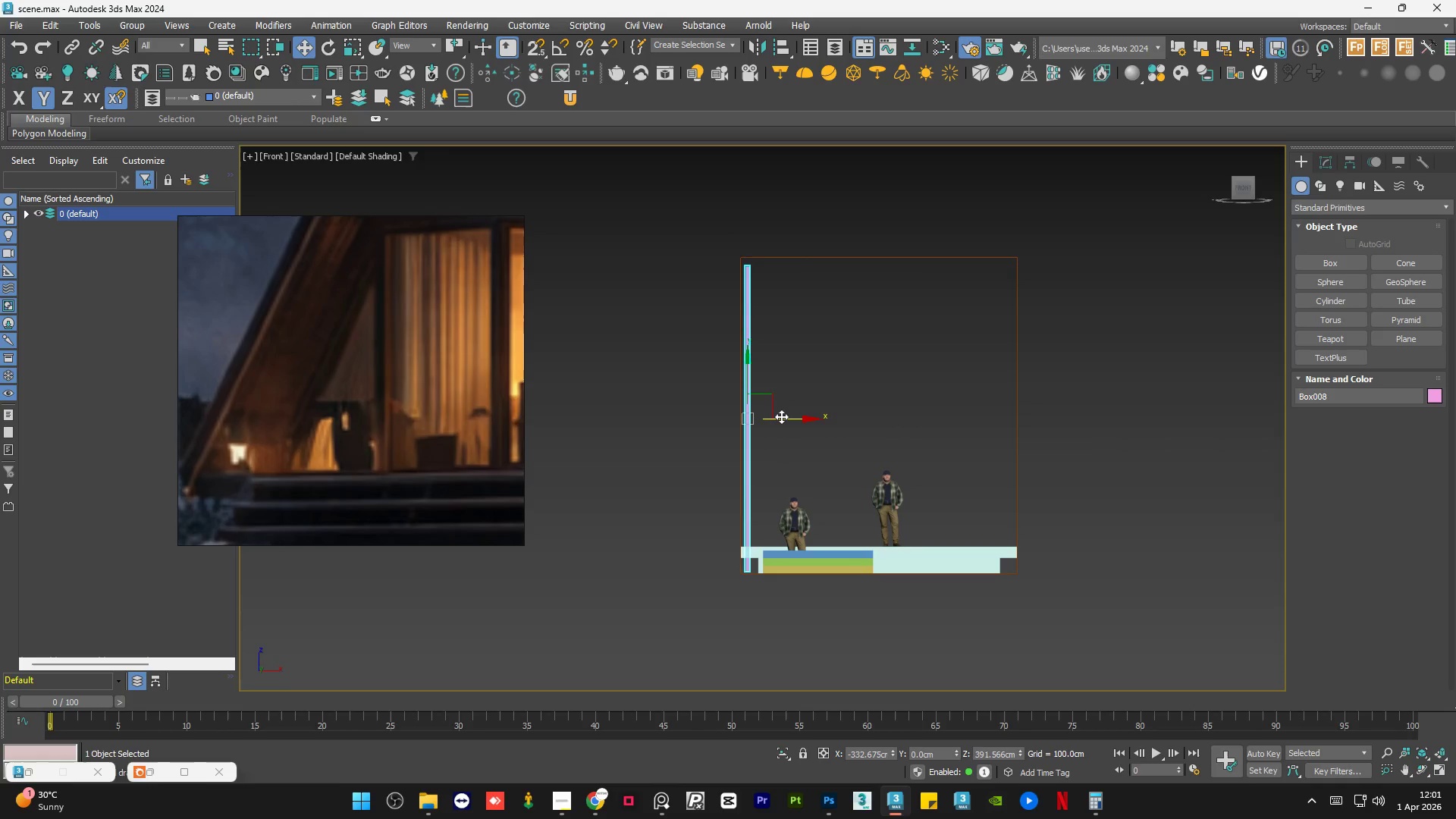 
left_click_drag(start_coordinate=[783, 417], to_coordinate=[765, 418])
 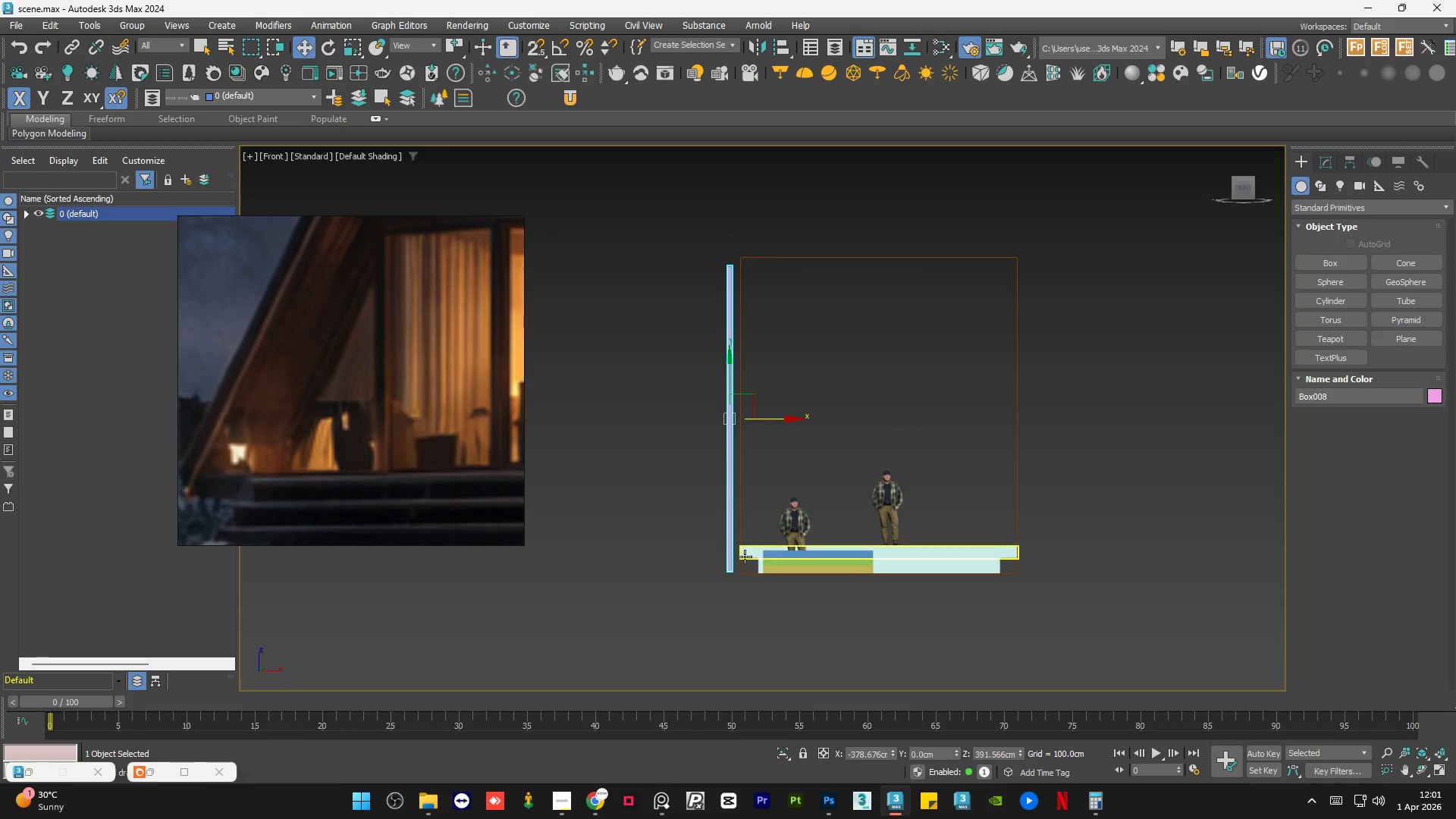 
scroll: coordinate [718, 596], scroll_direction: up, amount: 4.0
 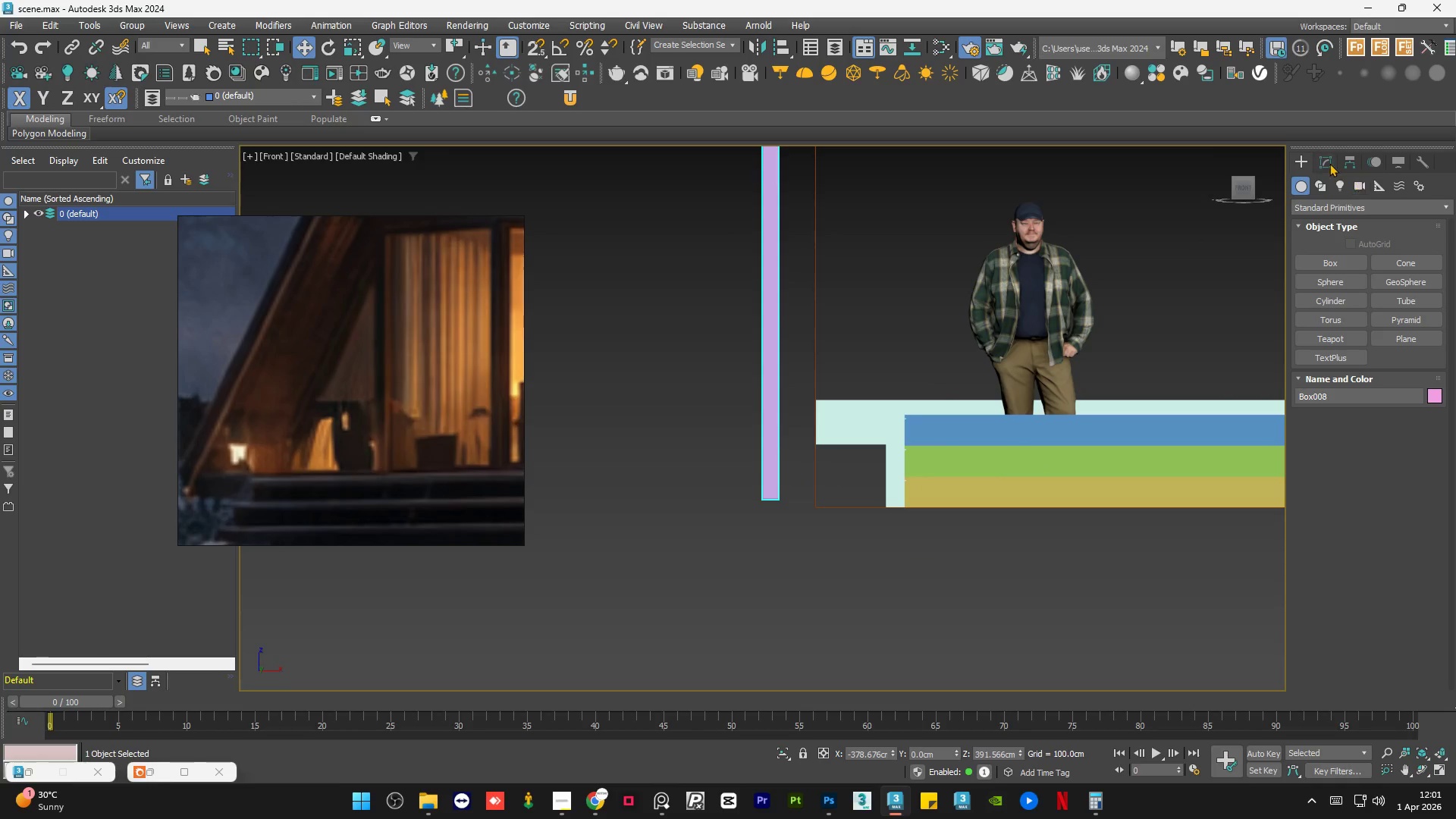 
left_click([1323, 159])
 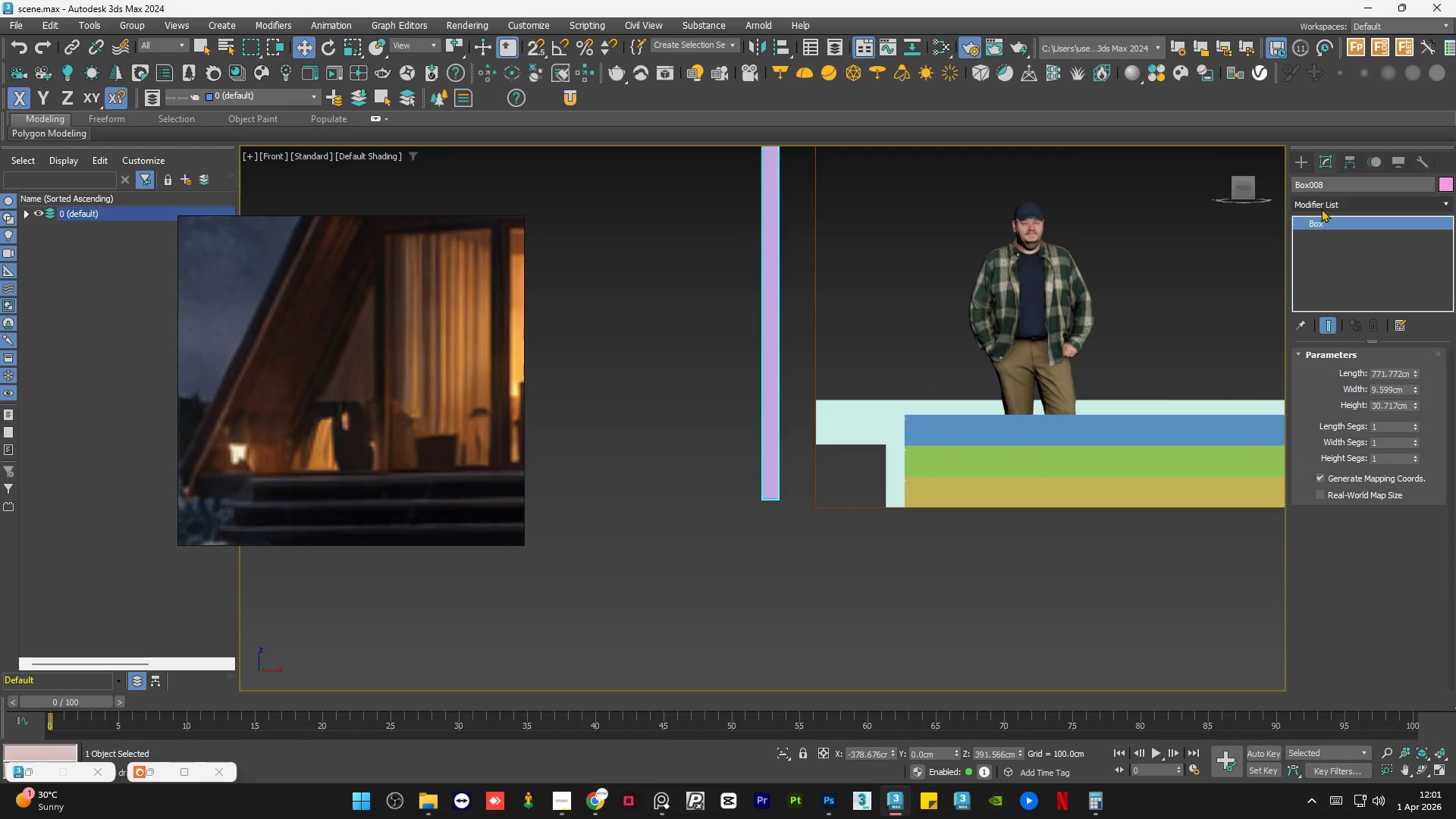 
scroll: coordinate [736, 533], scroll_direction: down, amount: 4.0
 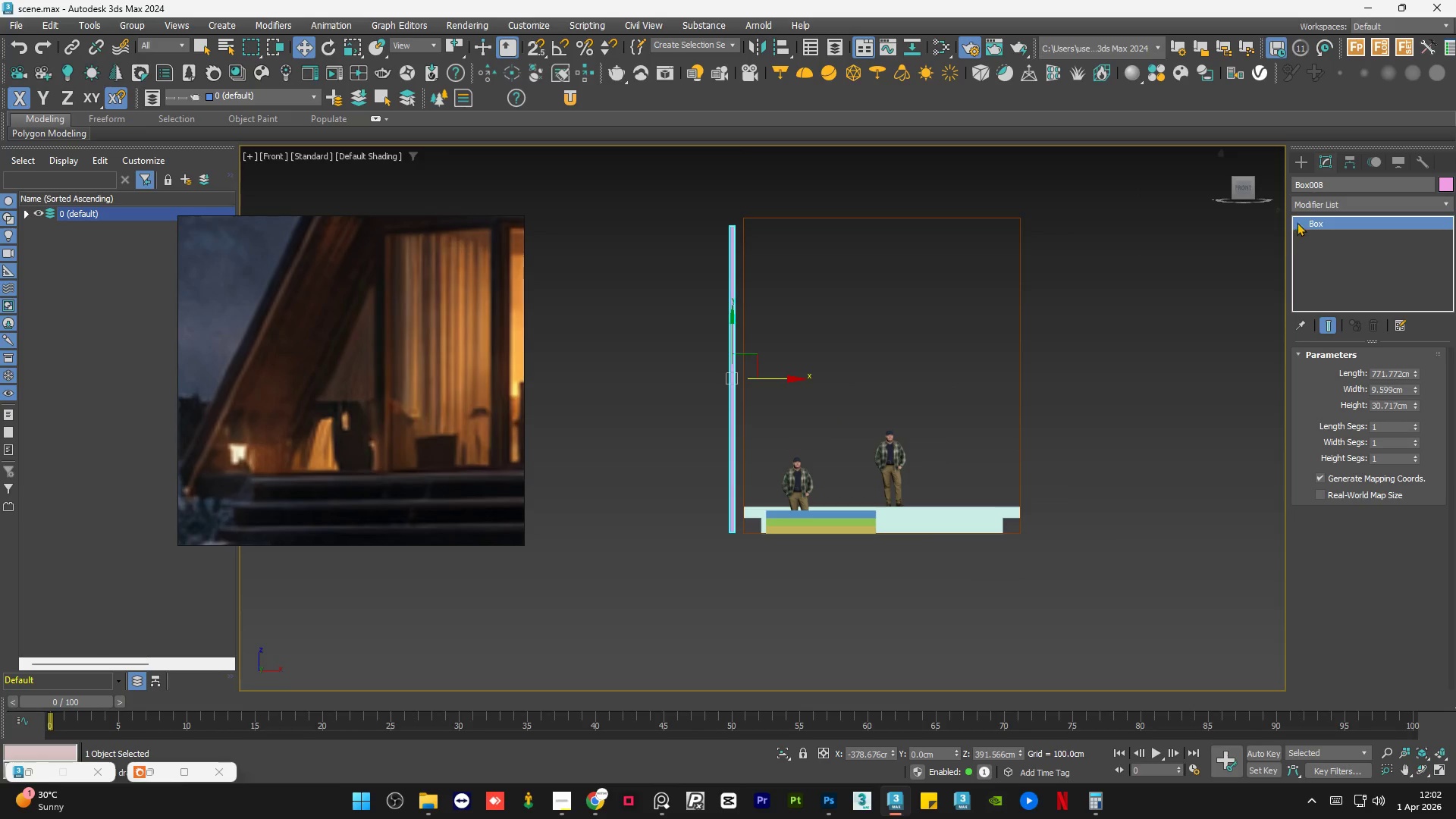 
left_click([1323, 206])
 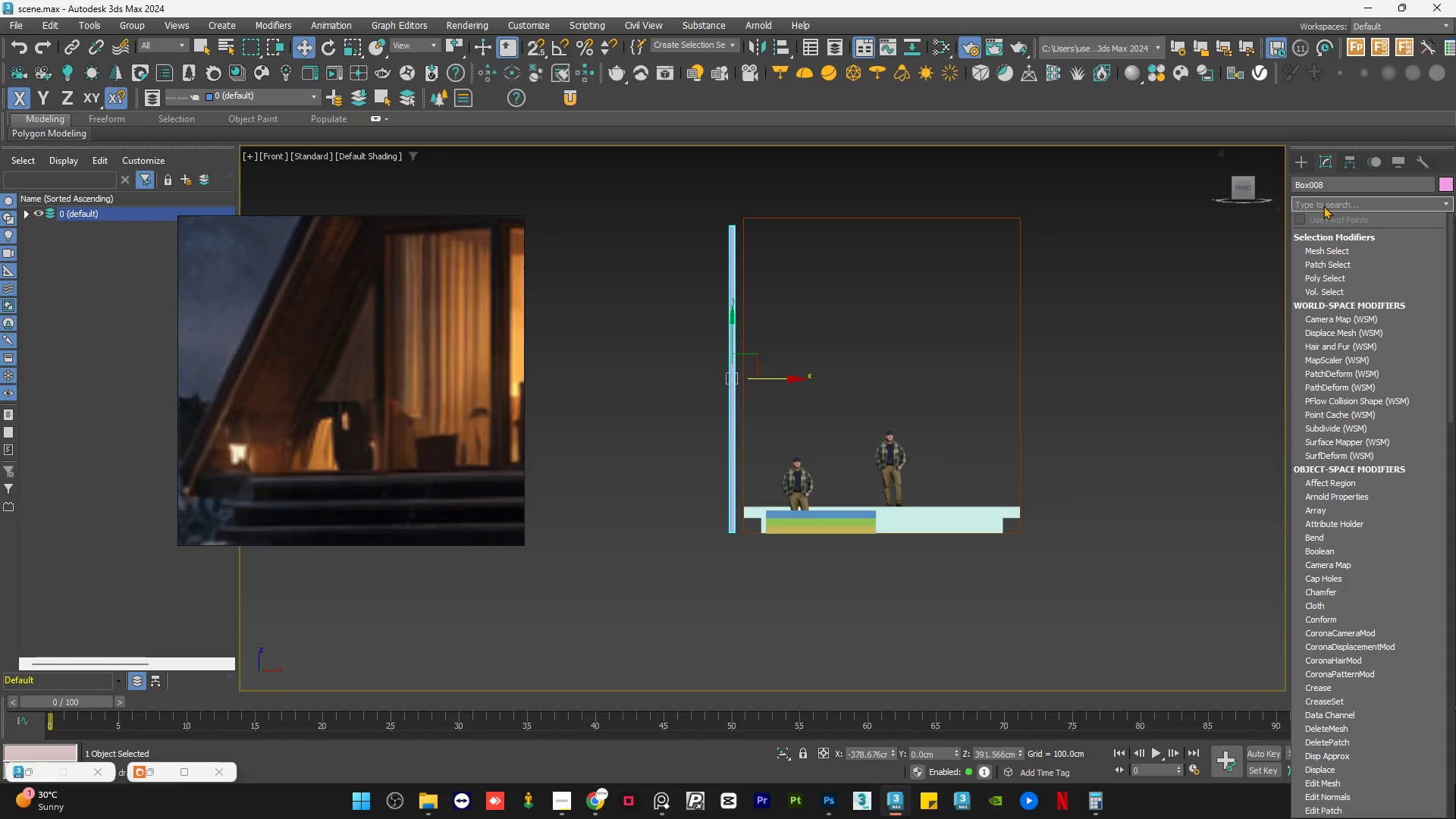 
key(E)
 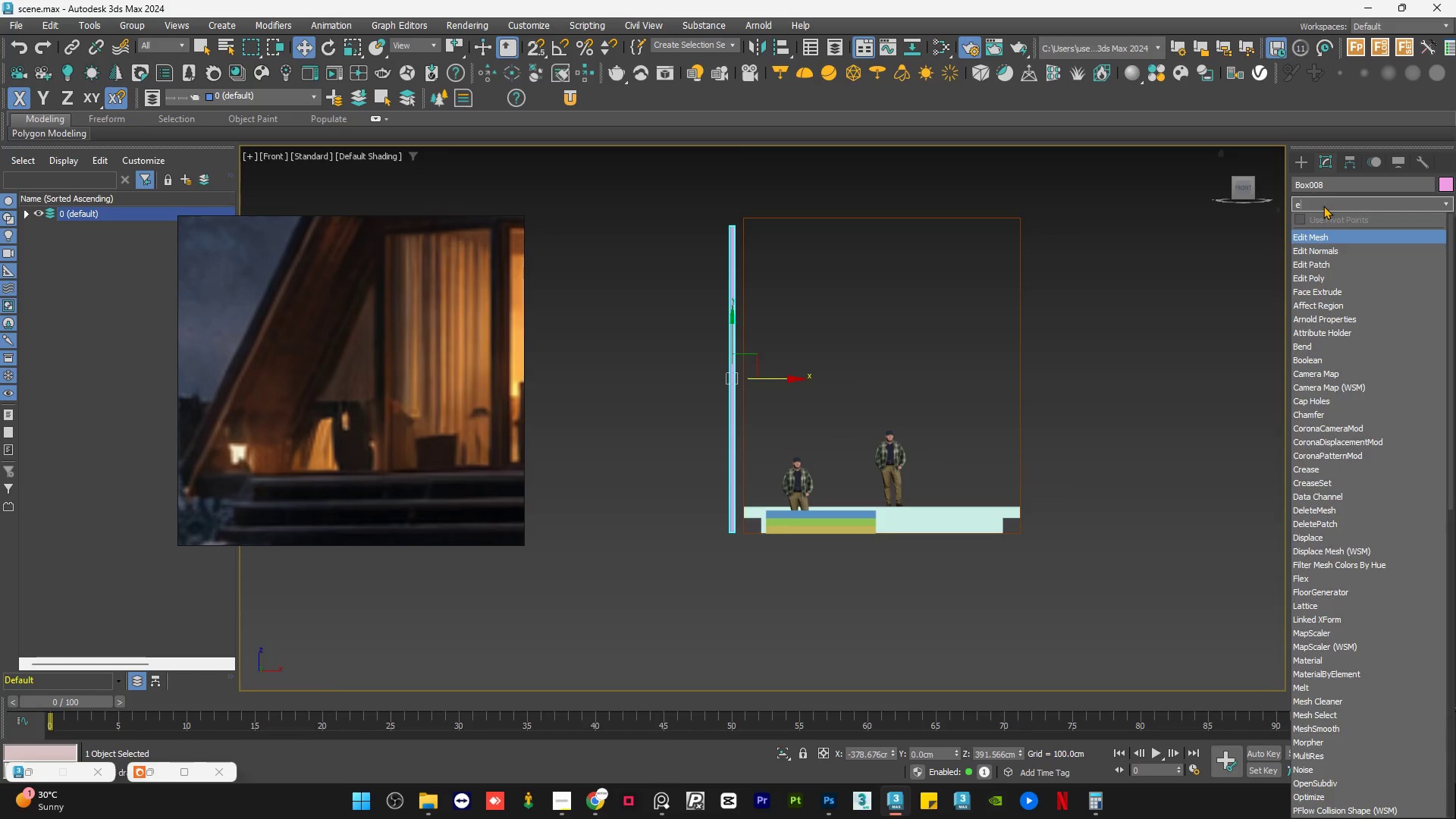 
key(D)
 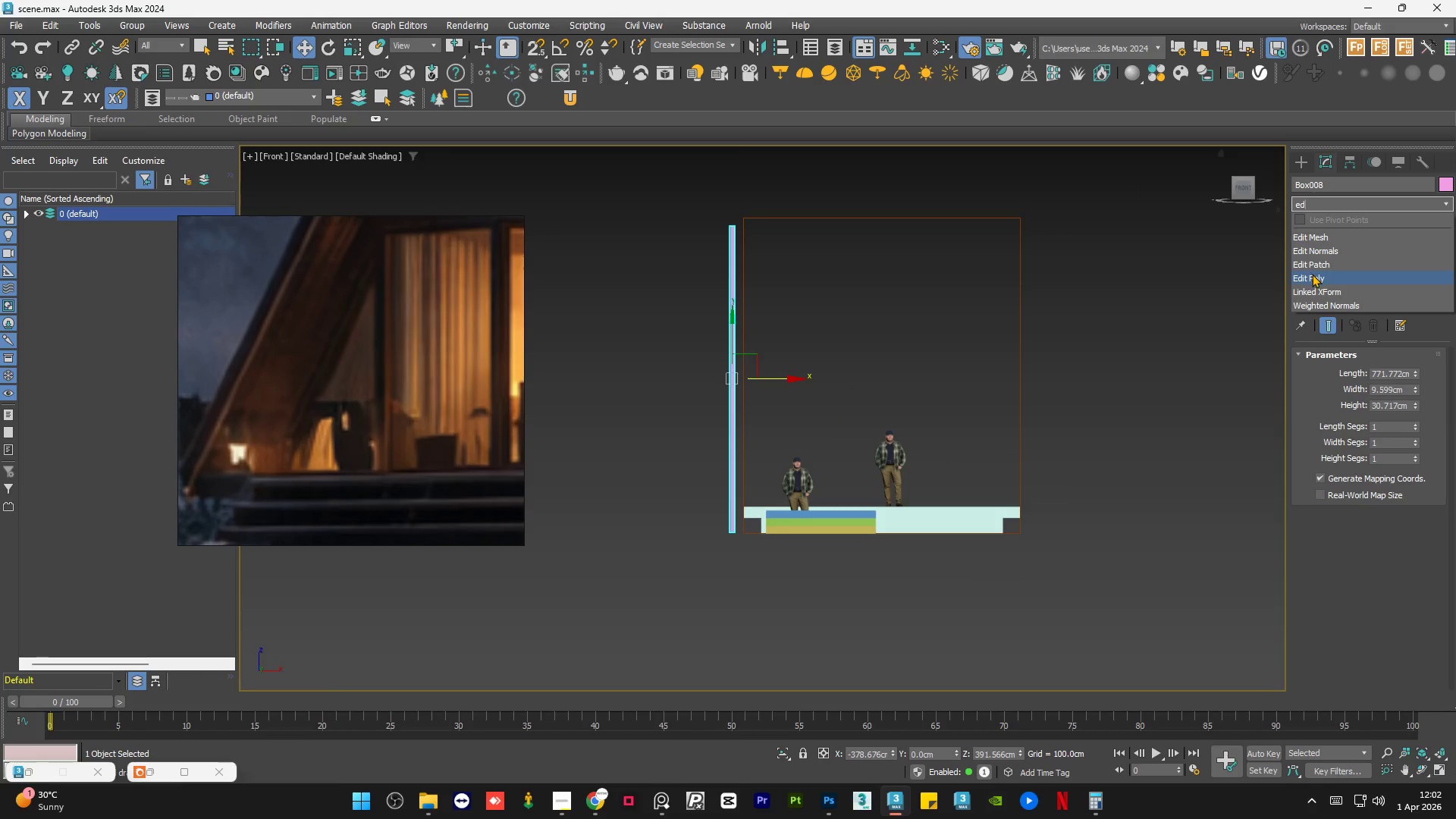 
left_click([1312, 274])
 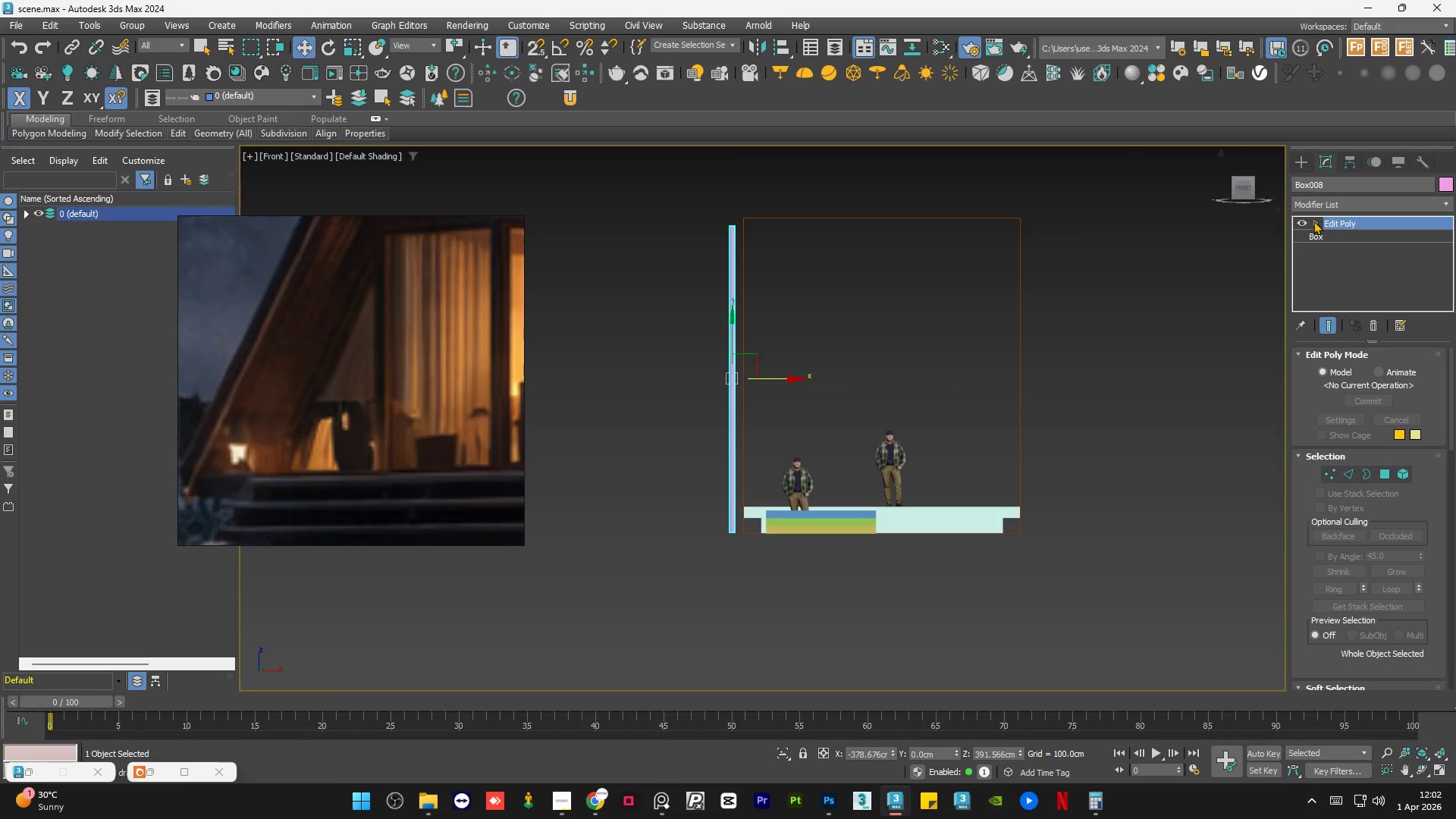 
left_click([1313, 220])
 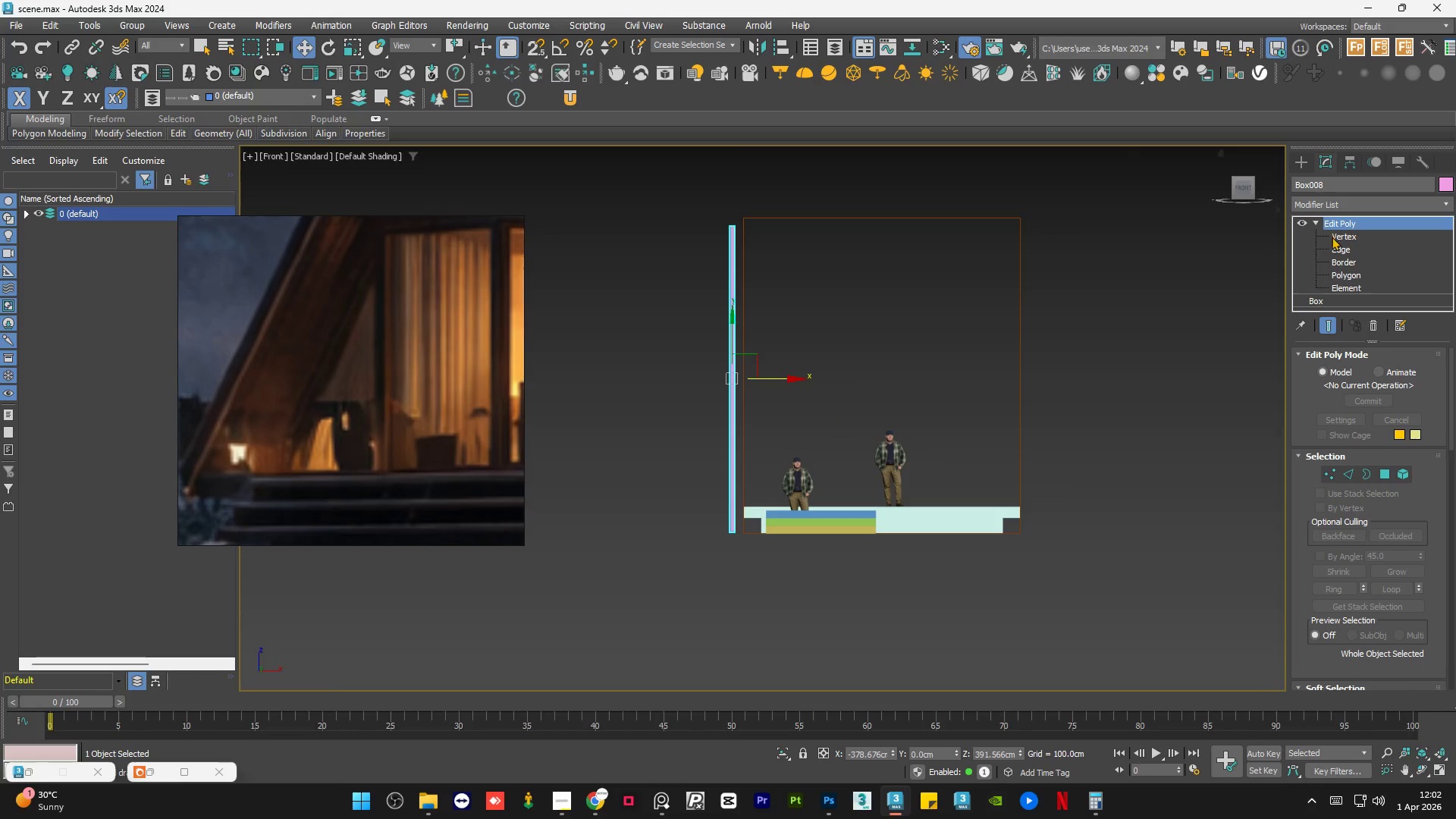 
left_click([1333, 237])
 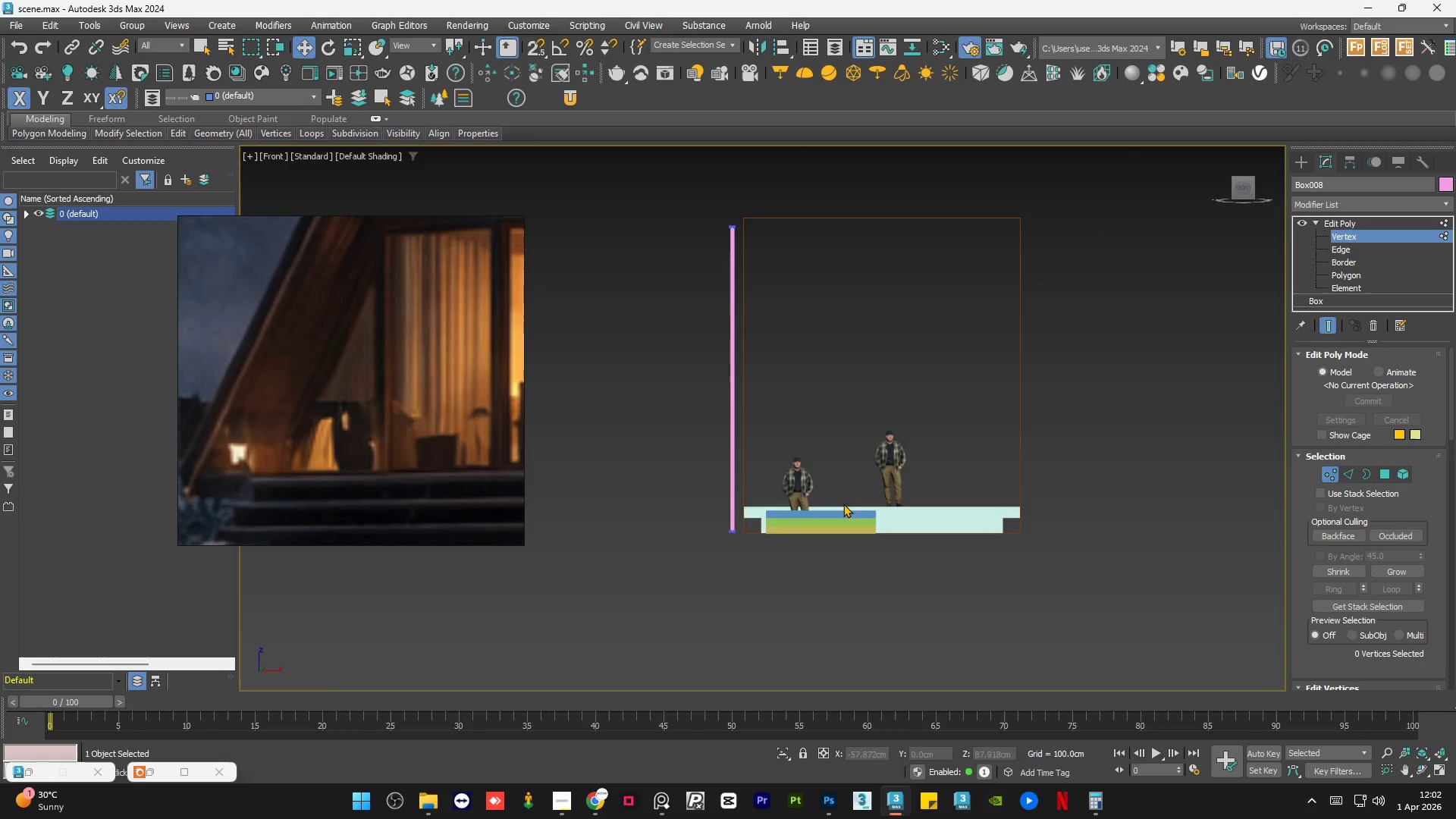 
left_click_drag(start_coordinate=[690, 509], to_coordinate=[579, 581])
 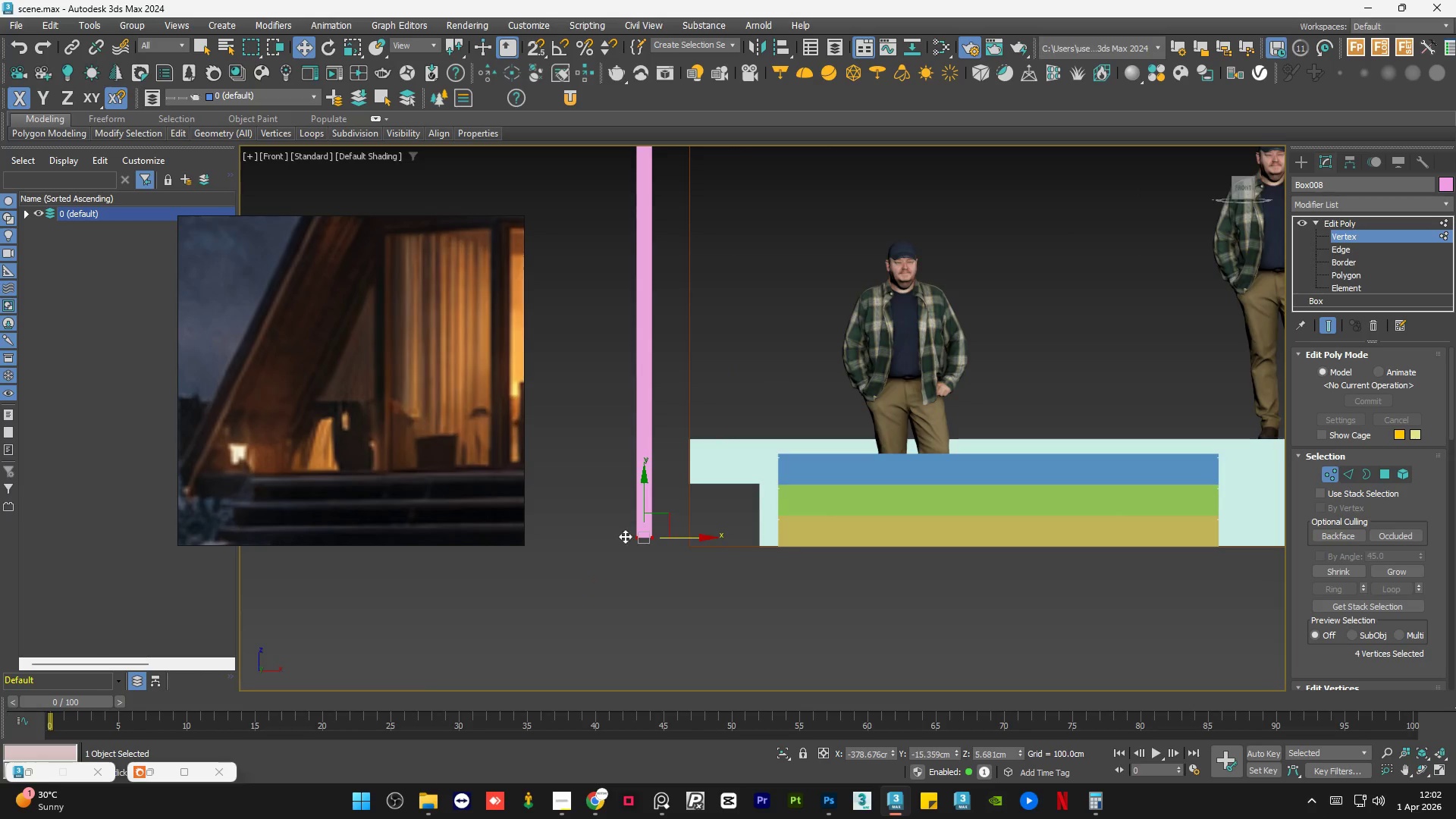 
scroll: coordinate [625, 536], scroll_direction: up, amount: 5.0
 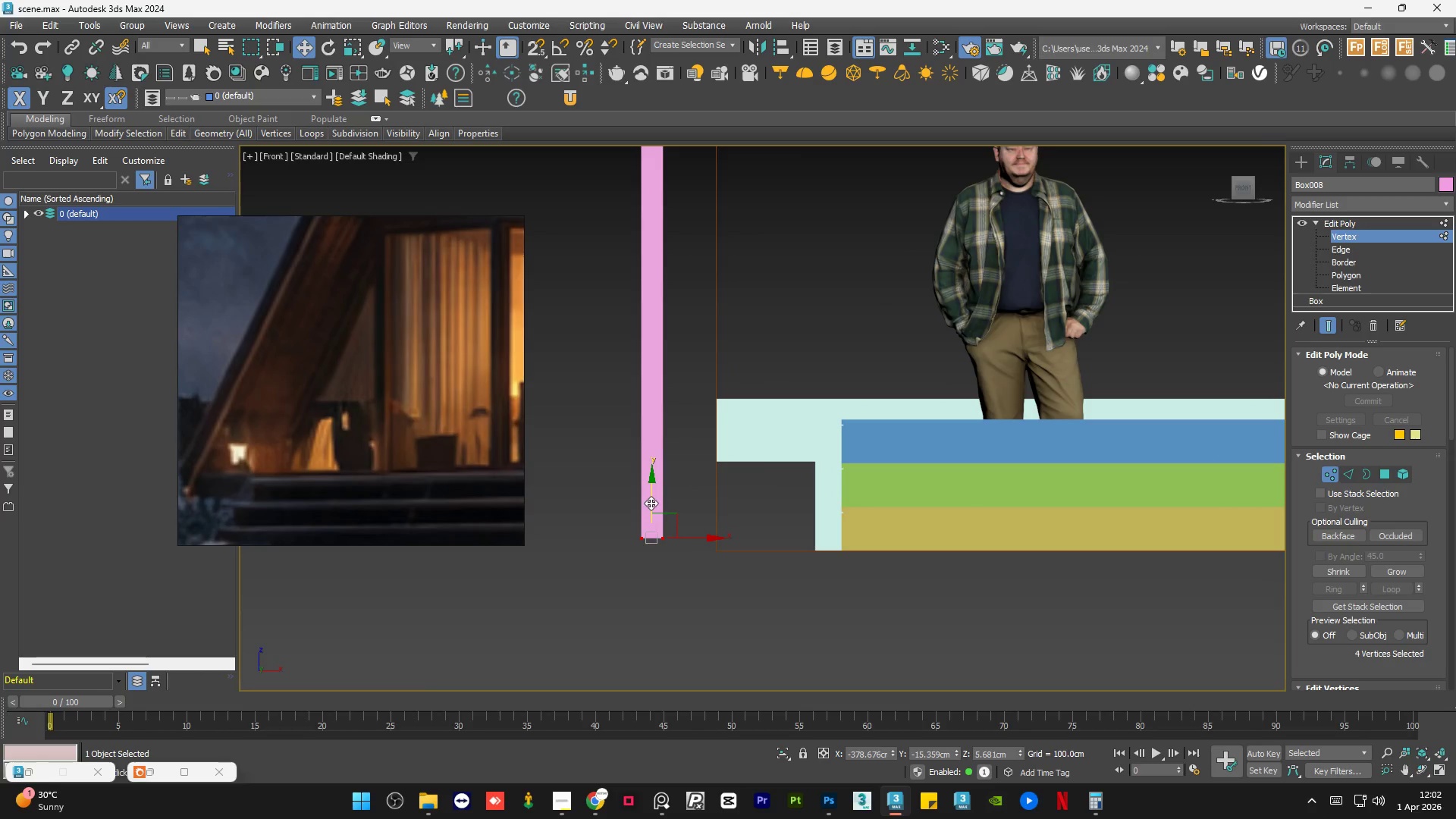 
key(S)
 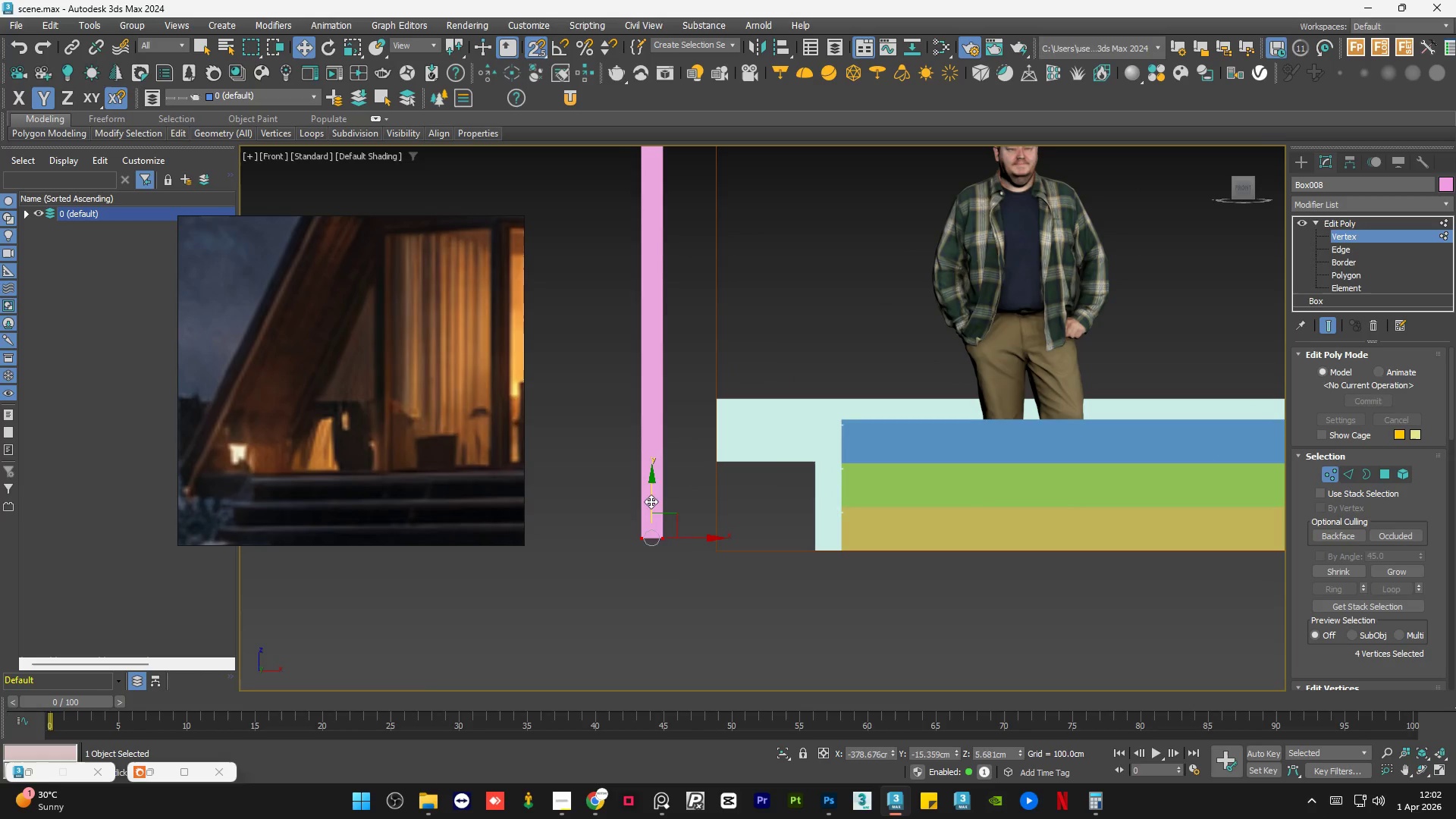 
left_click_drag(start_coordinate=[651, 501], to_coordinate=[723, 554])
 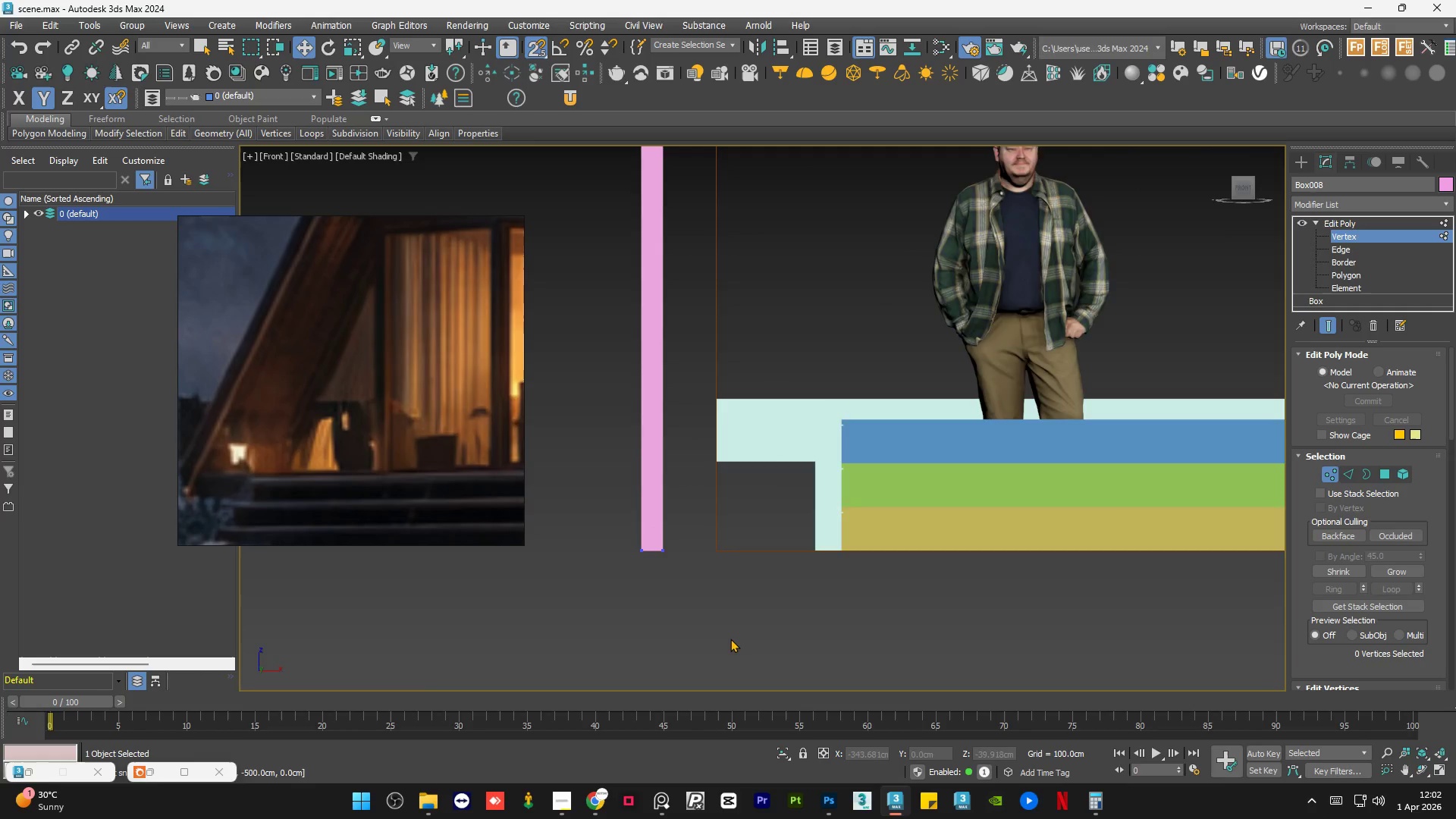 
left_click_drag(start_coordinate=[749, 243], to_coordinate=[679, 316])
 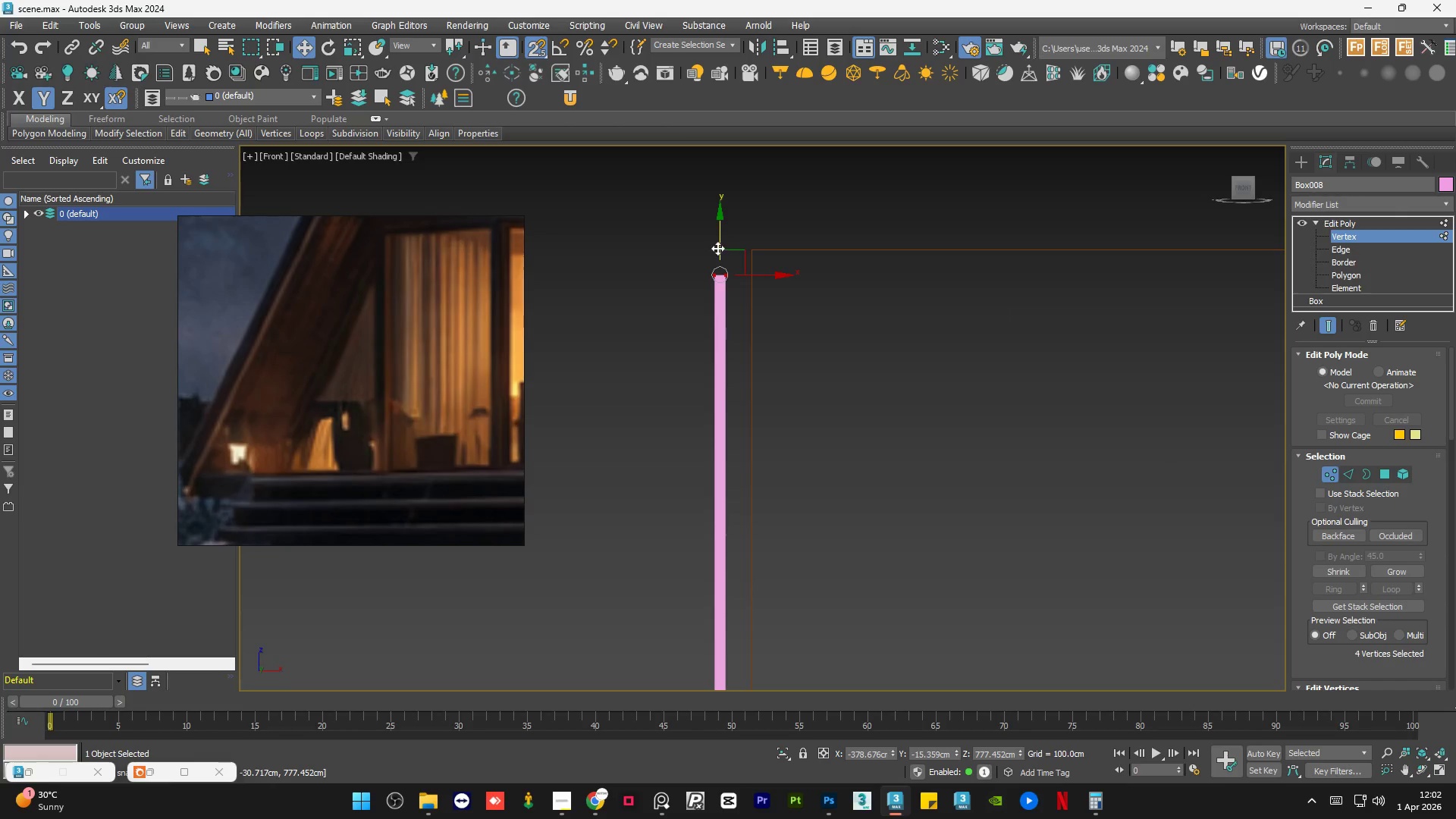 
scroll: coordinate [722, 263], scroll_direction: down, amount: 2.0
 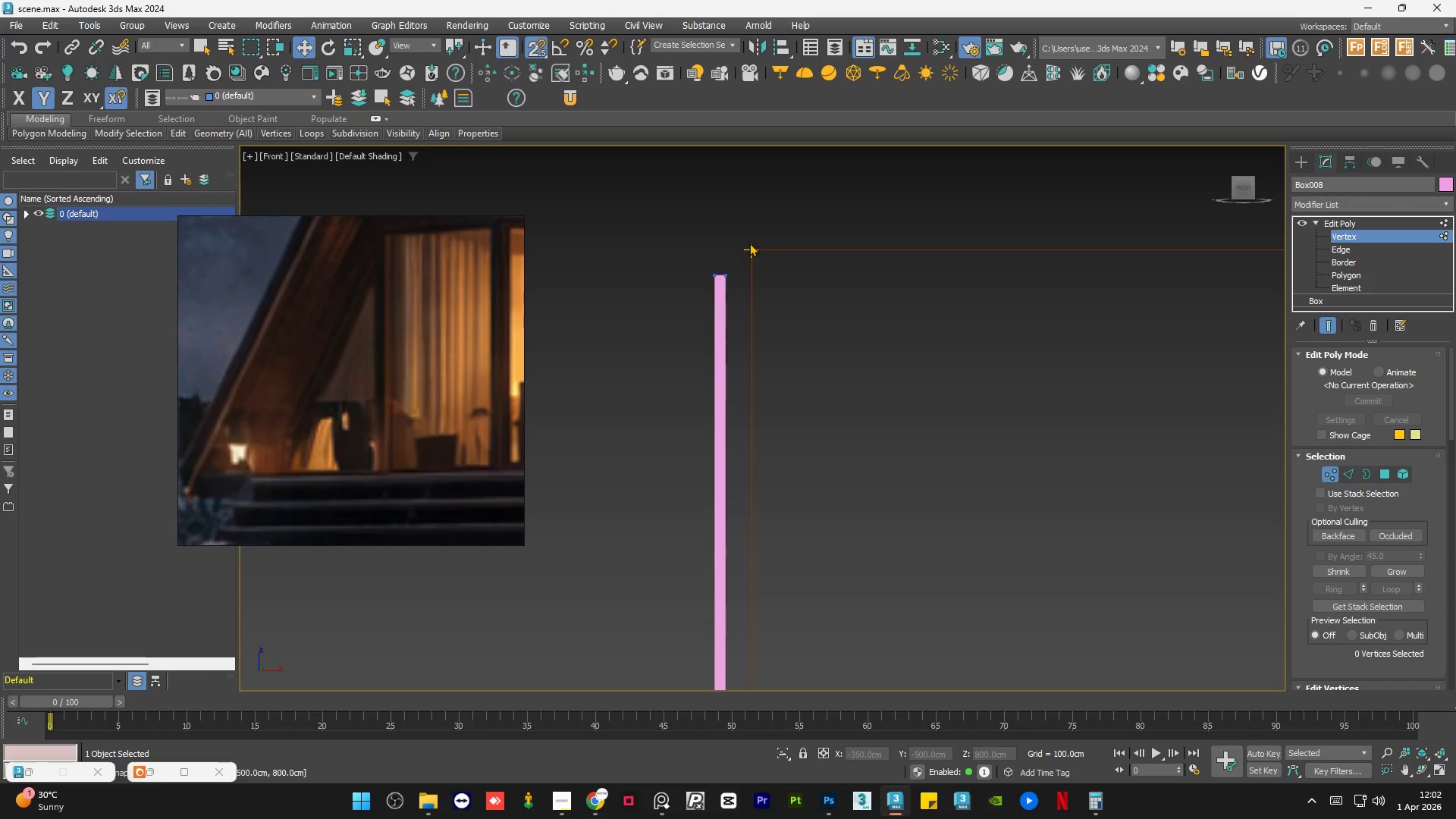 
left_click_drag(start_coordinate=[717, 246], to_coordinate=[753, 256])
 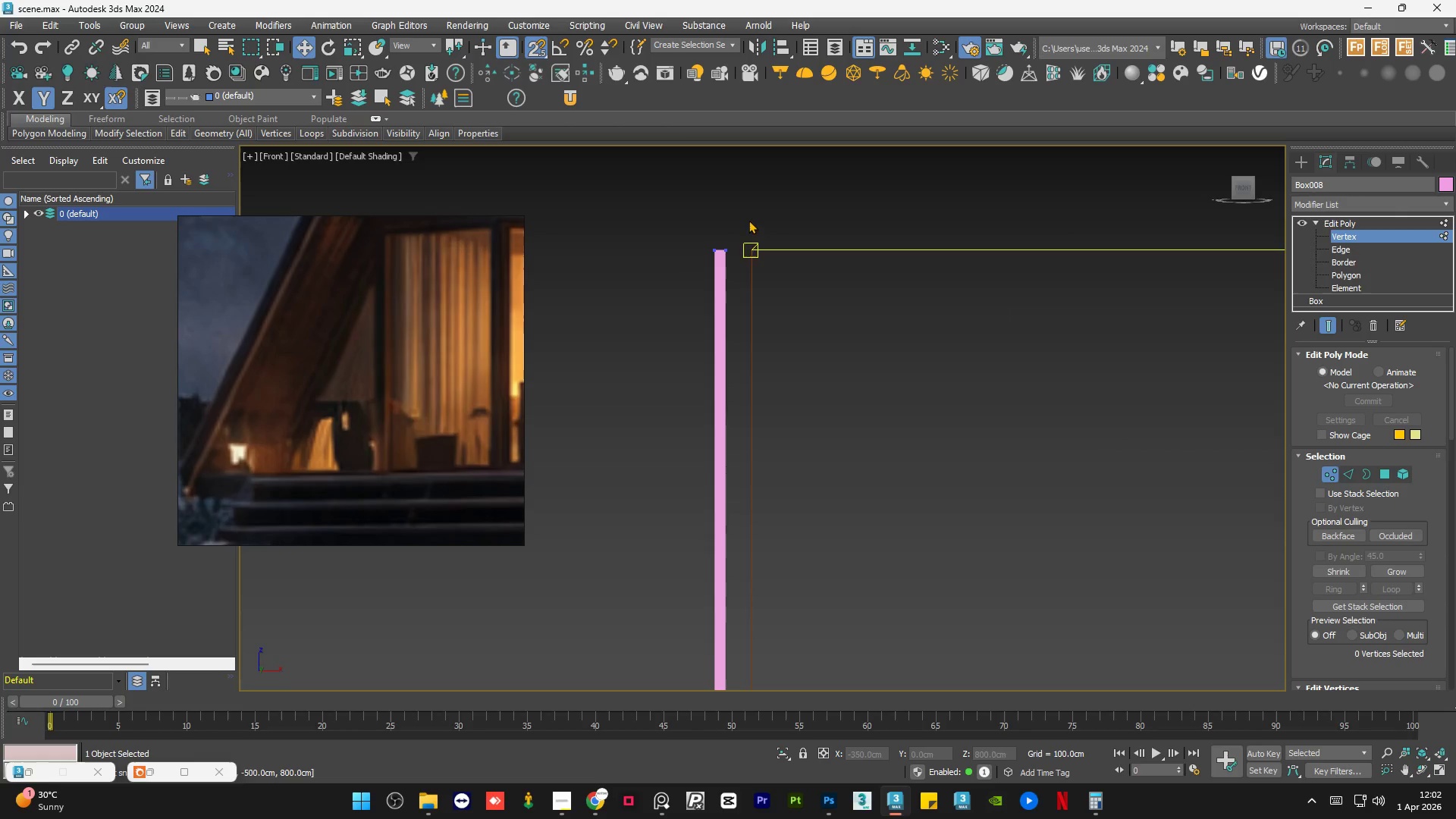 
scroll: coordinate [737, 168], scroll_direction: down, amount: 2.0
 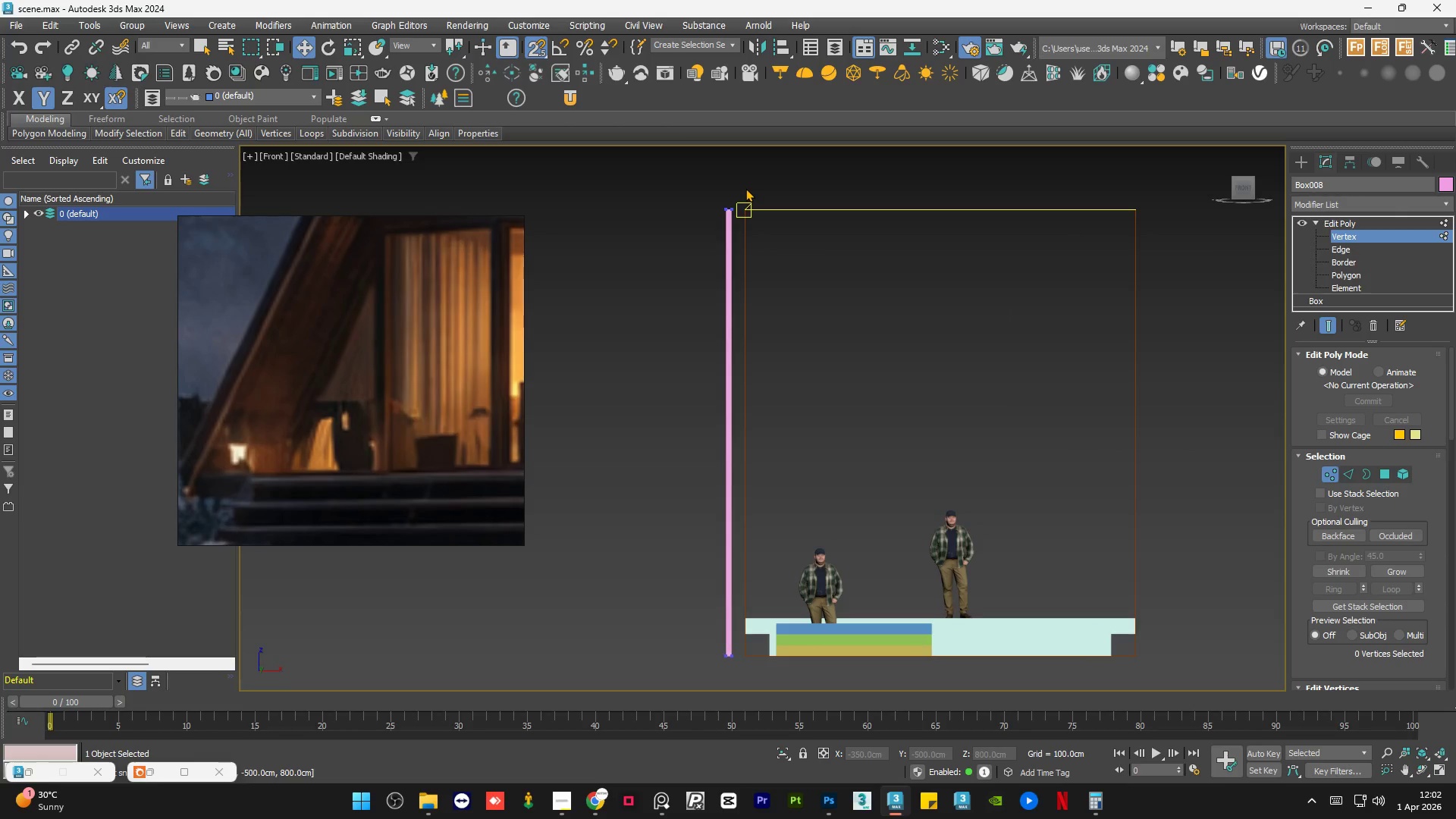 
left_click_drag(start_coordinate=[752, 174], to_coordinate=[673, 246])
 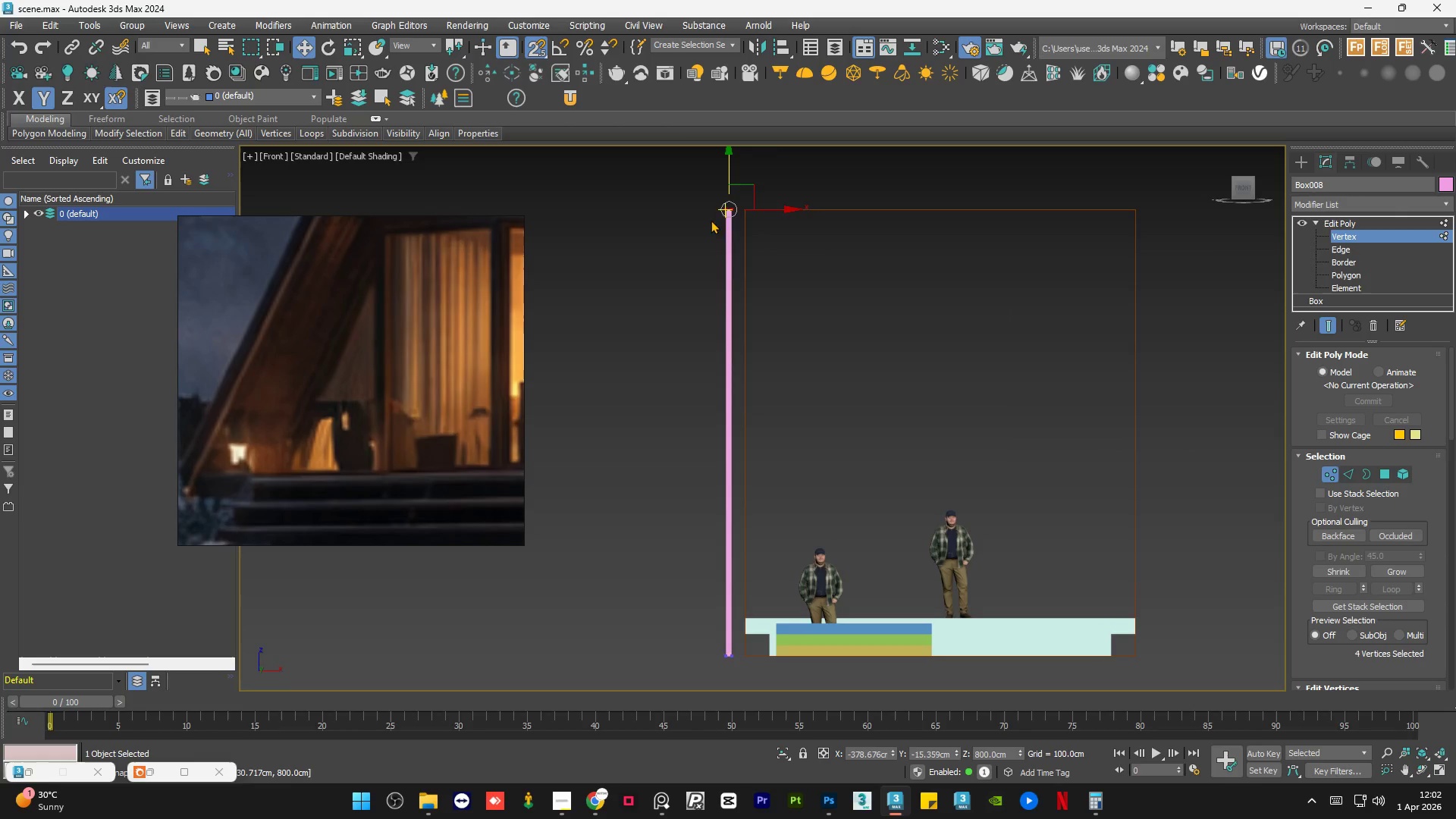 
scroll: coordinate [754, 192], scroll_direction: up, amount: 1.0
 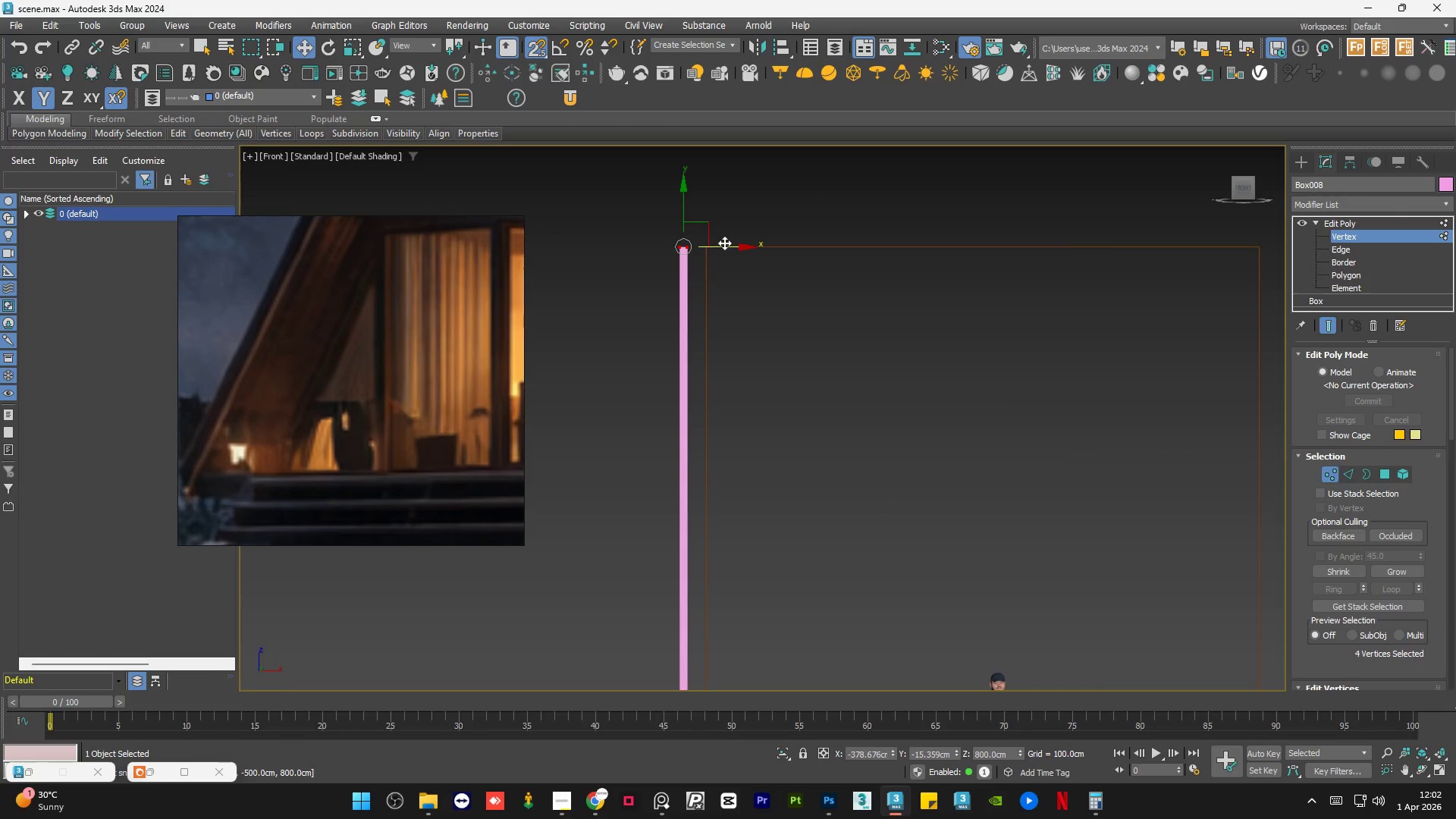 
left_click_drag(start_coordinate=[724, 243], to_coordinate=[981, 243])
 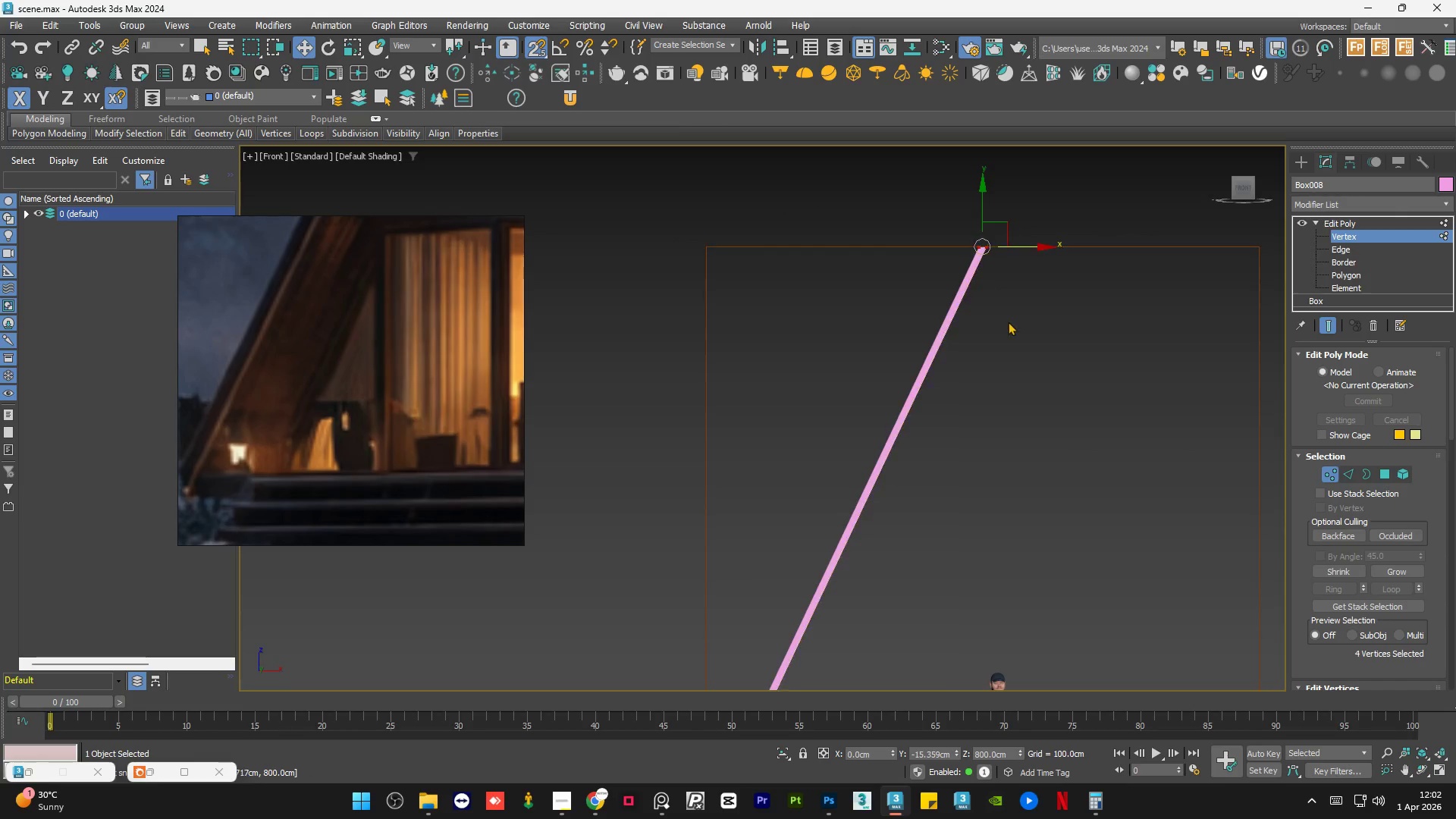 
left_click([1008, 322])
 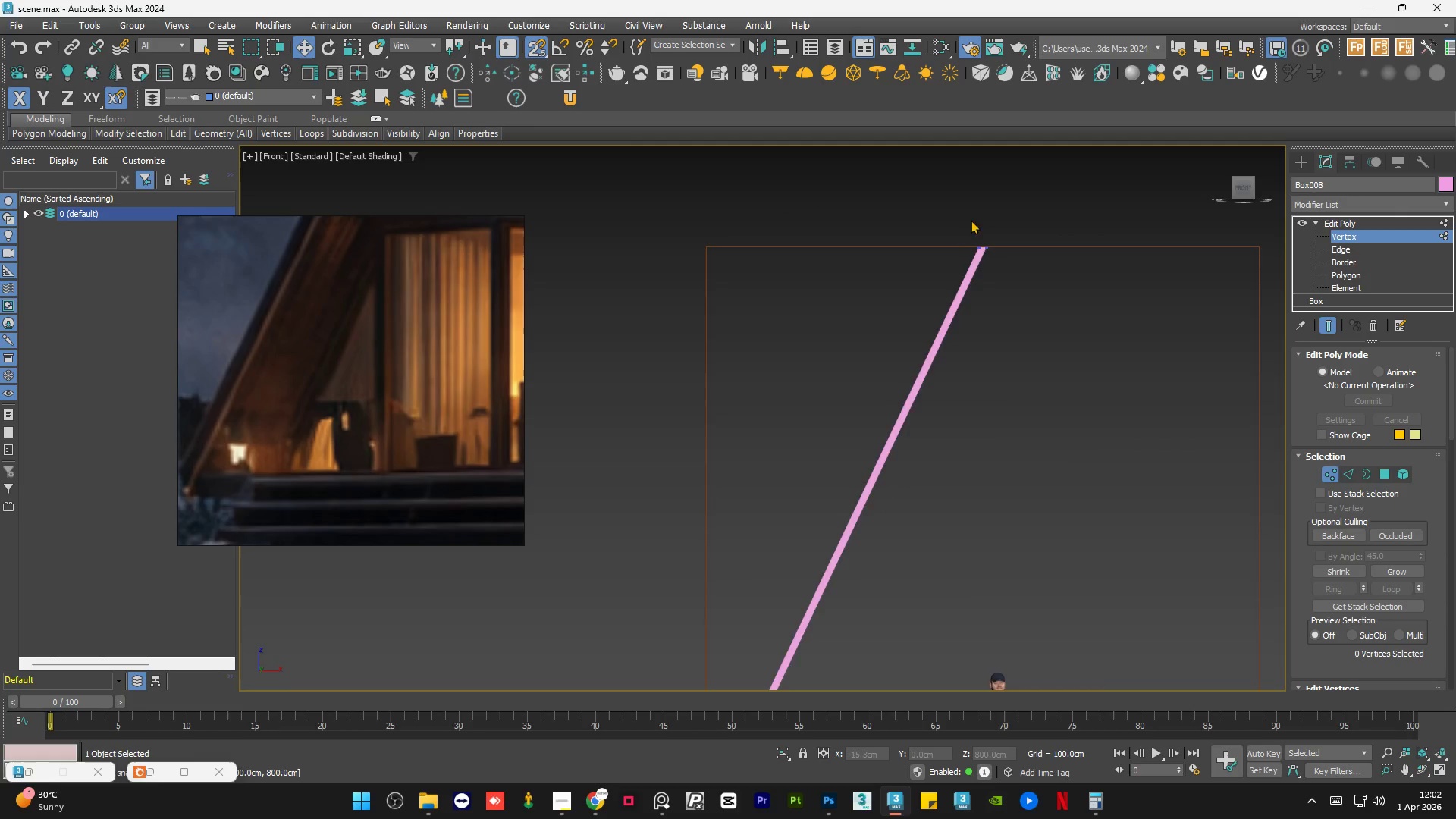 
left_click_drag(start_coordinate=[996, 289], to_coordinate=[928, 375])
 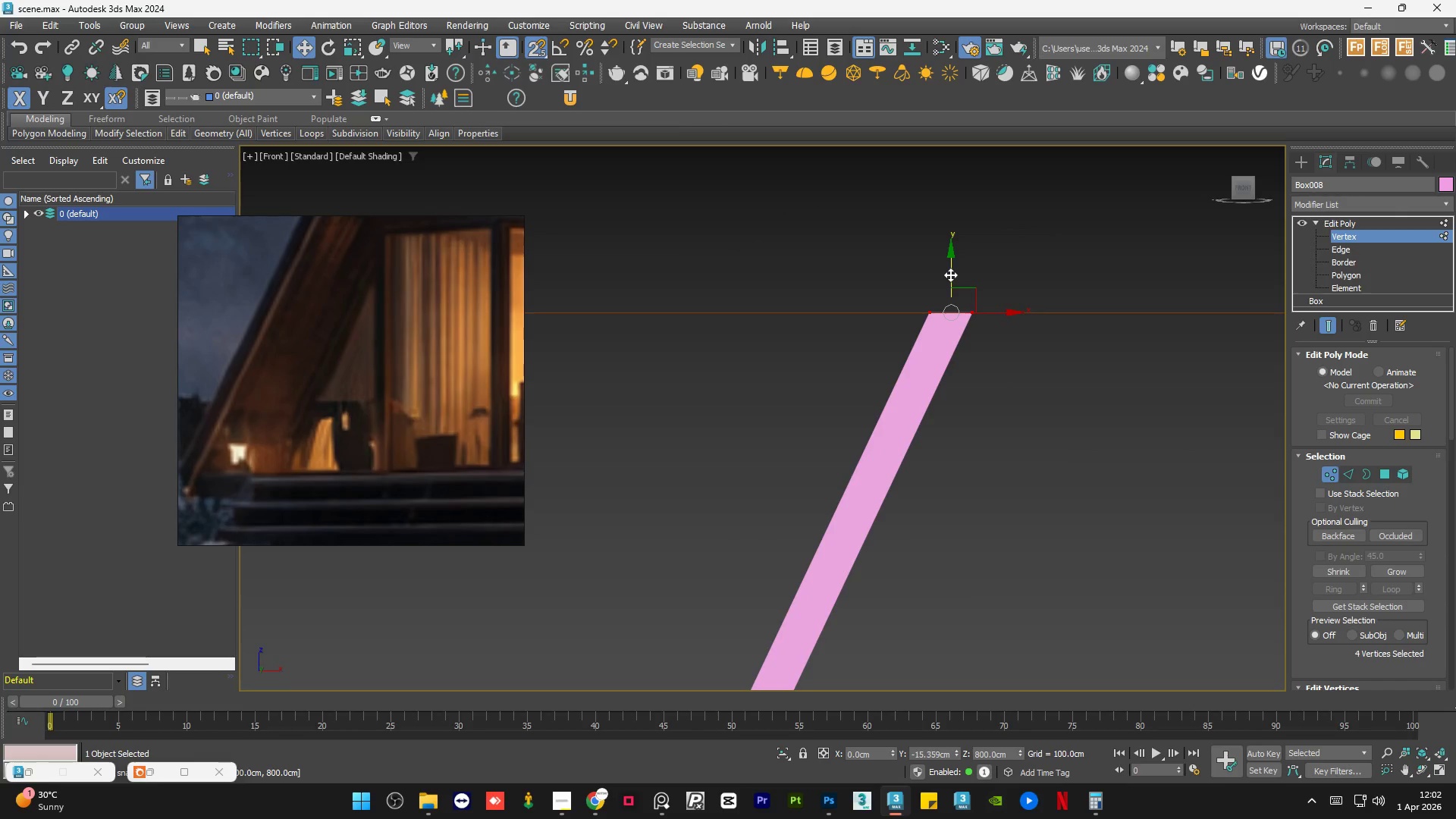 
scroll: coordinate [990, 236], scroll_direction: up, amount: 5.0
 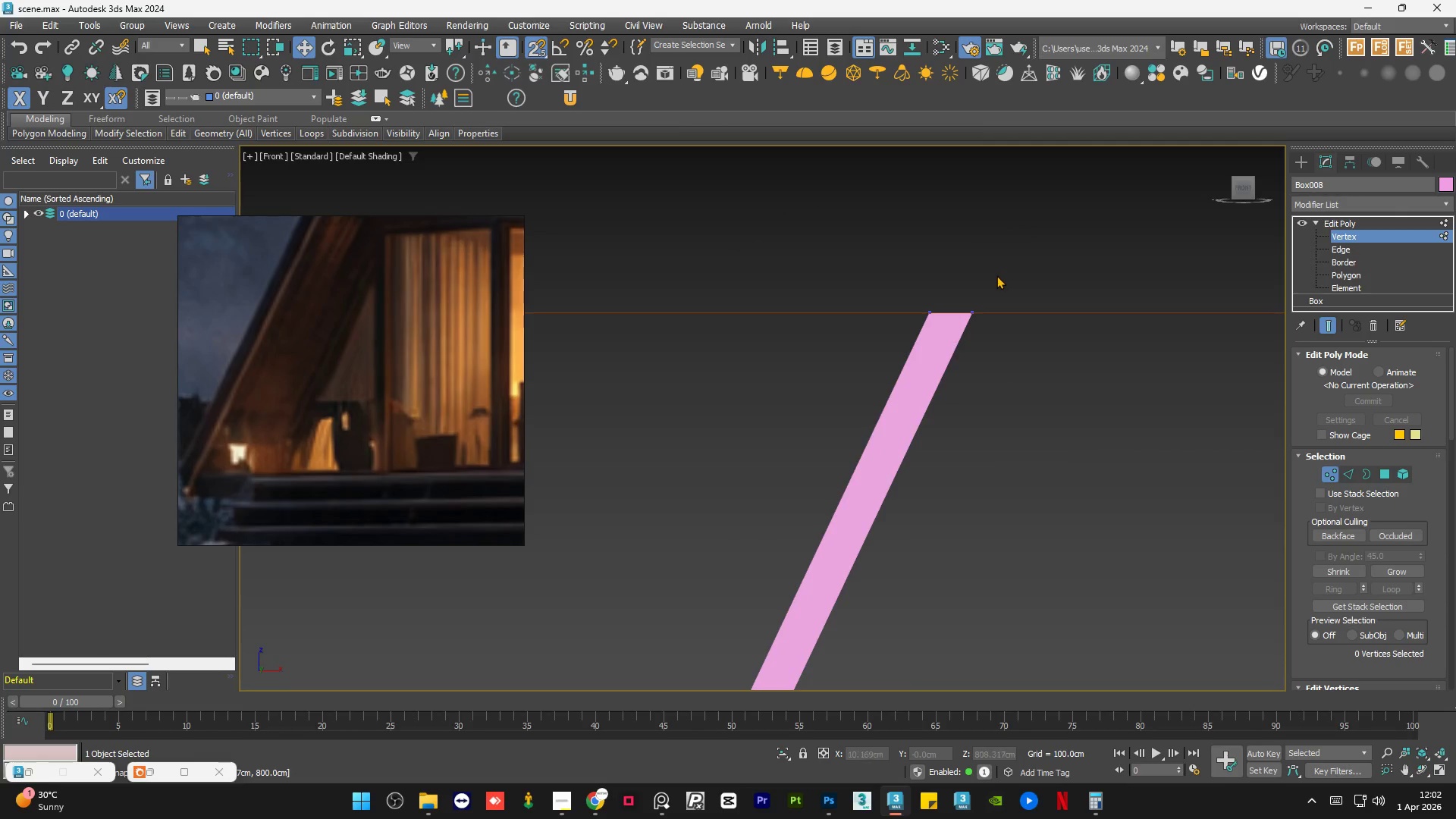 
key(S)
 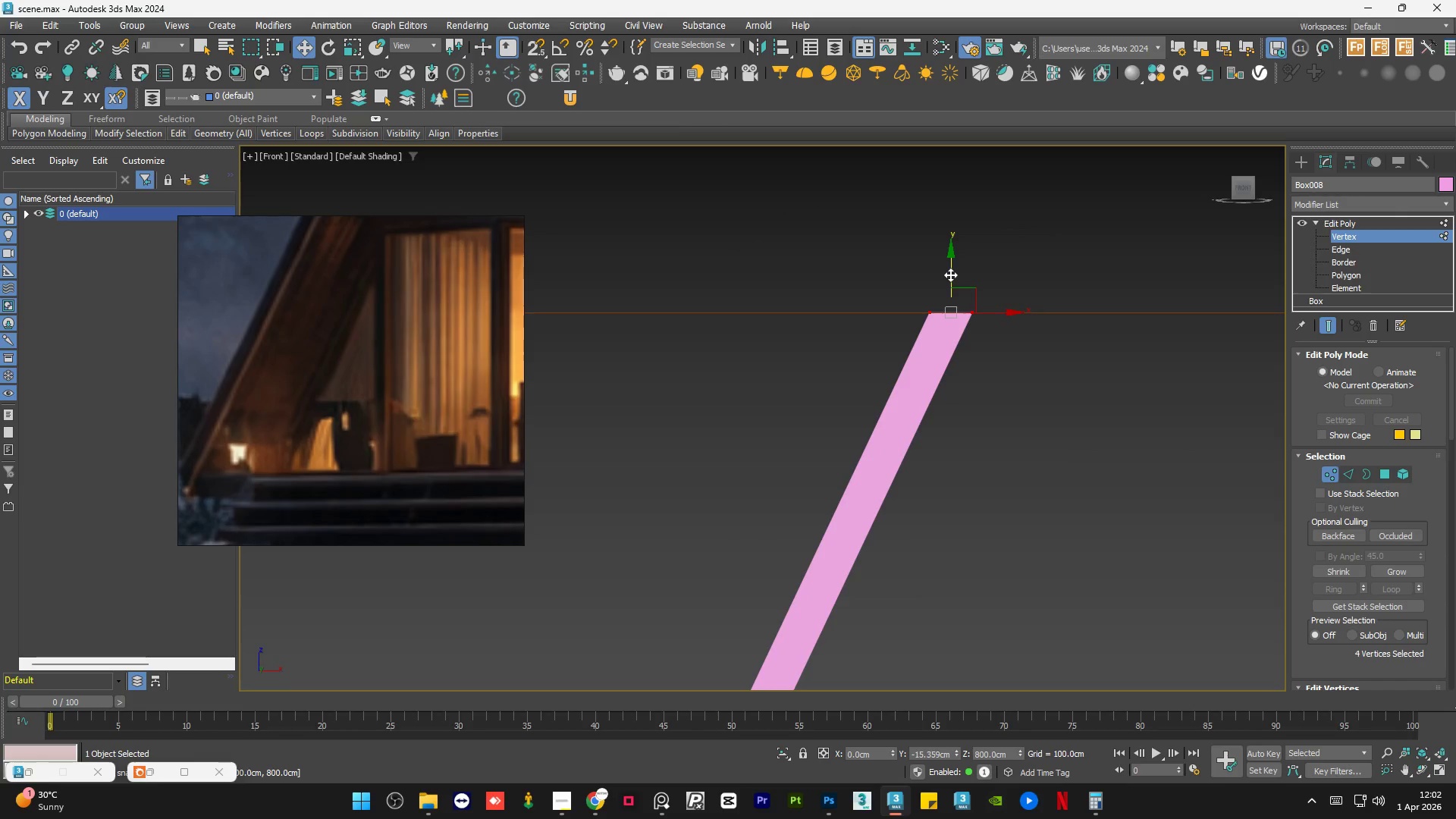 
left_click_drag(start_coordinate=[950, 275], to_coordinate=[949, 309])
 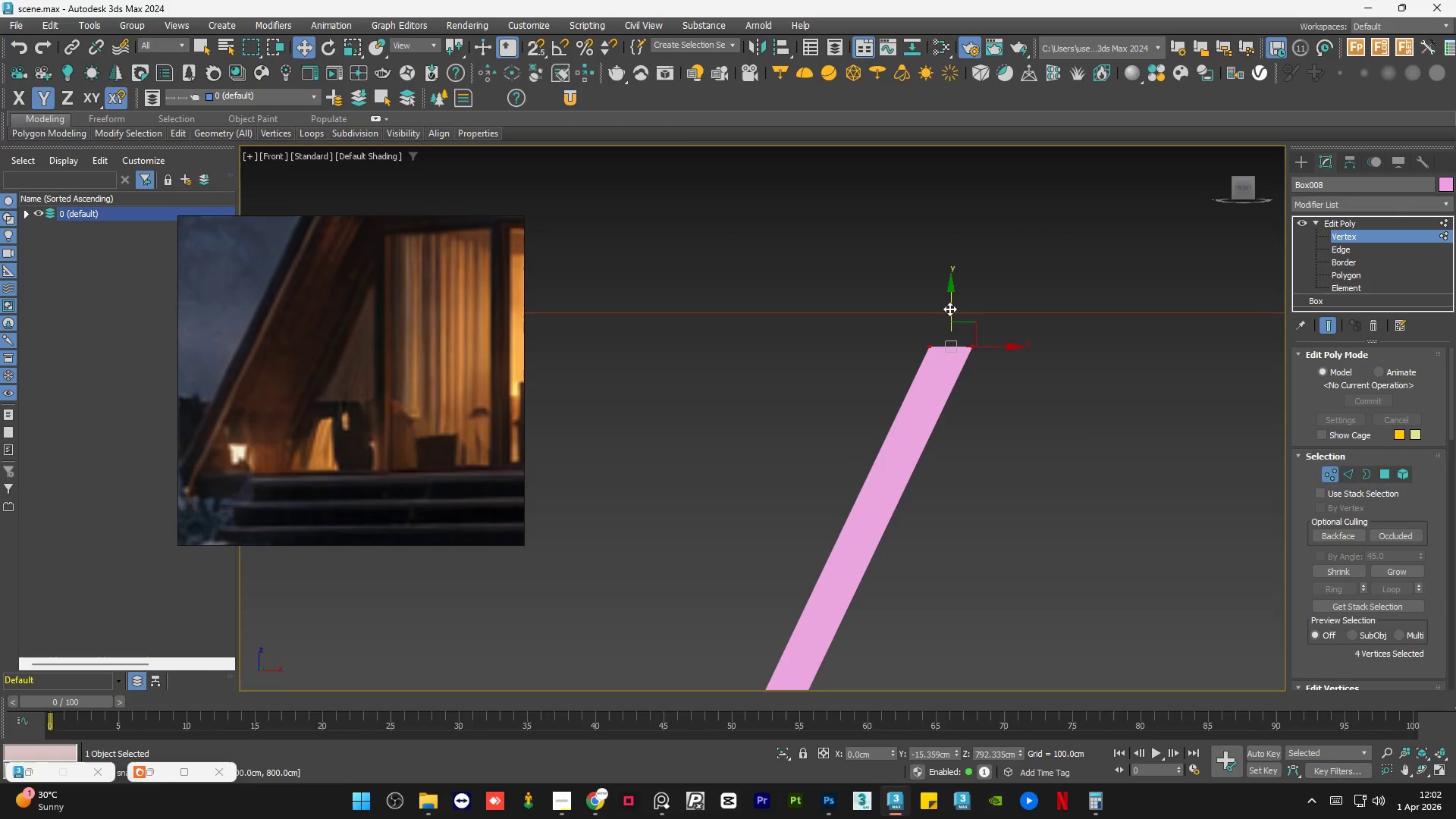 
key(Control+Z)
 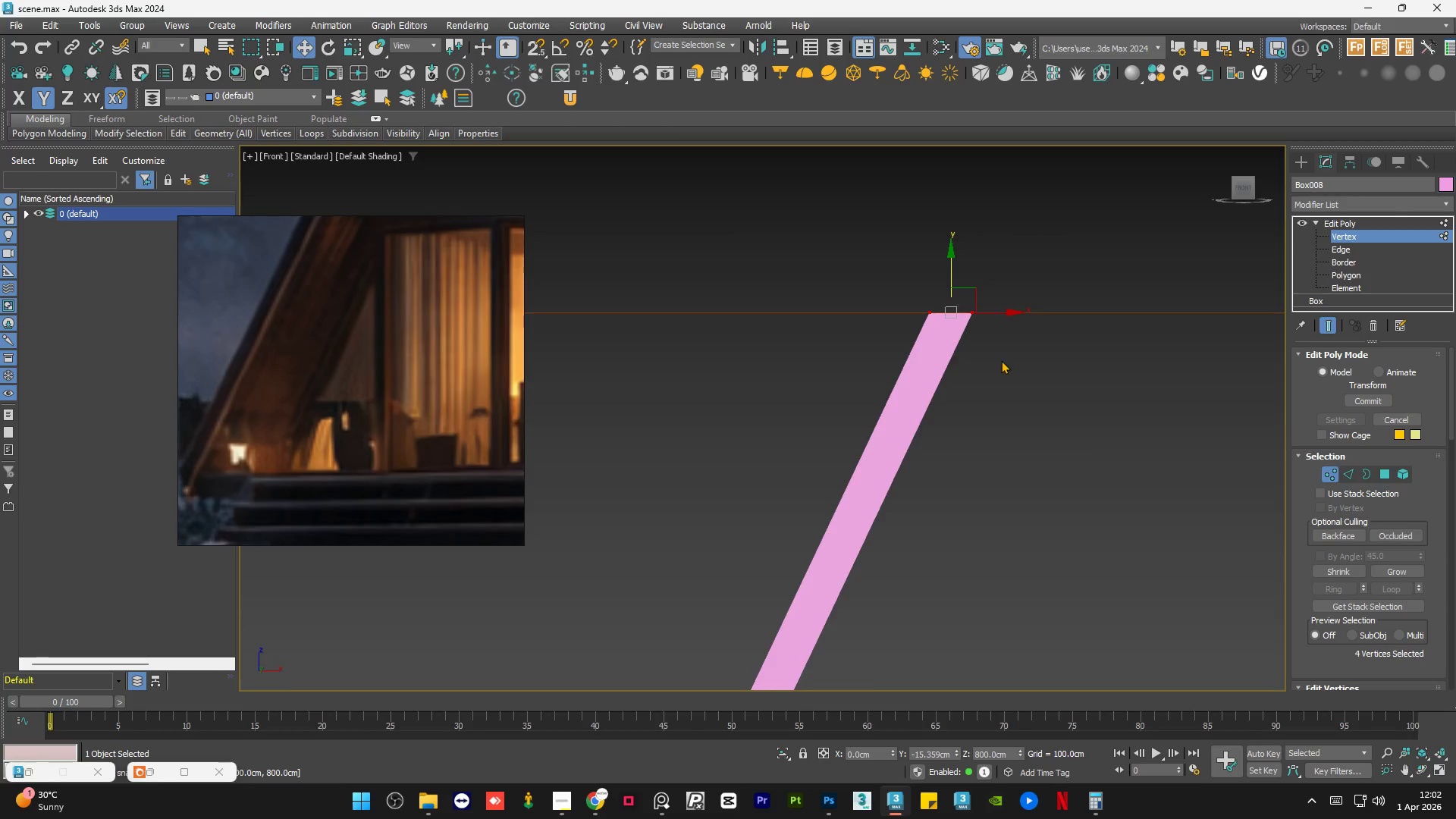 
left_click([1001, 360])
 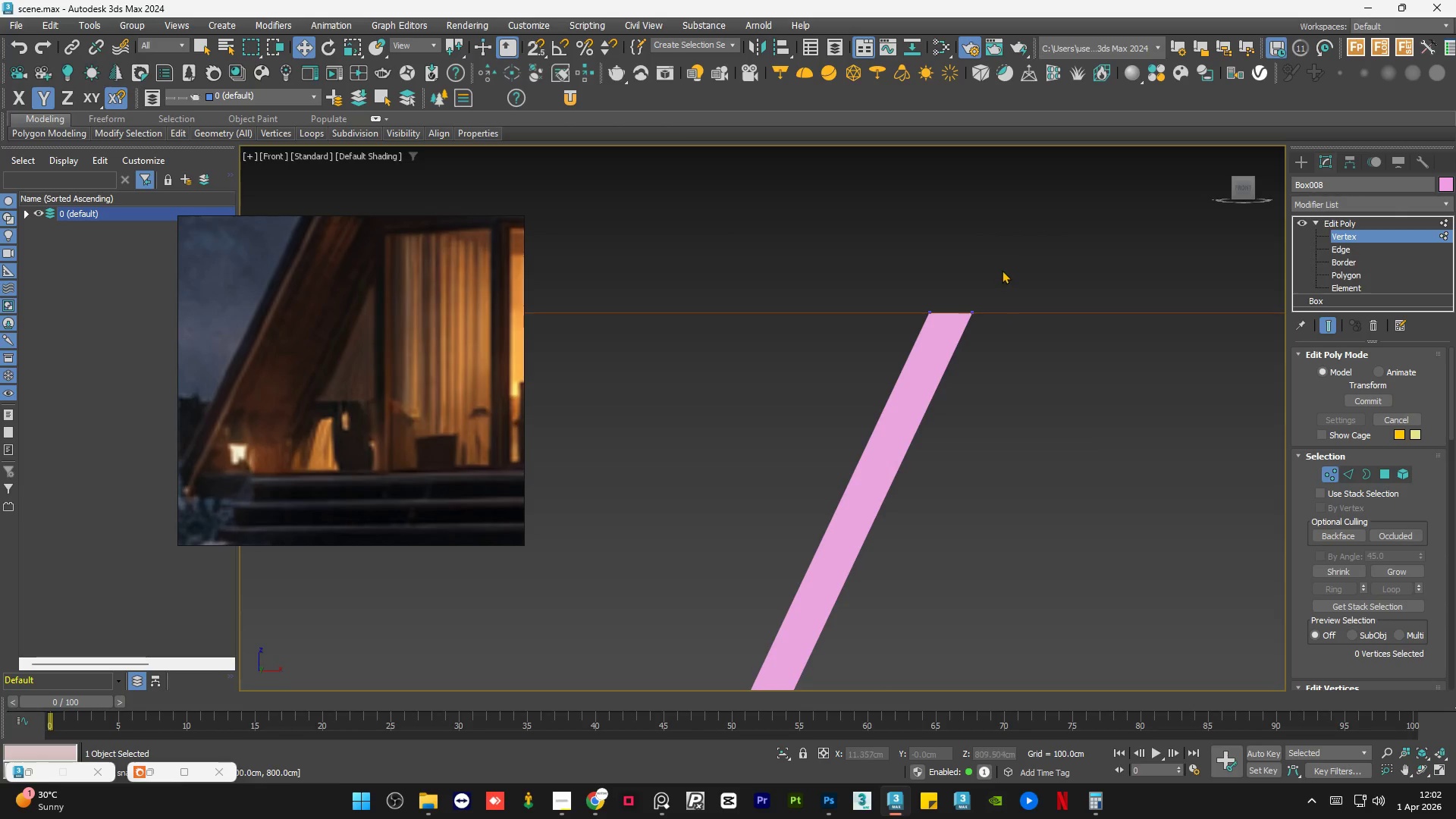 
left_click_drag(start_coordinate=[1002, 270], to_coordinate=[937, 340])
 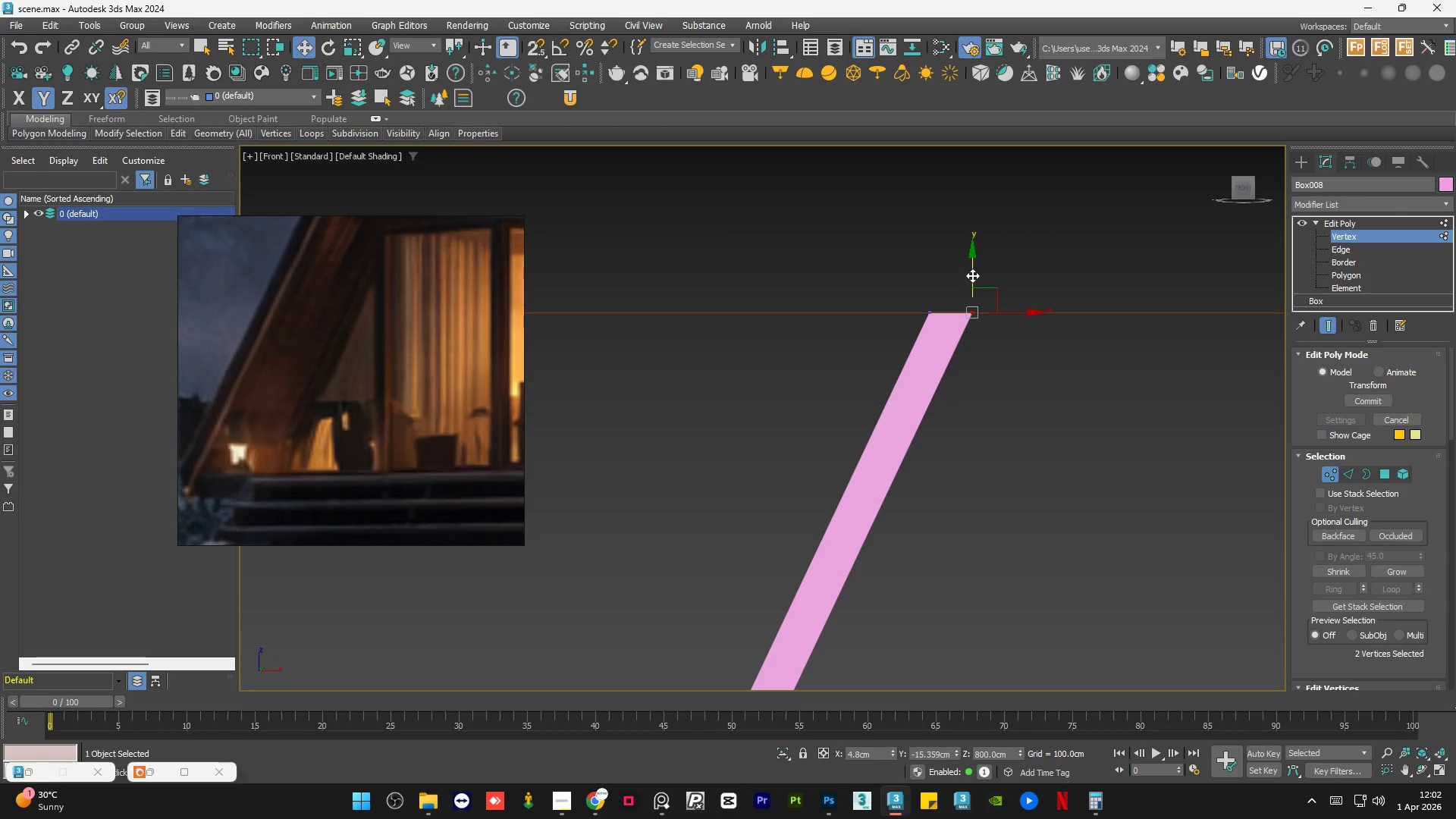 
left_click_drag(start_coordinate=[972, 271], to_coordinate=[965, 323])
 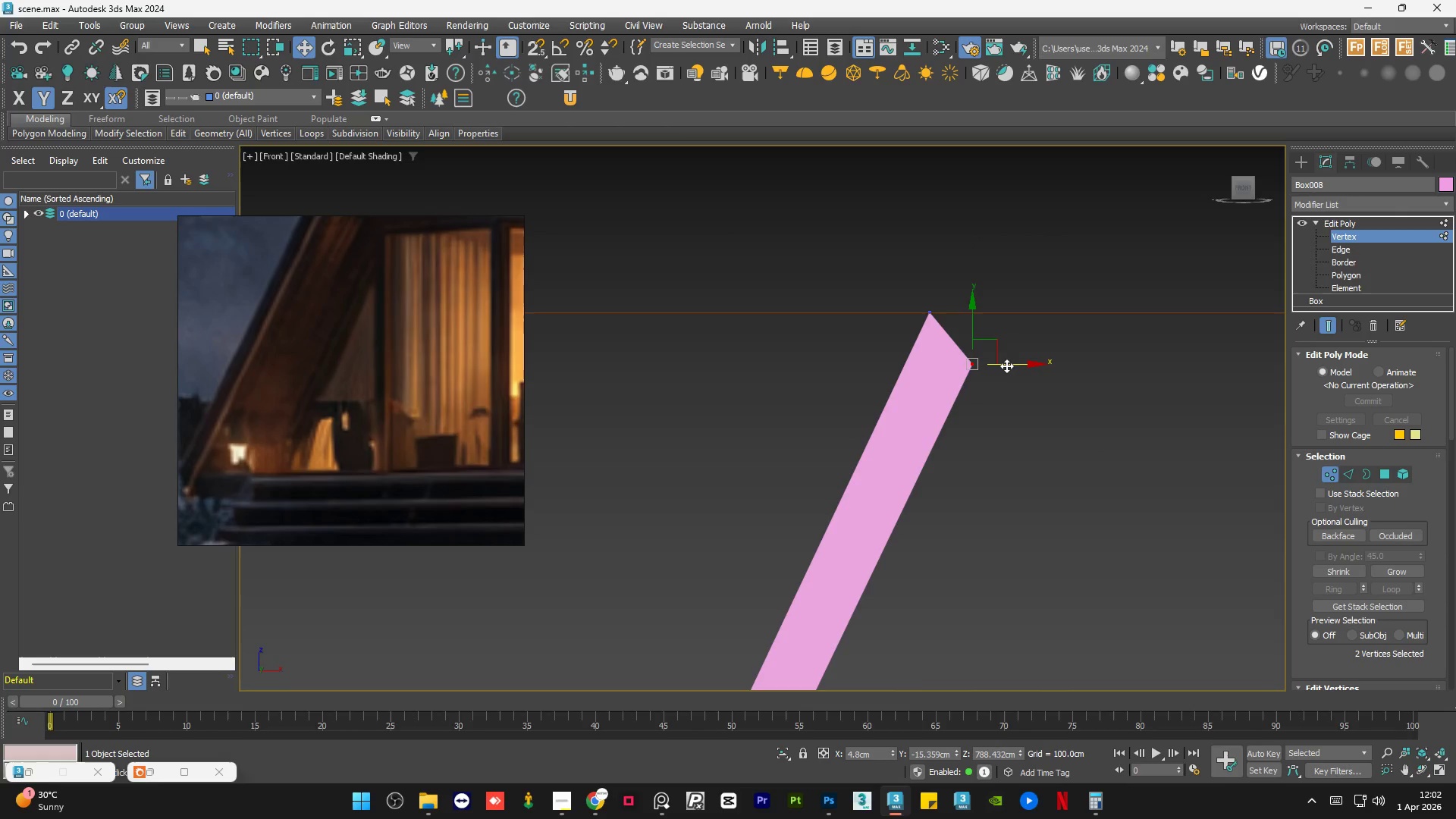 
left_click_drag(start_coordinate=[1013, 363], to_coordinate=[970, 359])
 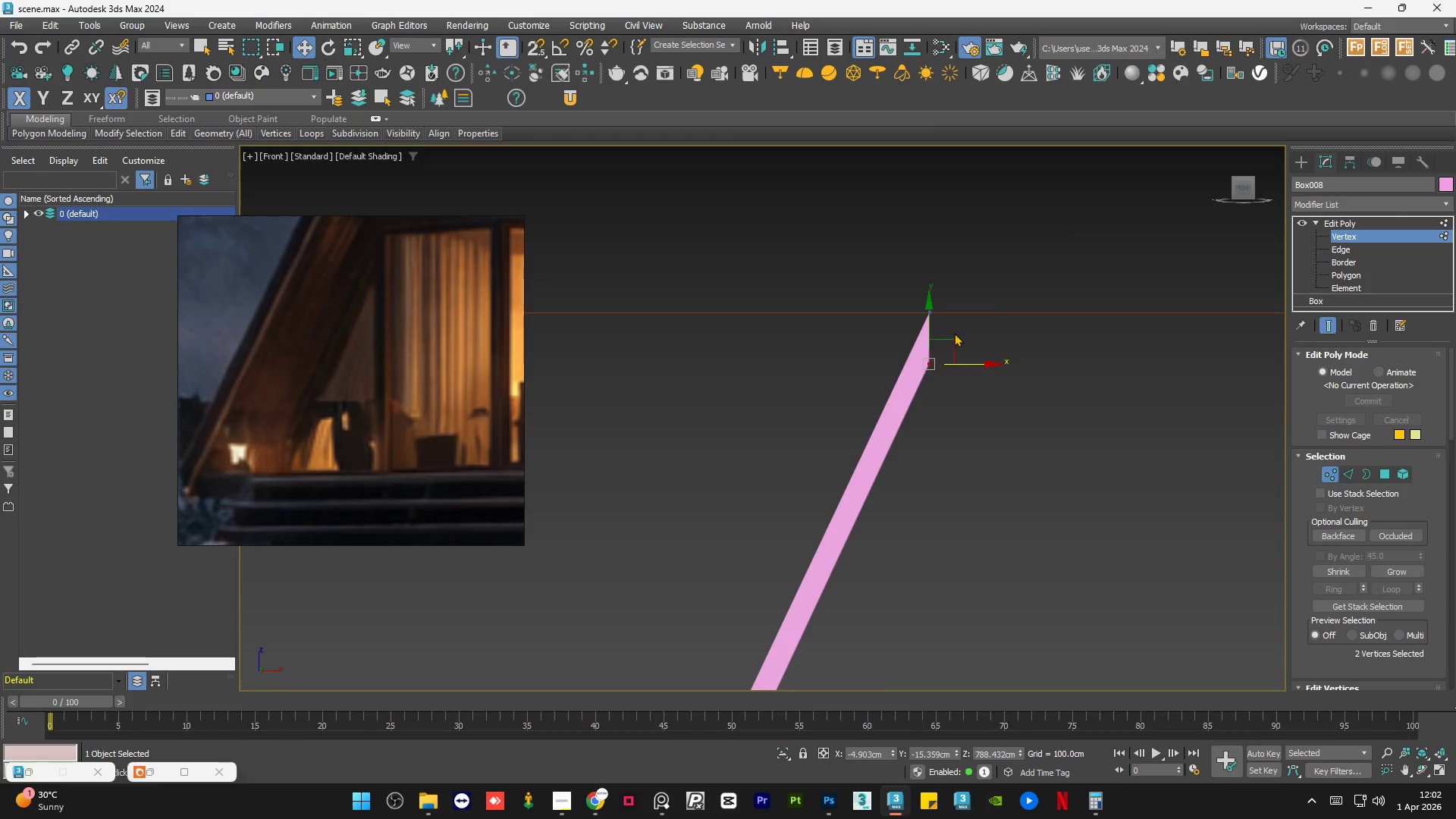 
scroll: coordinate [955, 331], scroll_direction: up, amount: 2.0
 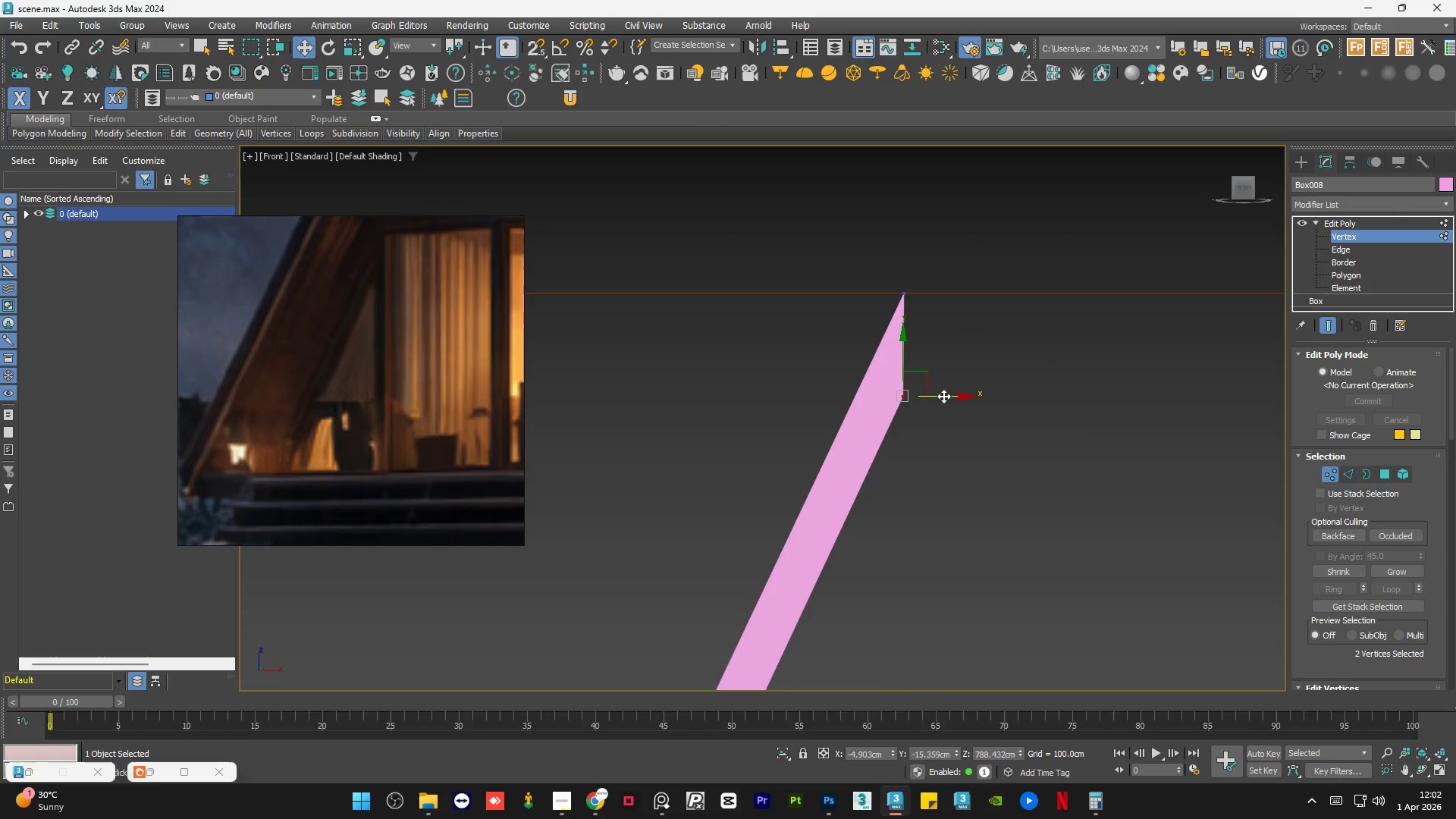 
key(S)
 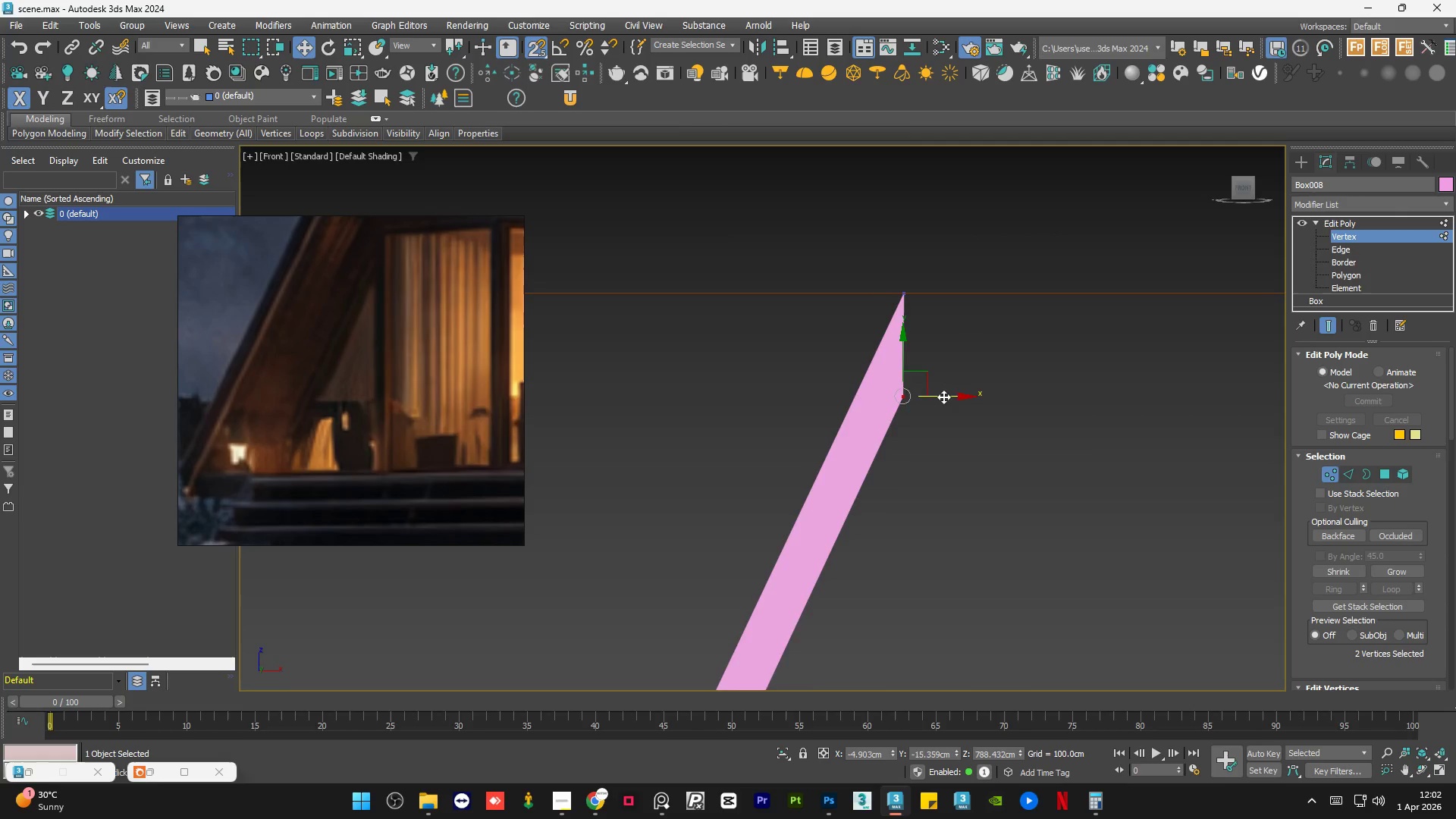 
left_click_drag(start_coordinate=[943, 397], to_coordinate=[905, 300])
 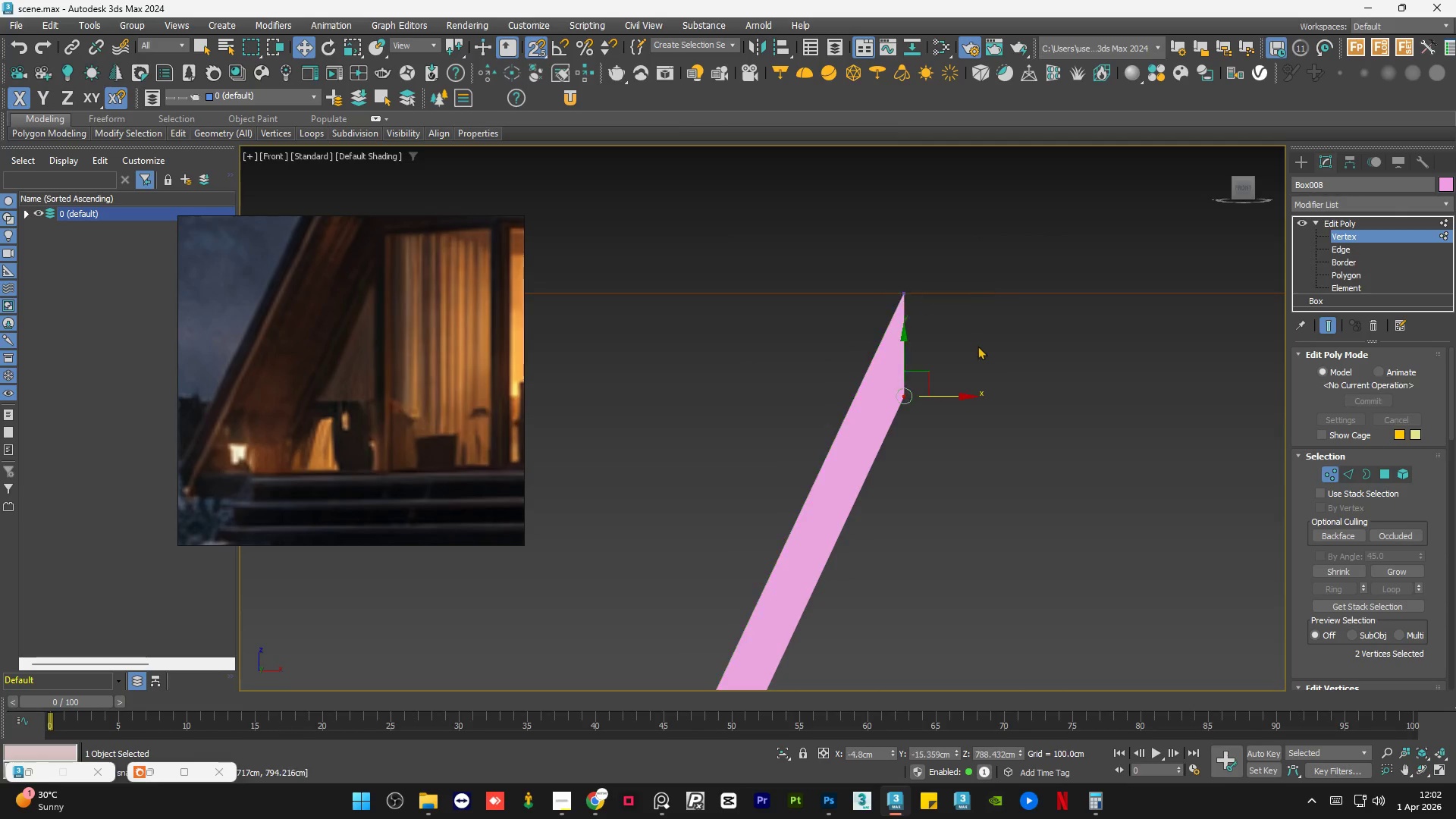 
left_click([977, 346])
 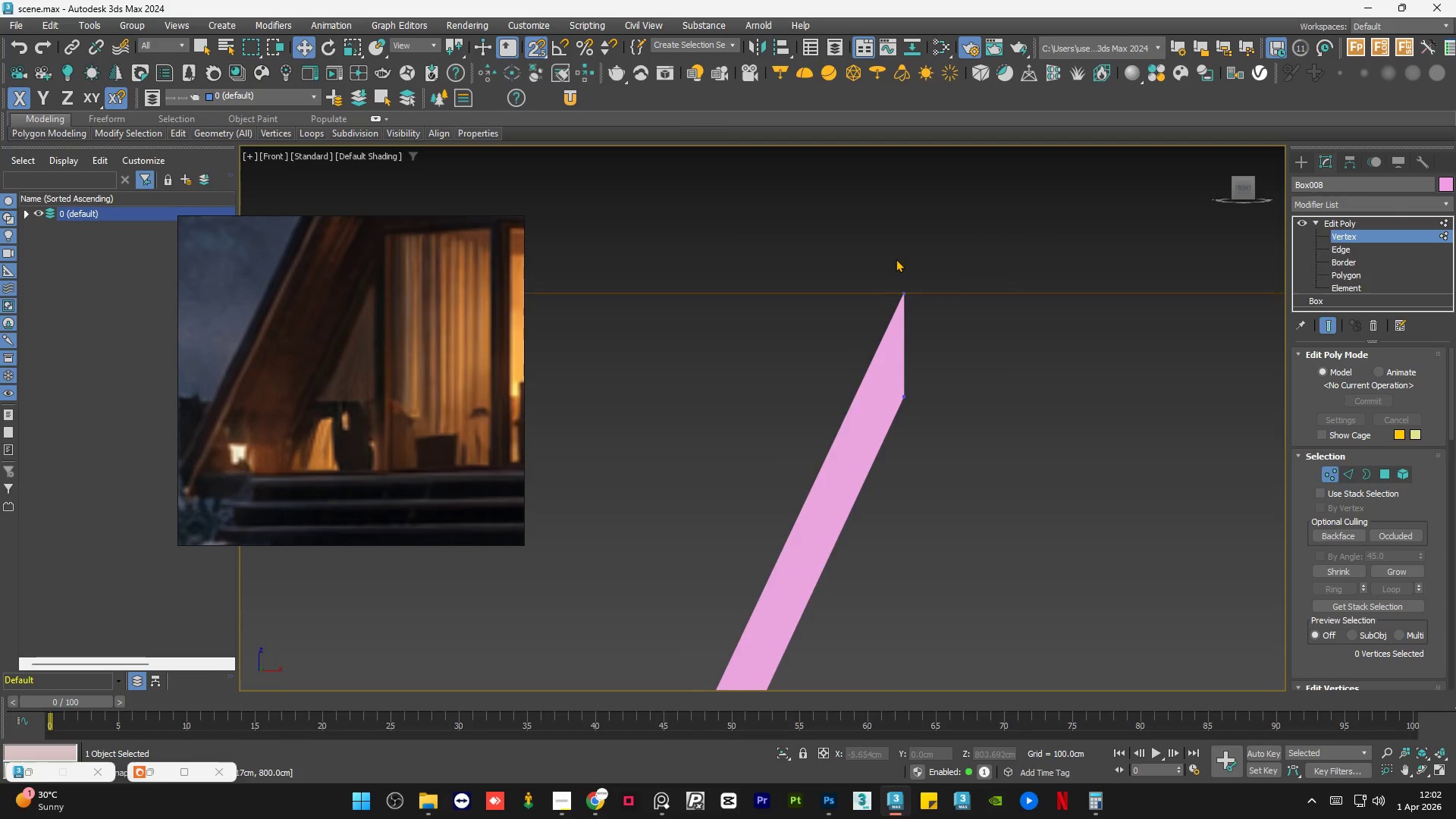 
scroll: coordinate [896, 256], scroll_direction: down, amount: 8.0
 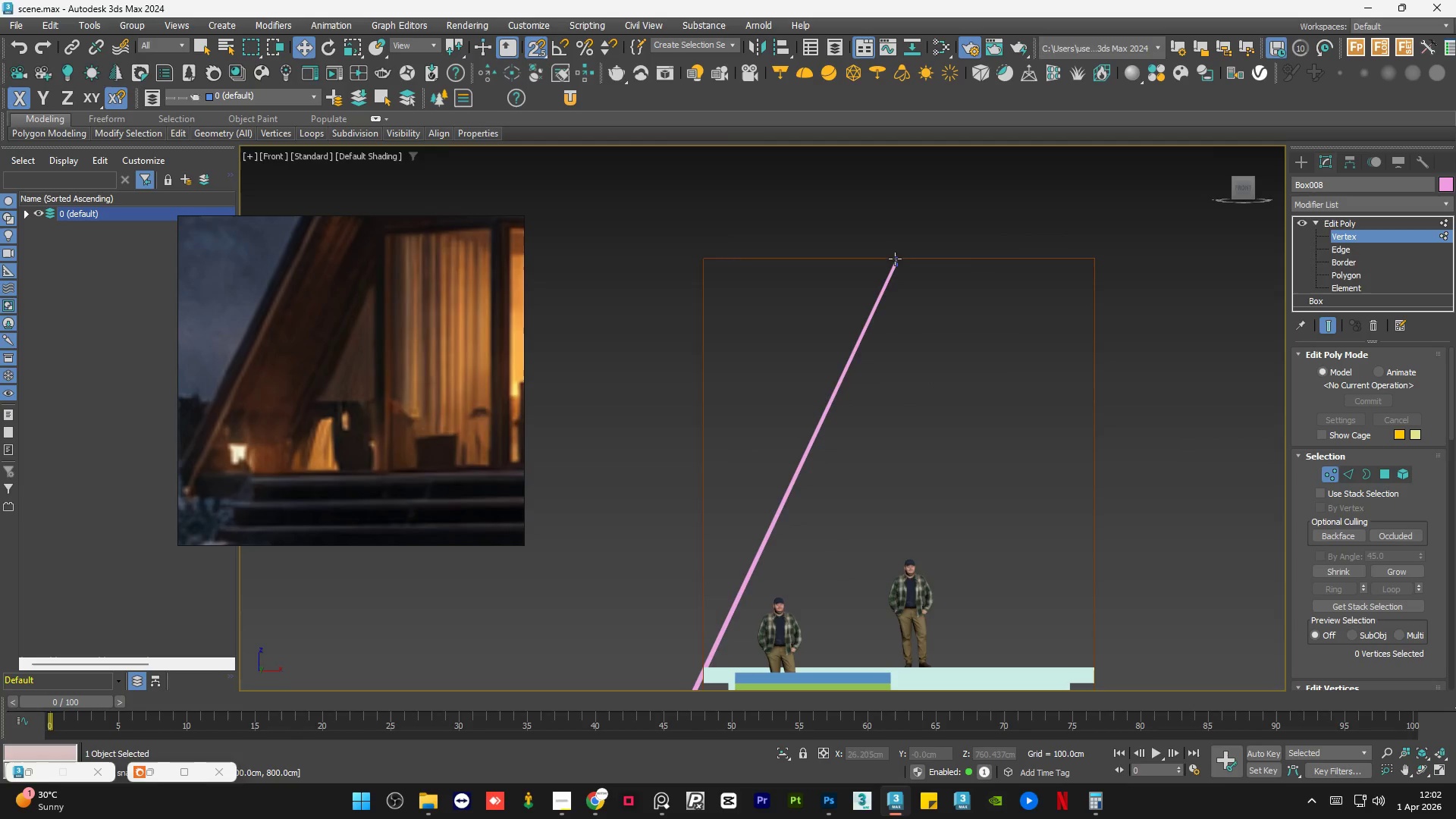 
scroll: coordinate [900, 259], scroll_direction: up, amount: 6.0
 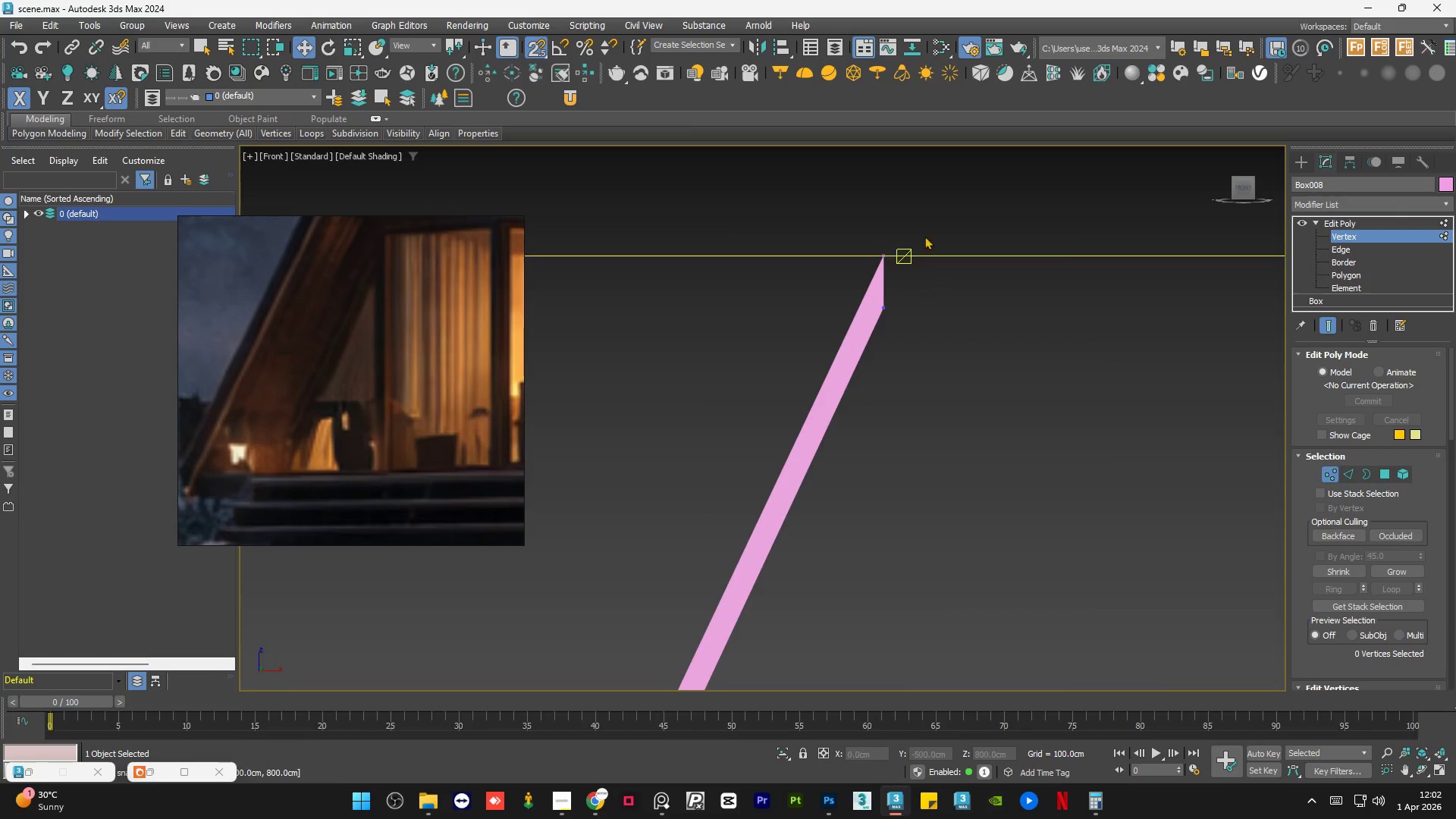 
scroll: coordinate [912, 196], scroll_direction: down, amount: 3.0
 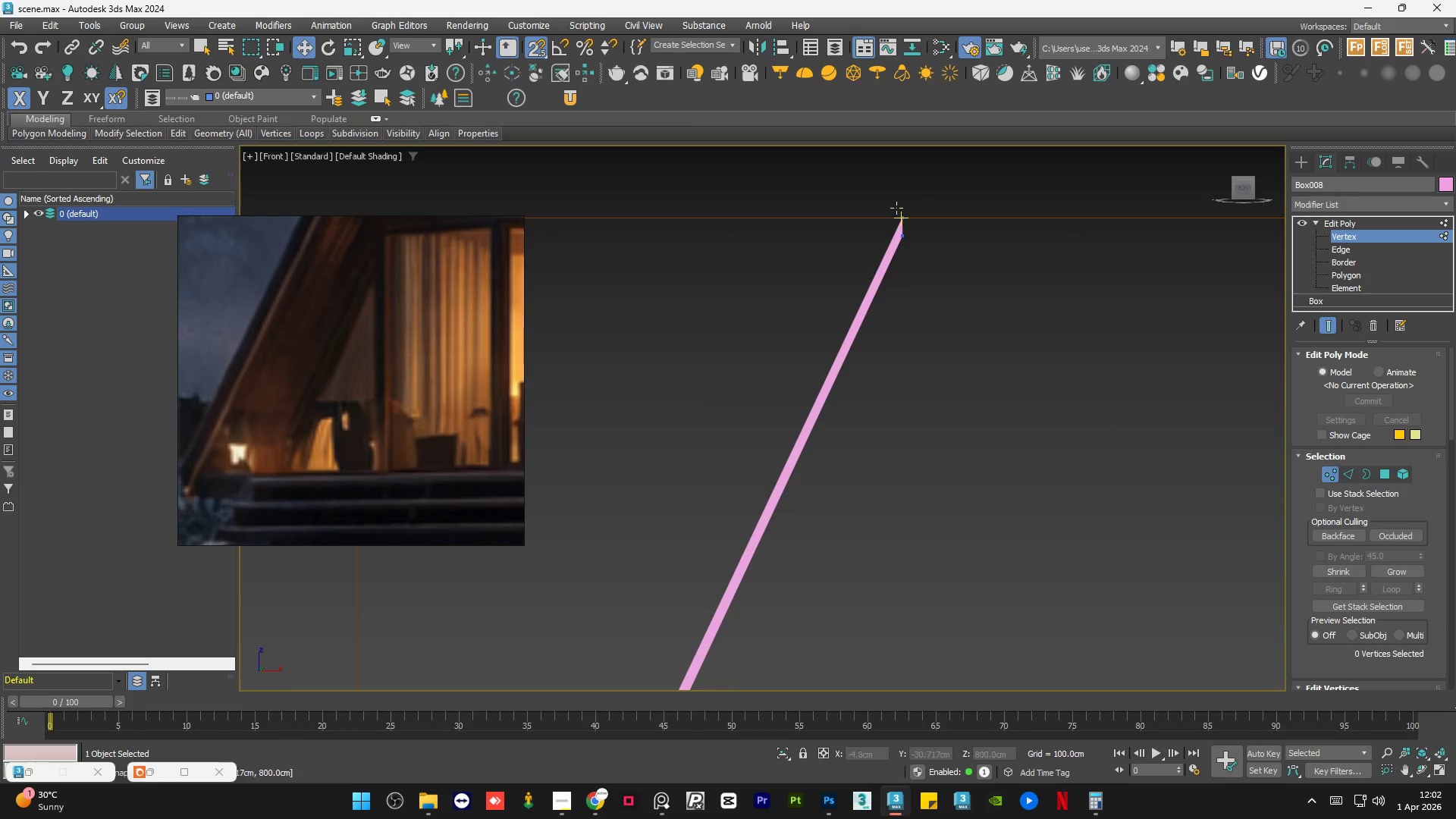 
scroll: coordinate [893, 209], scroll_direction: up, amount: 4.0
 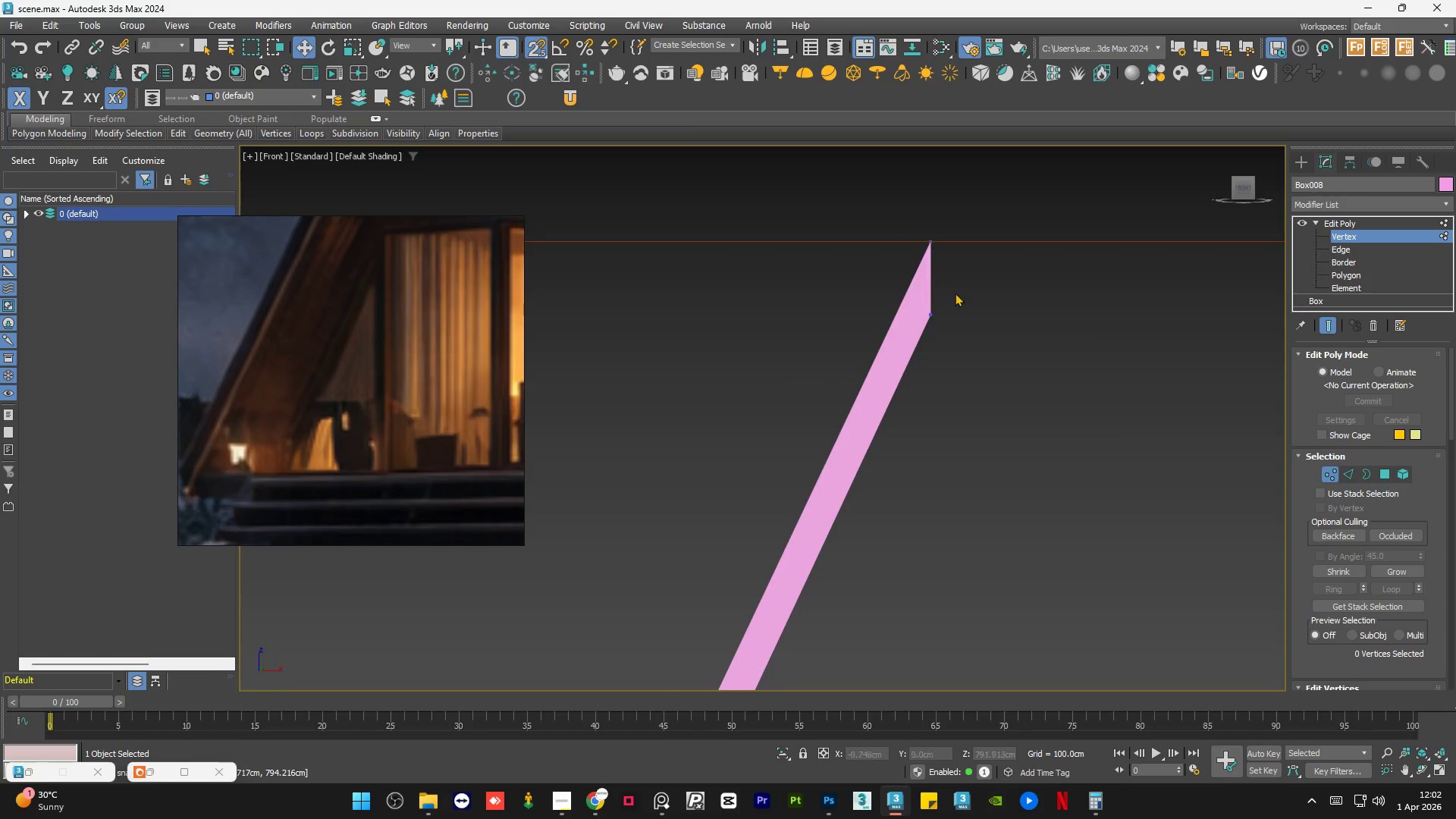 
left_click_drag(start_coordinate=[943, 308], to_coordinate=[898, 370])
 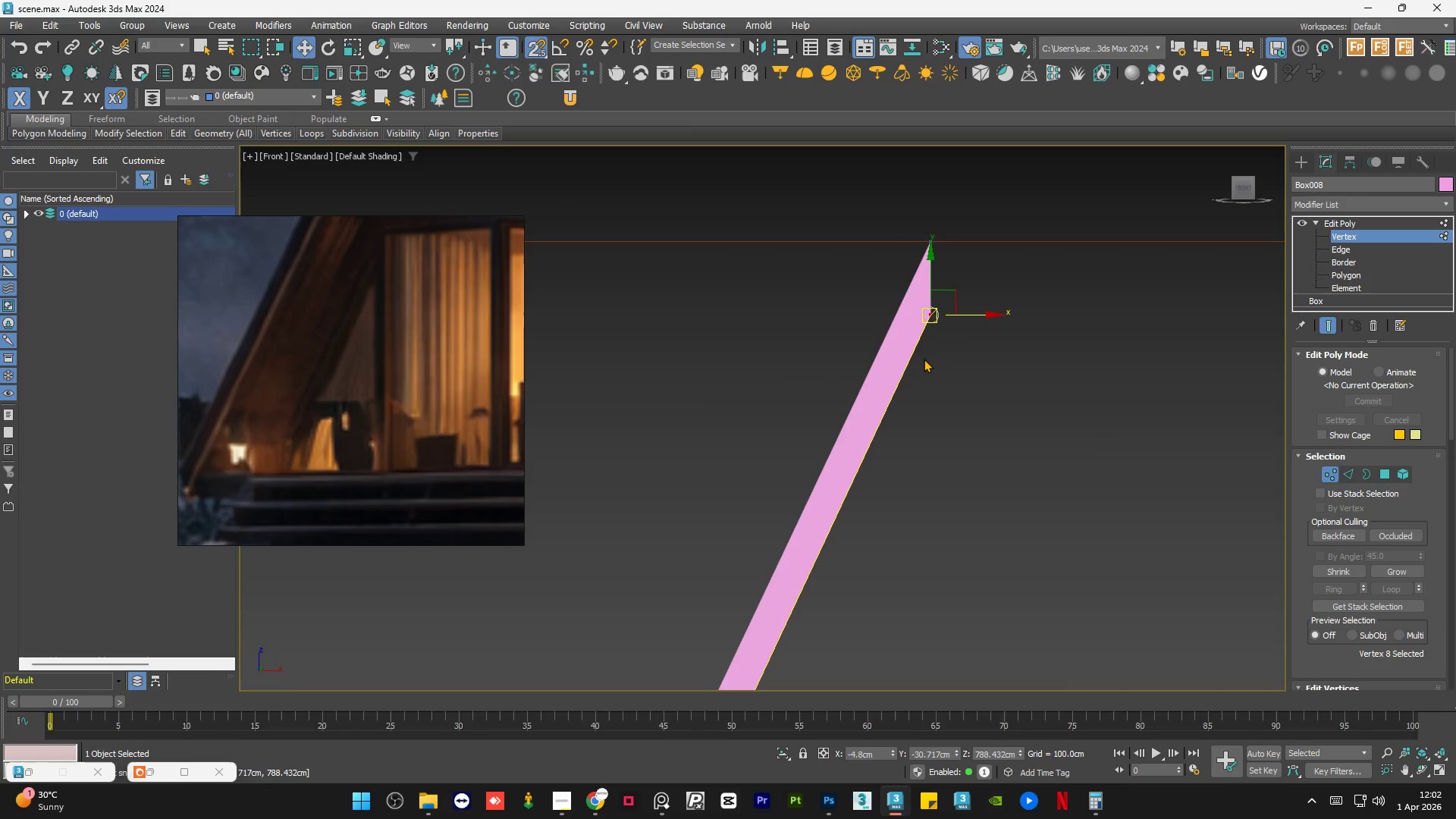 
key(Control+Z)
 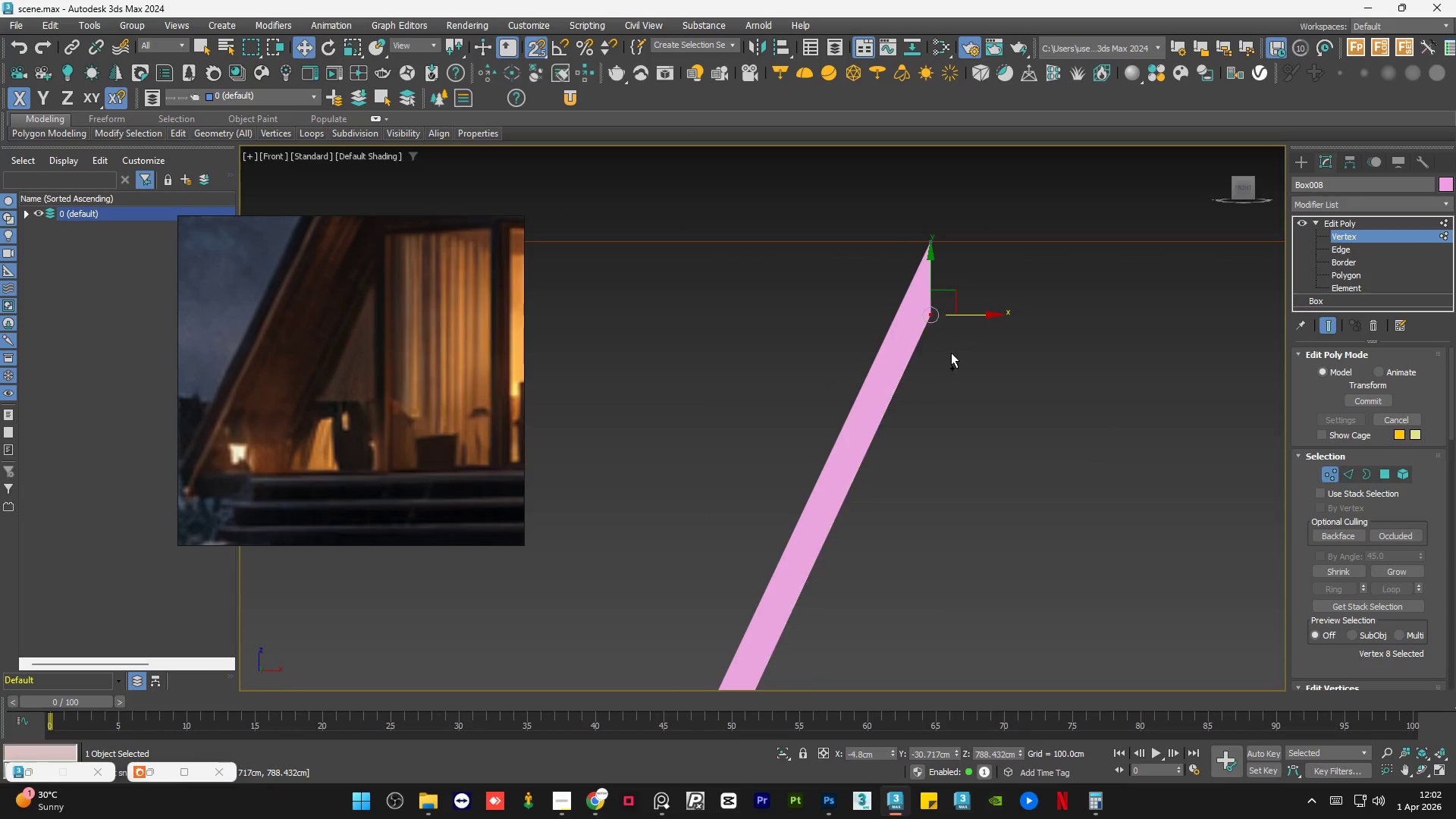 
left_click([955, 354])
 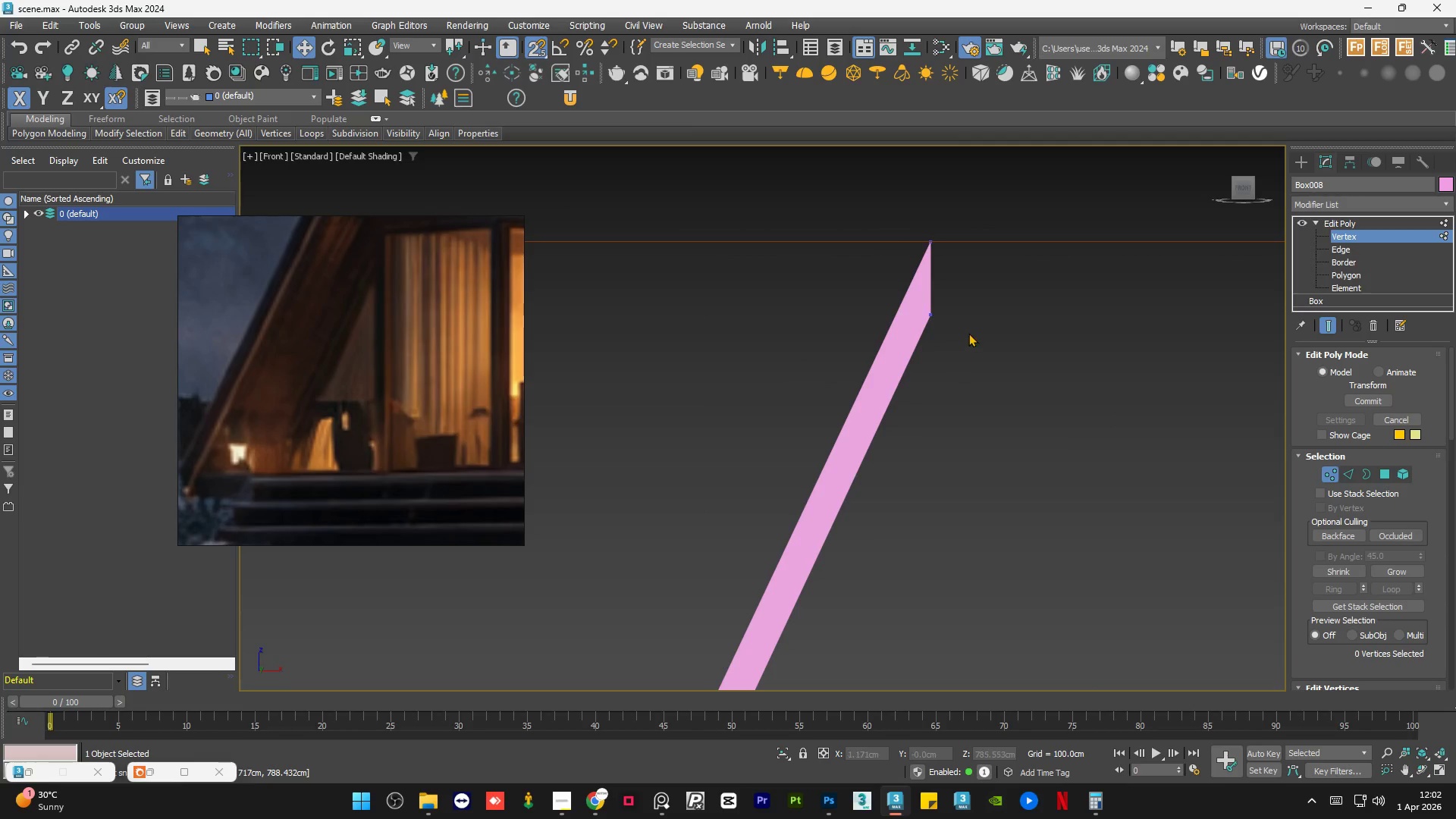 
left_click_drag(start_coordinate=[968, 332], to_coordinate=[924, 303])
 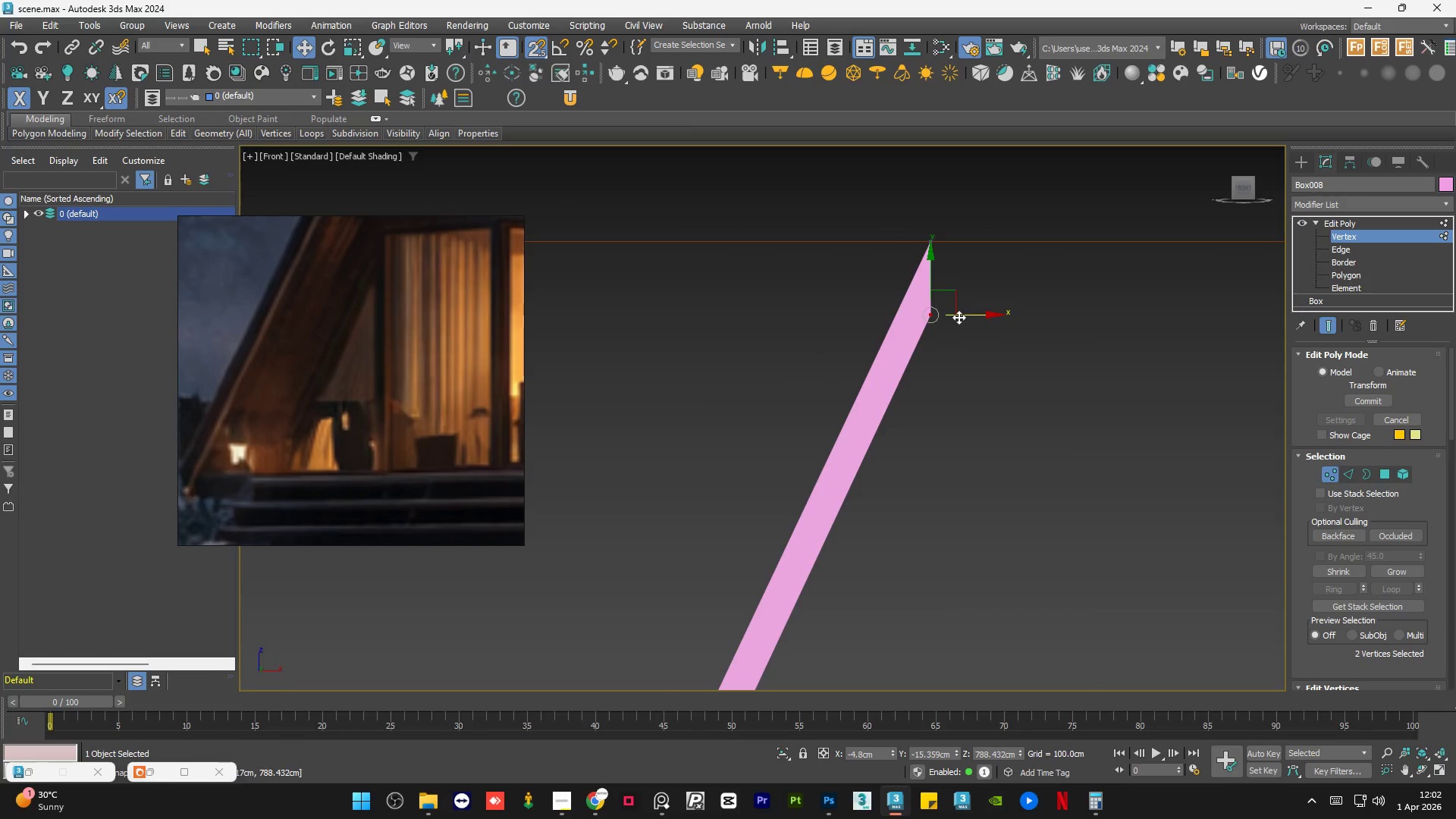 
key(S)
 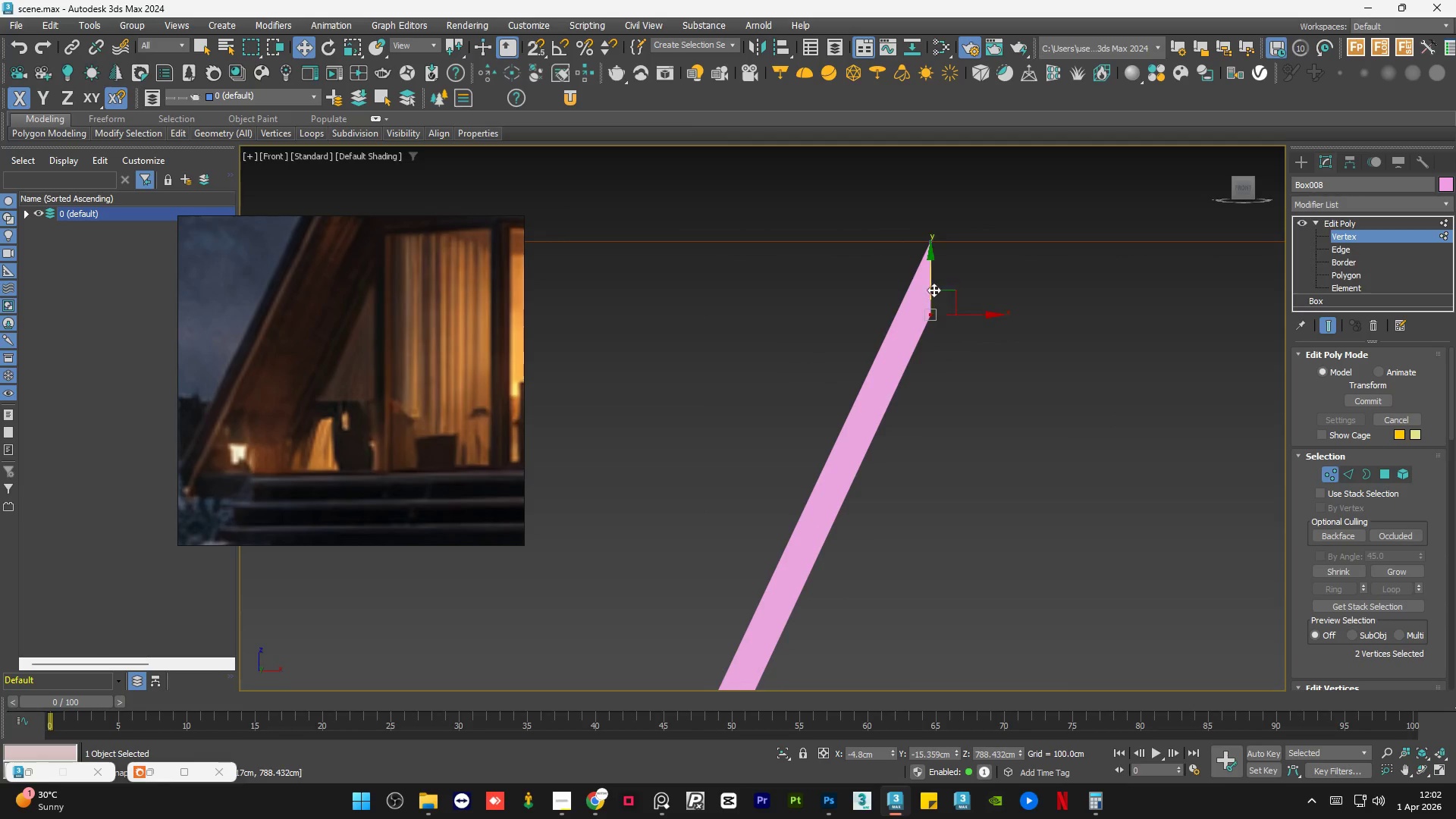 
scroll: coordinate [934, 290], scroll_direction: up, amount: 2.0
 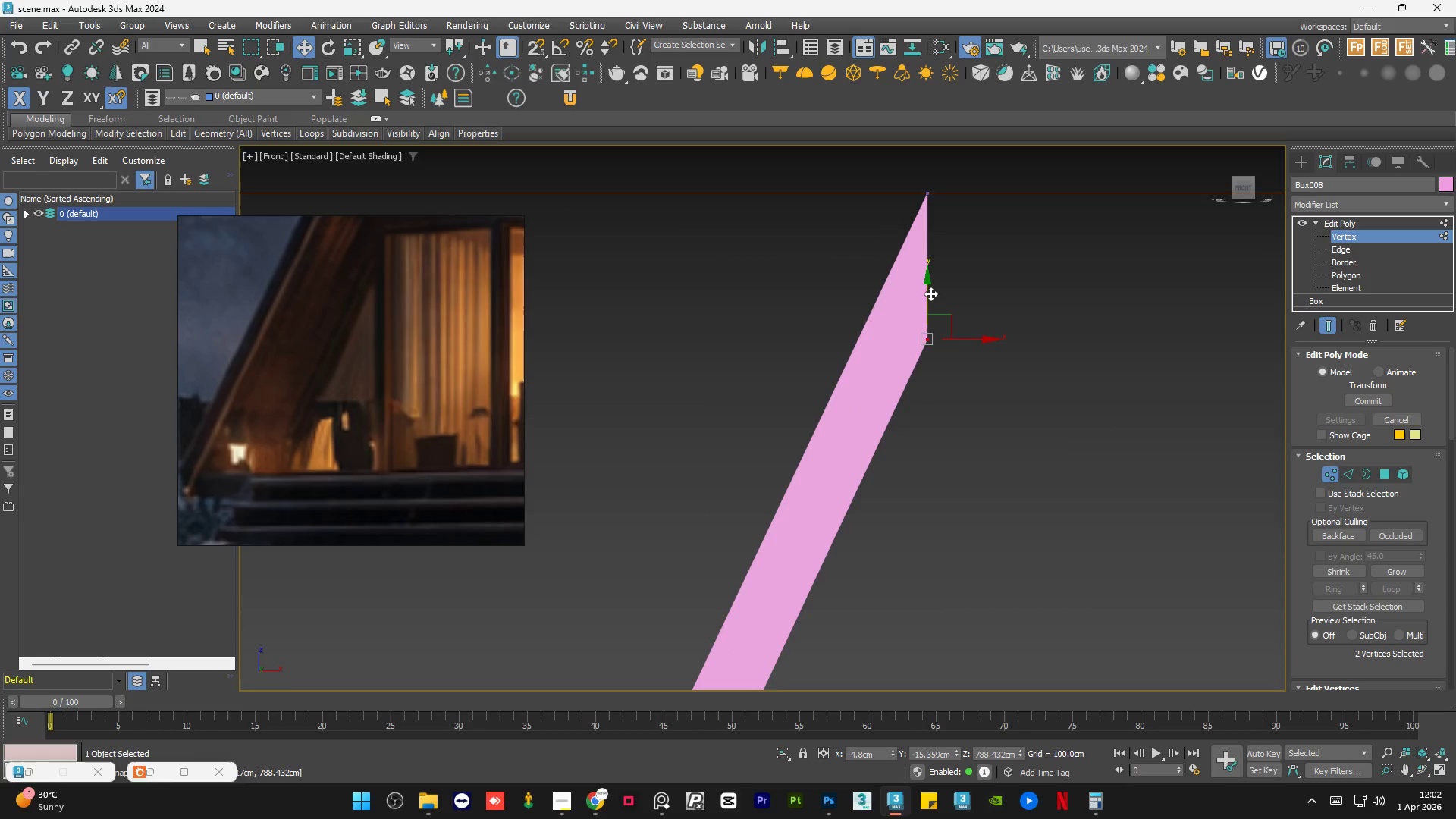 
left_click_drag(start_coordinate=[930, 296], to_coordinate=[929, 288])
 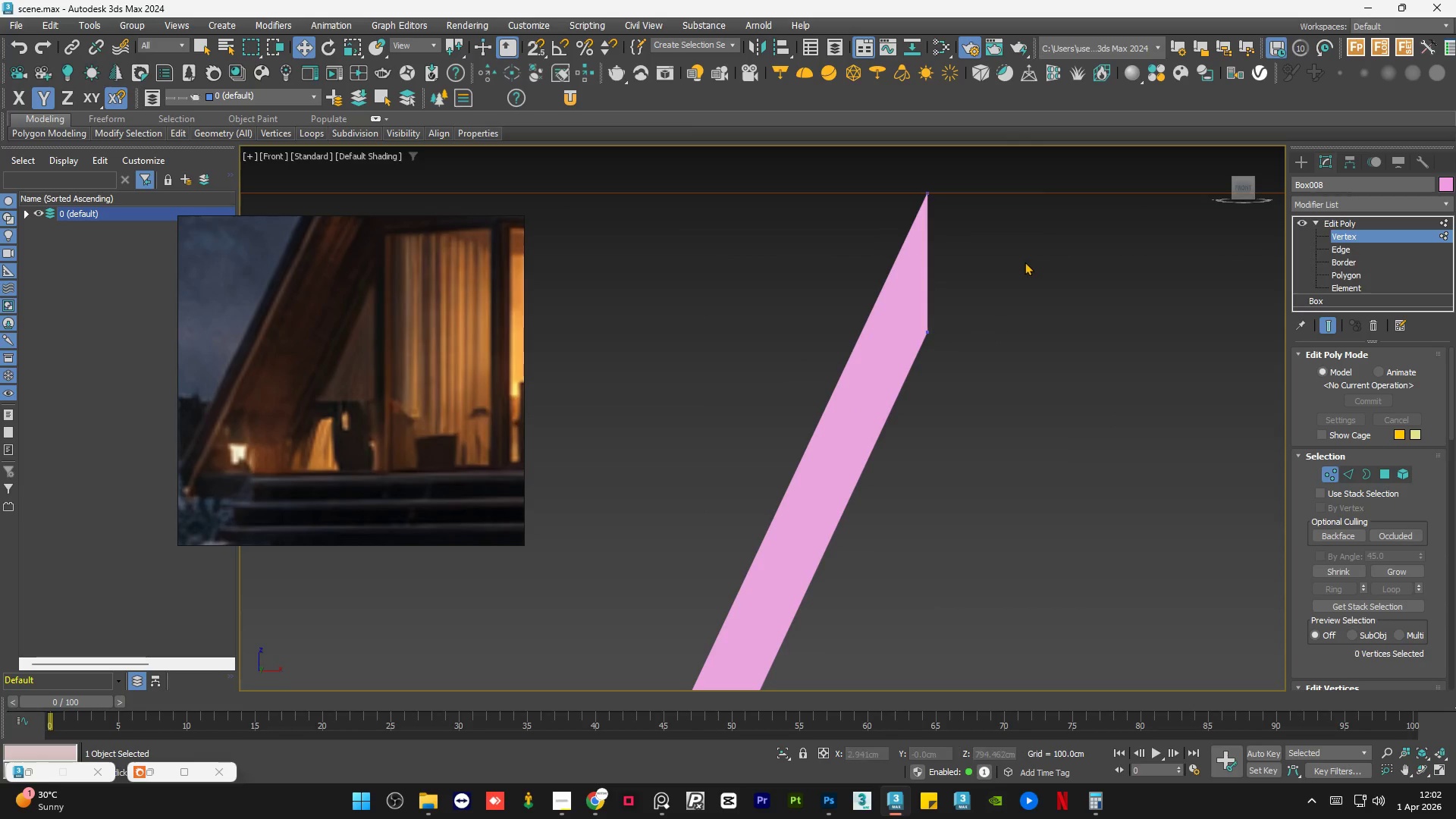 
scroll: coordinate [920, 240], scroll_direction: down, amount: 10.0
 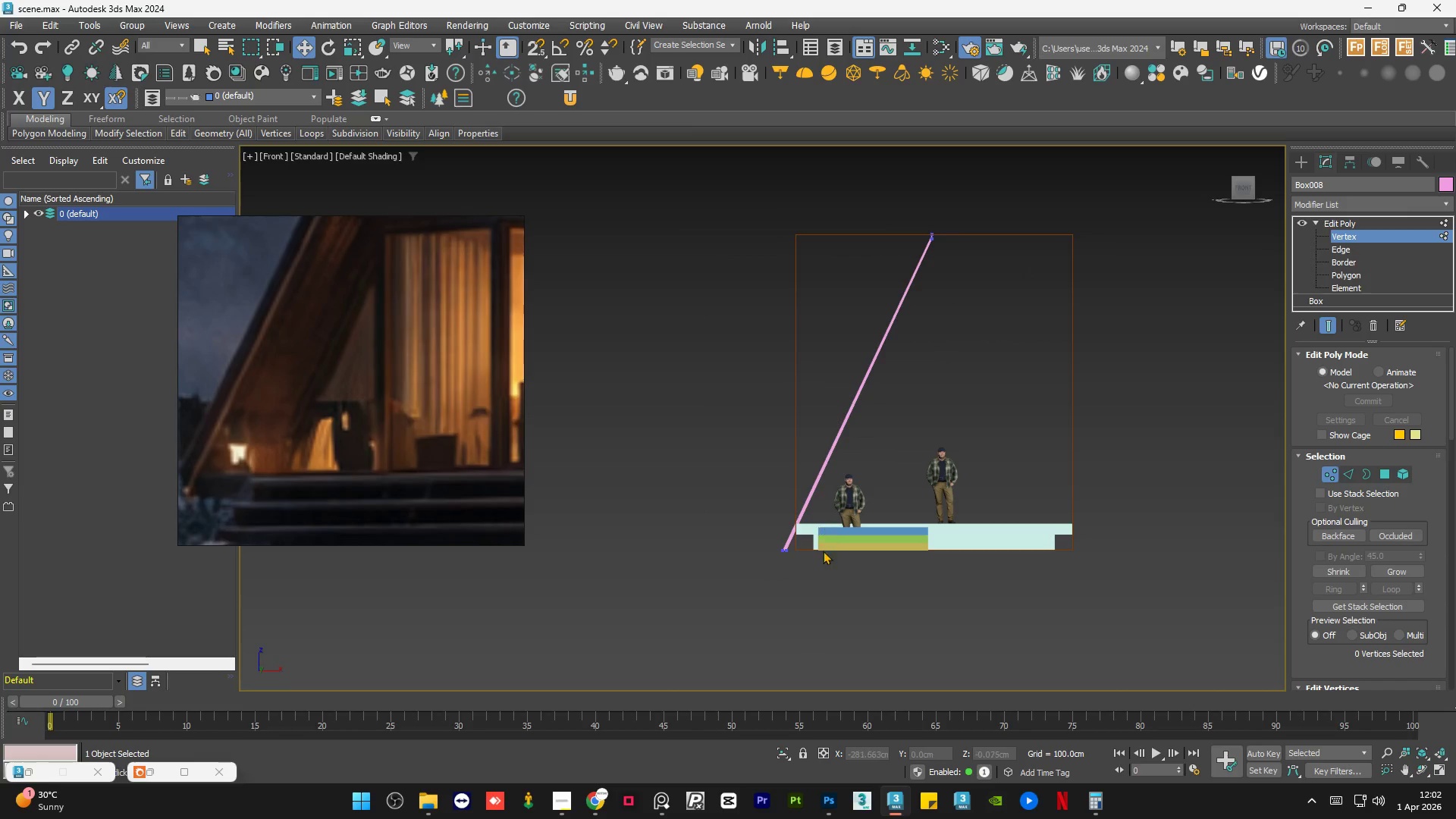 
scroll: coordinate [809, 547], scroll_direction: up, amount: 4.0
 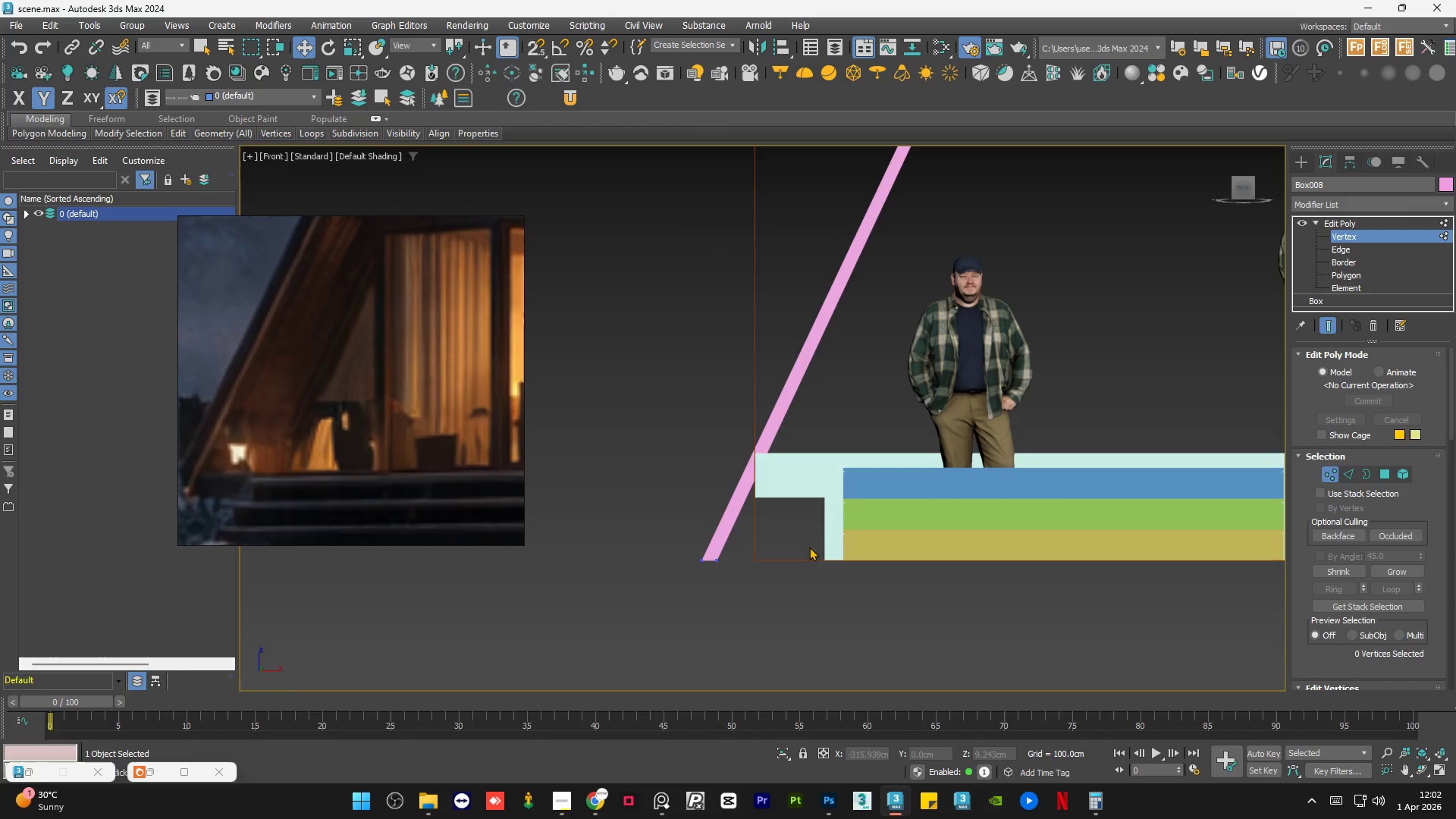 
scroll: coordinate [297, 406], scroll_direction: down, amount: 13.0
 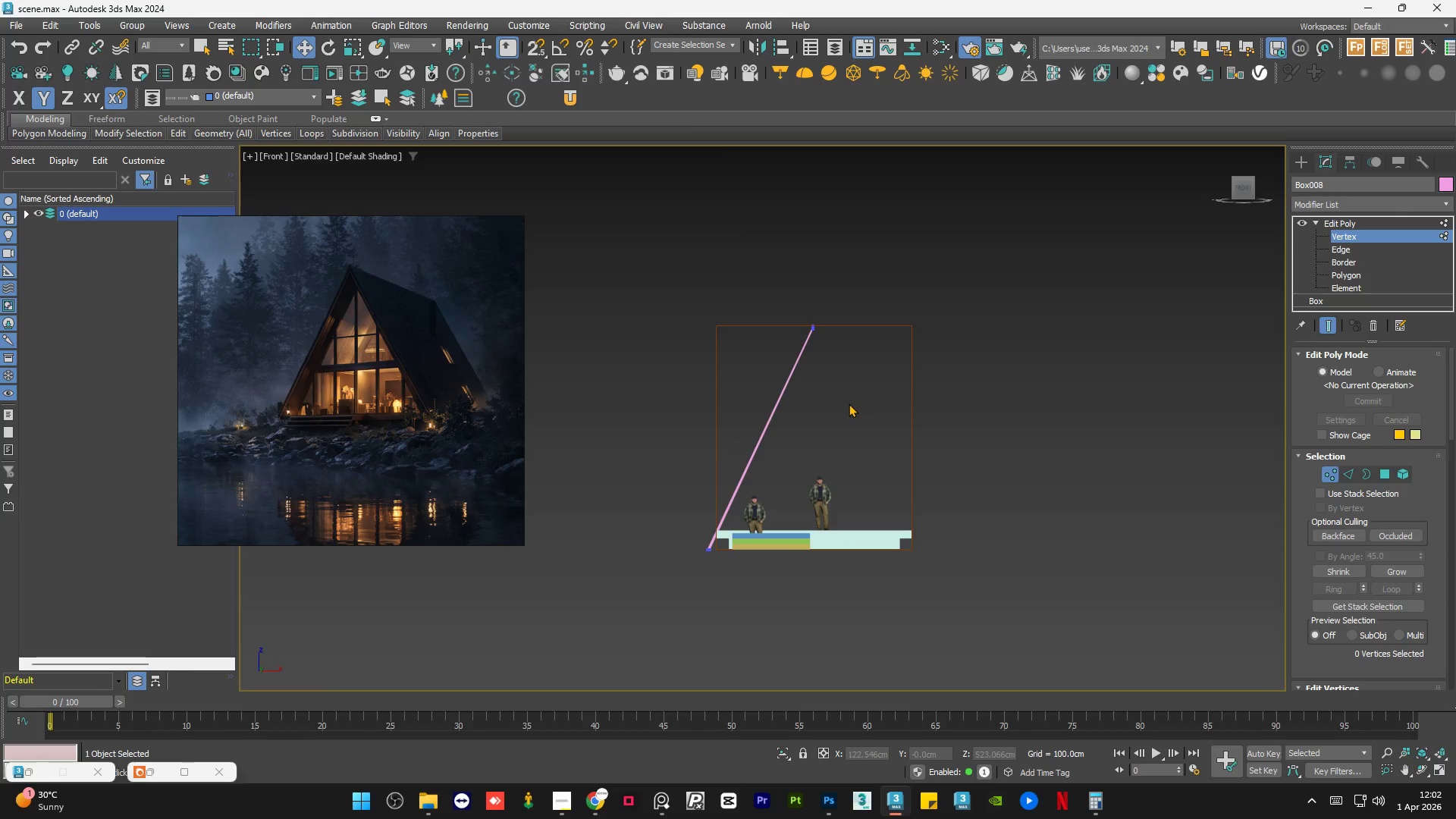 
scroll: coordinate [692, 530], scroll_direction: up, amount: 12.0
 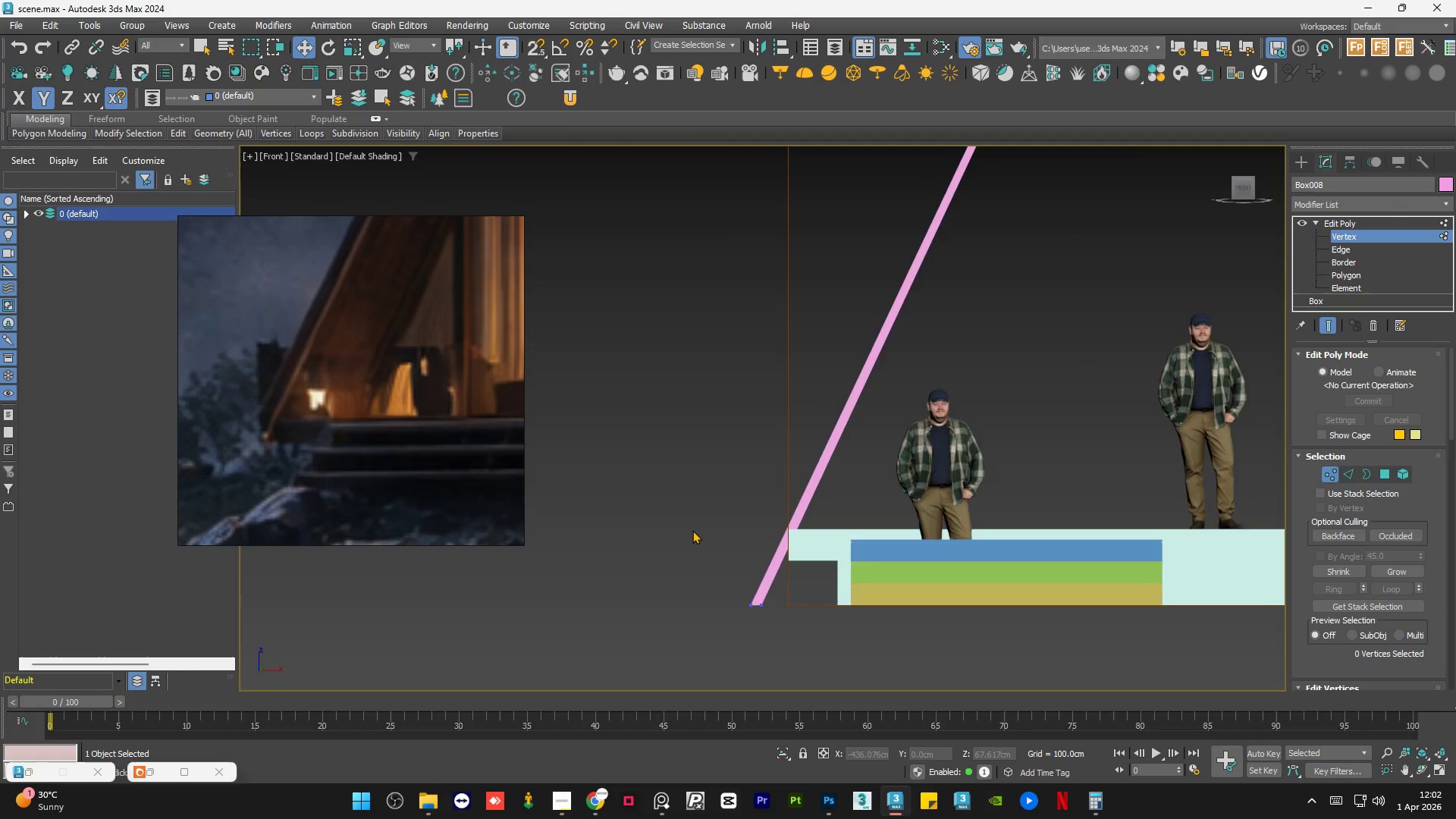 
scroll: coordinate [690, 530], scroll_direction: down, amount: 3.0
 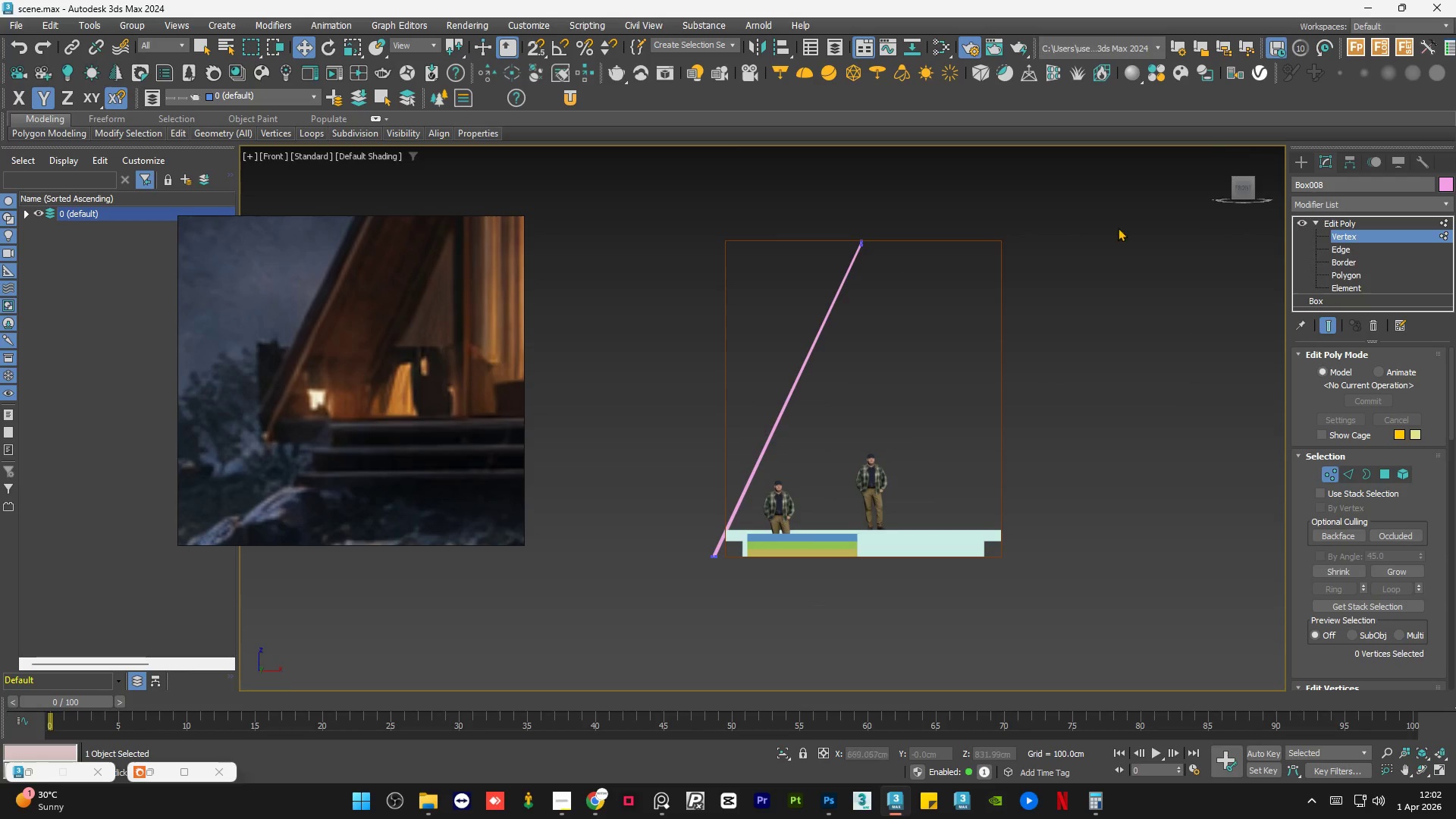 
left_click_drag(start_coordinate=[935, 248], to_coordinate=[839, 406])
 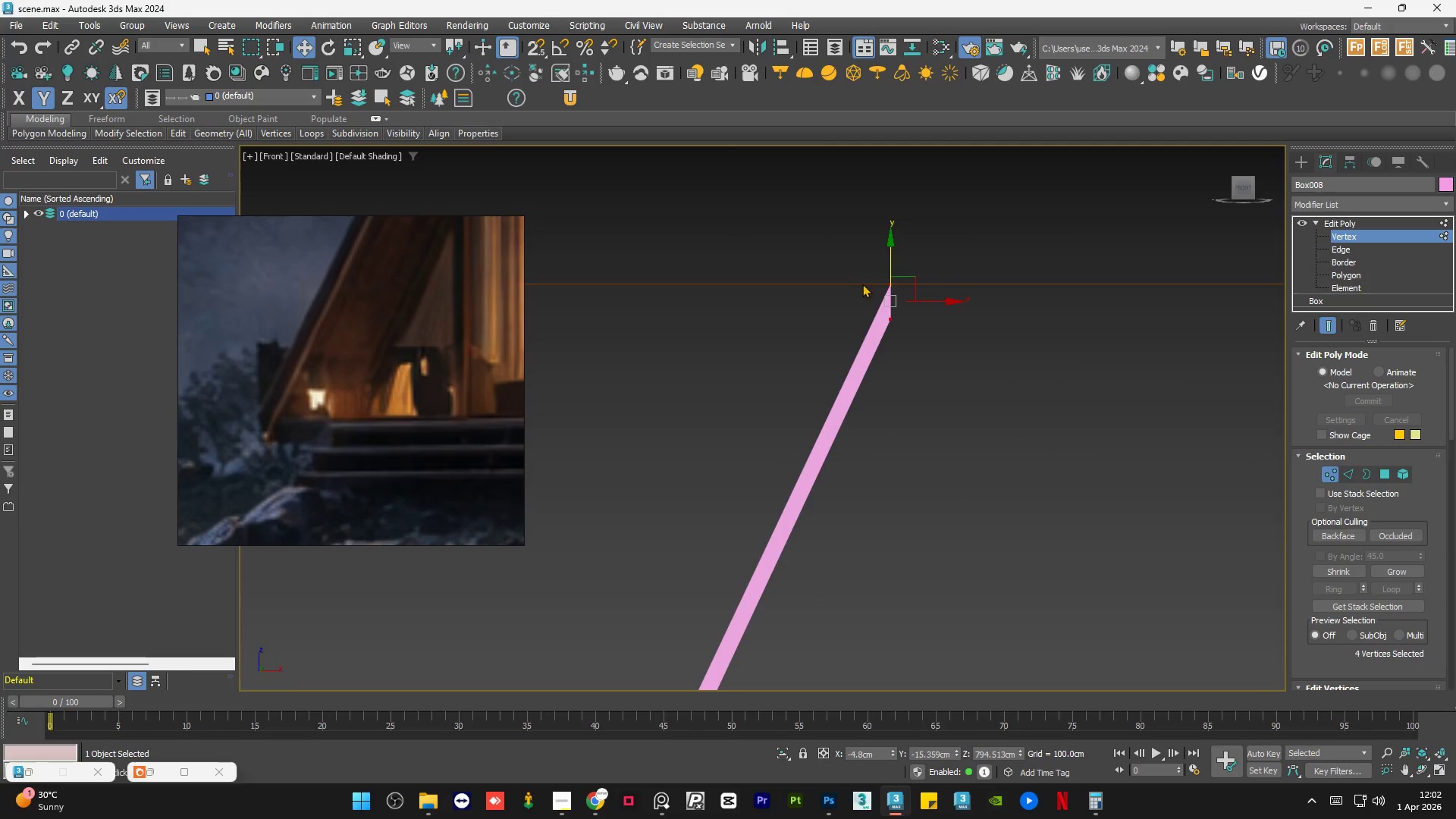 
scroll: coordinate [857, 234], scroll_direction: up, amount: 6.0
 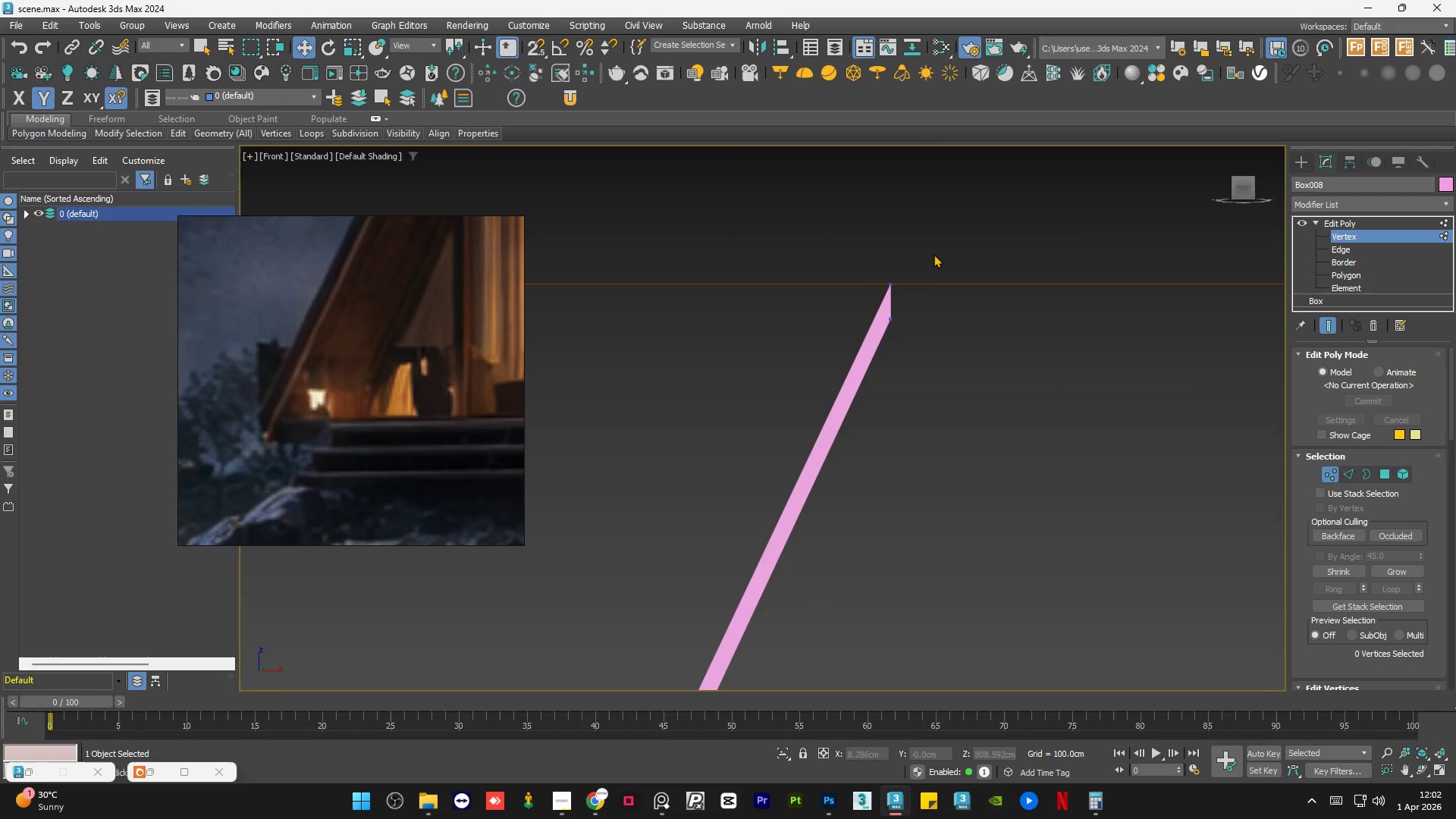 
scroll: coordinate [908, 287], scroll_direction: down, amount: 6.0
 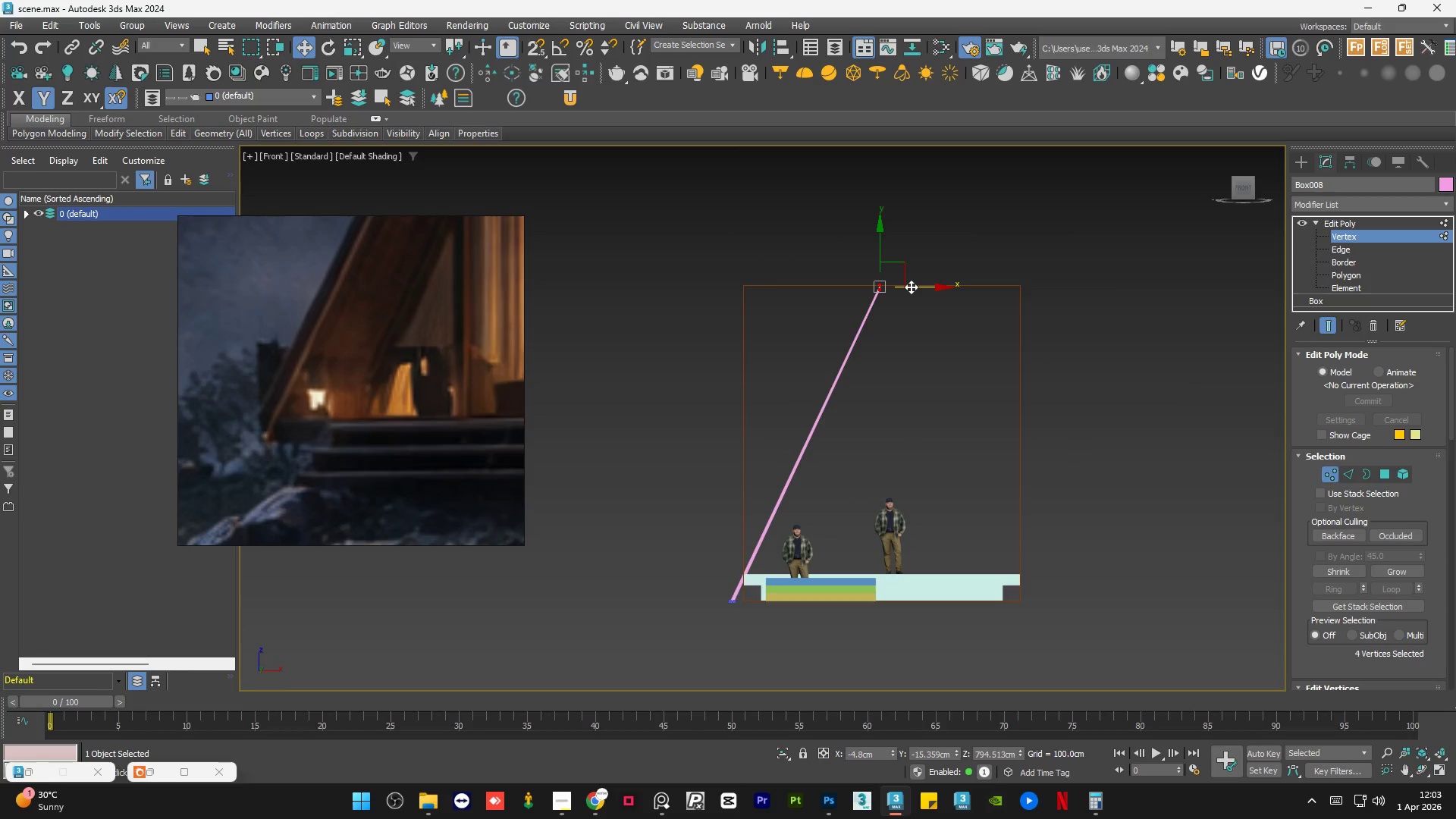 
left_click_drag(start_coordinate=[911, 287], to_coordinate=[876, 289])
 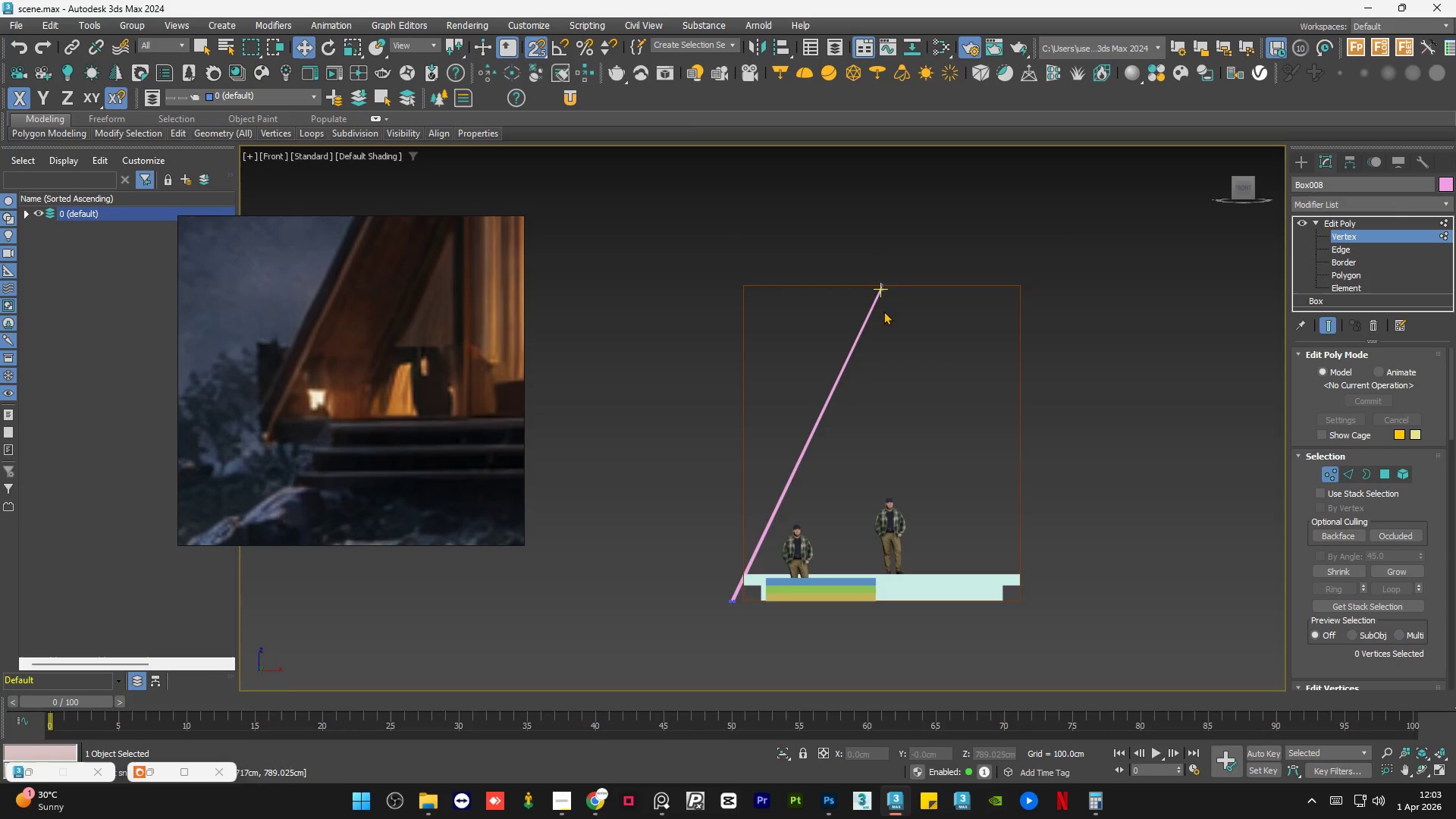 
key(S)
 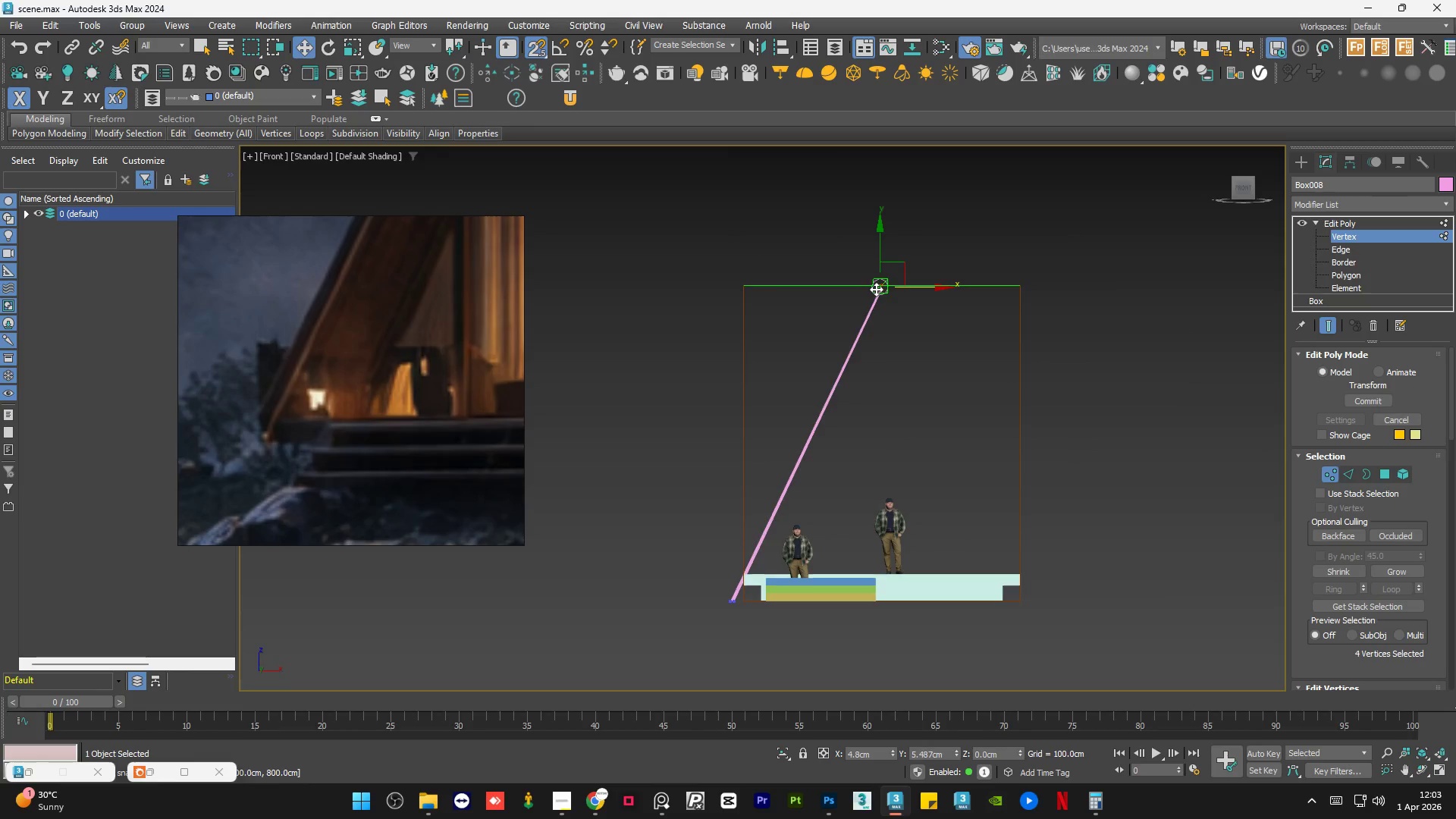 
left_click([915, 376])
 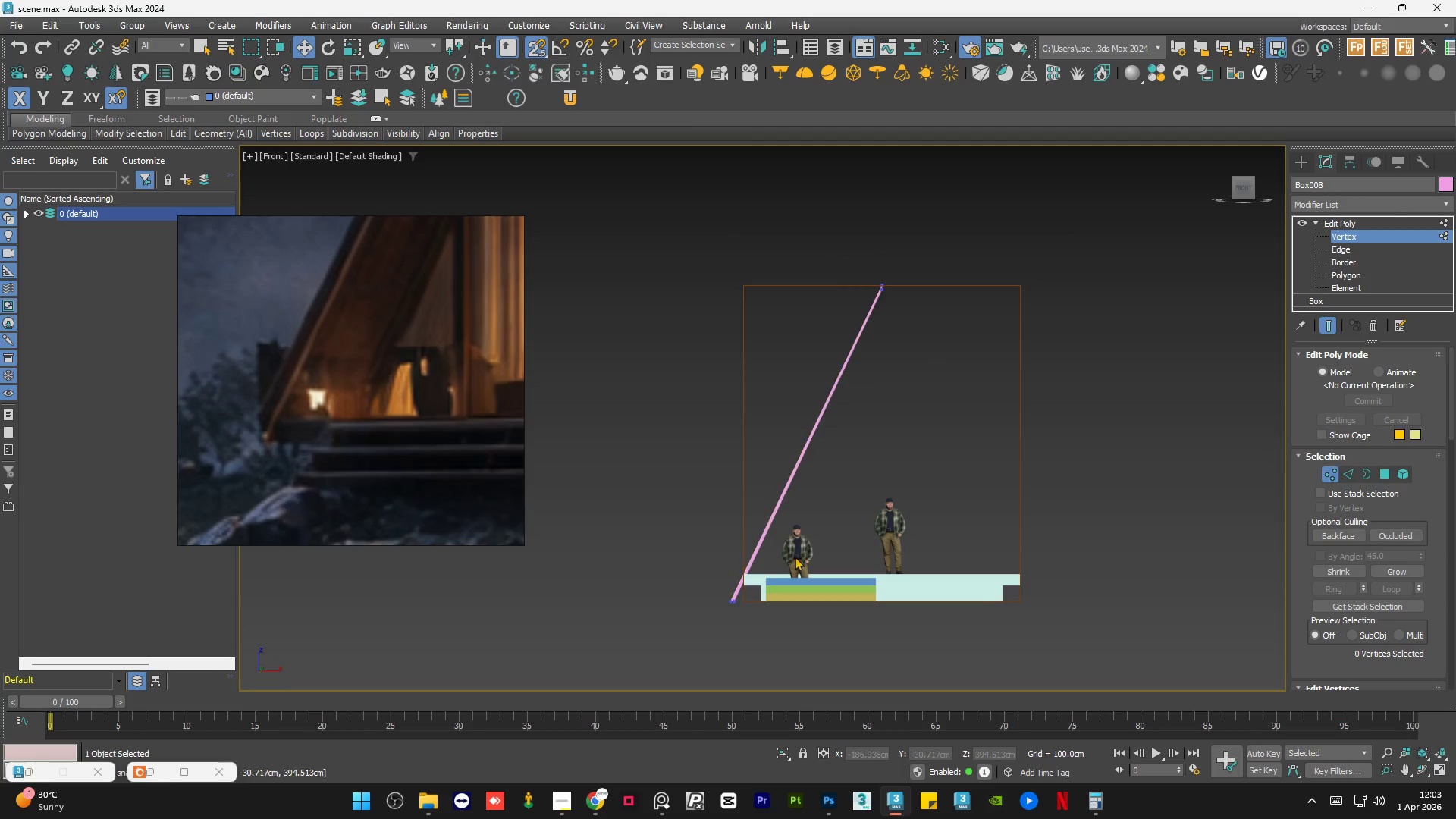 
scroll: coordinate [742, 607], scroll_direction: up, amount: 5.0
 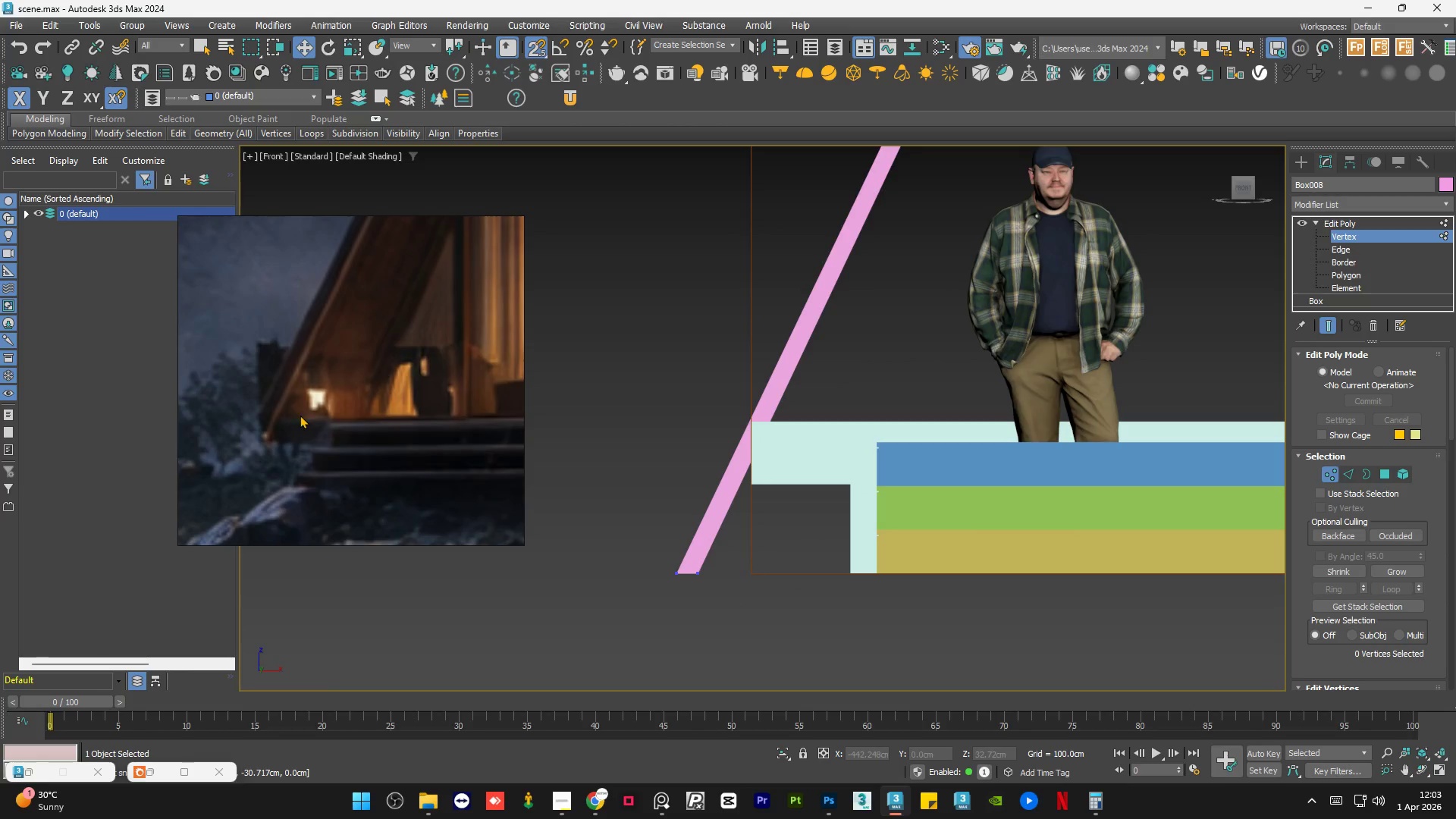 
scroll: coordinate [293, 419], scroll_direction: down, amount: 2.0
 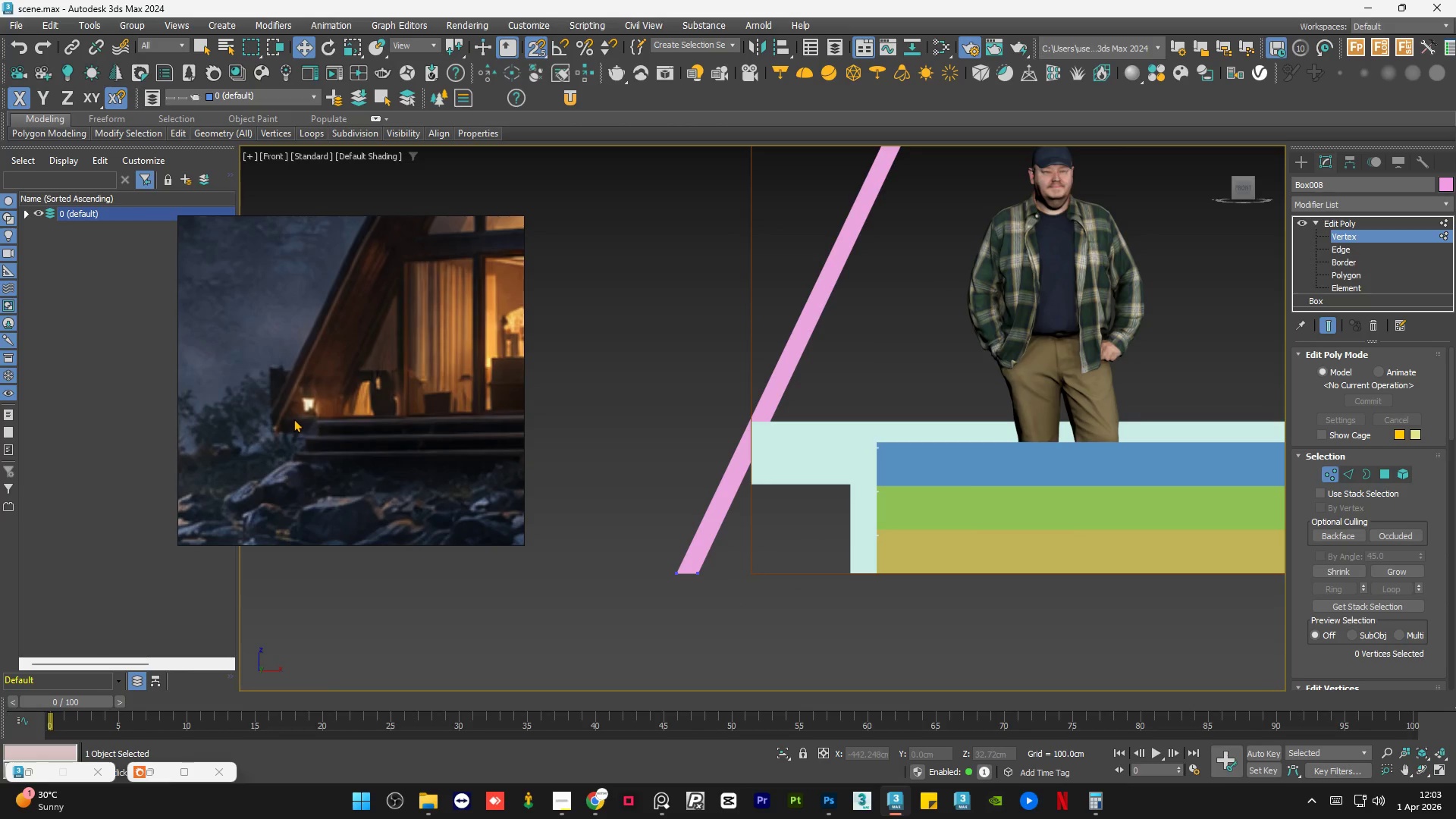 
scroll: coordinate [698, 562], scroll_direction: up, amount: 3.0
 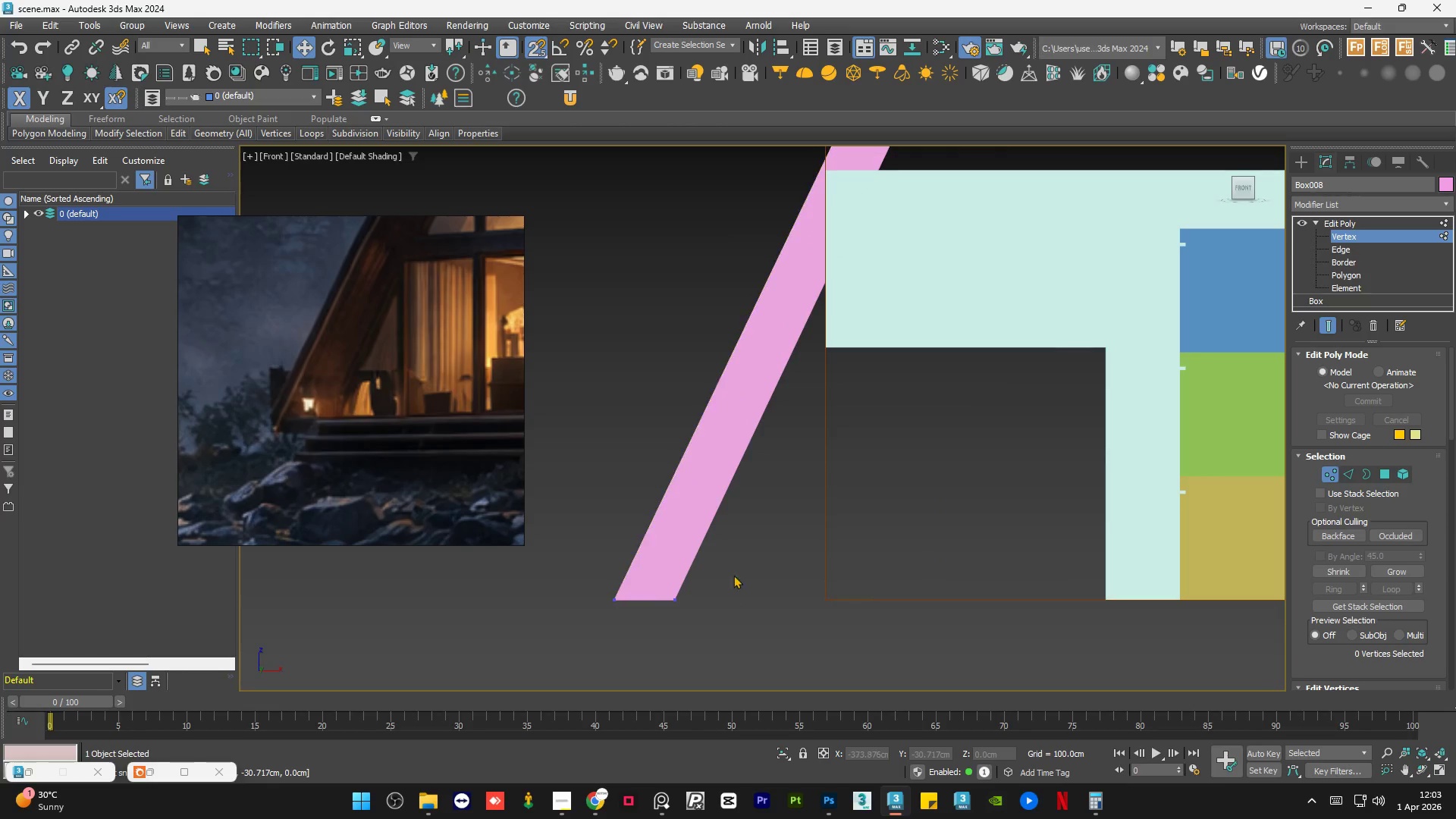 
left_click_drag(start_coordinate=[651, 565], to_coordinate=[676, 620])
 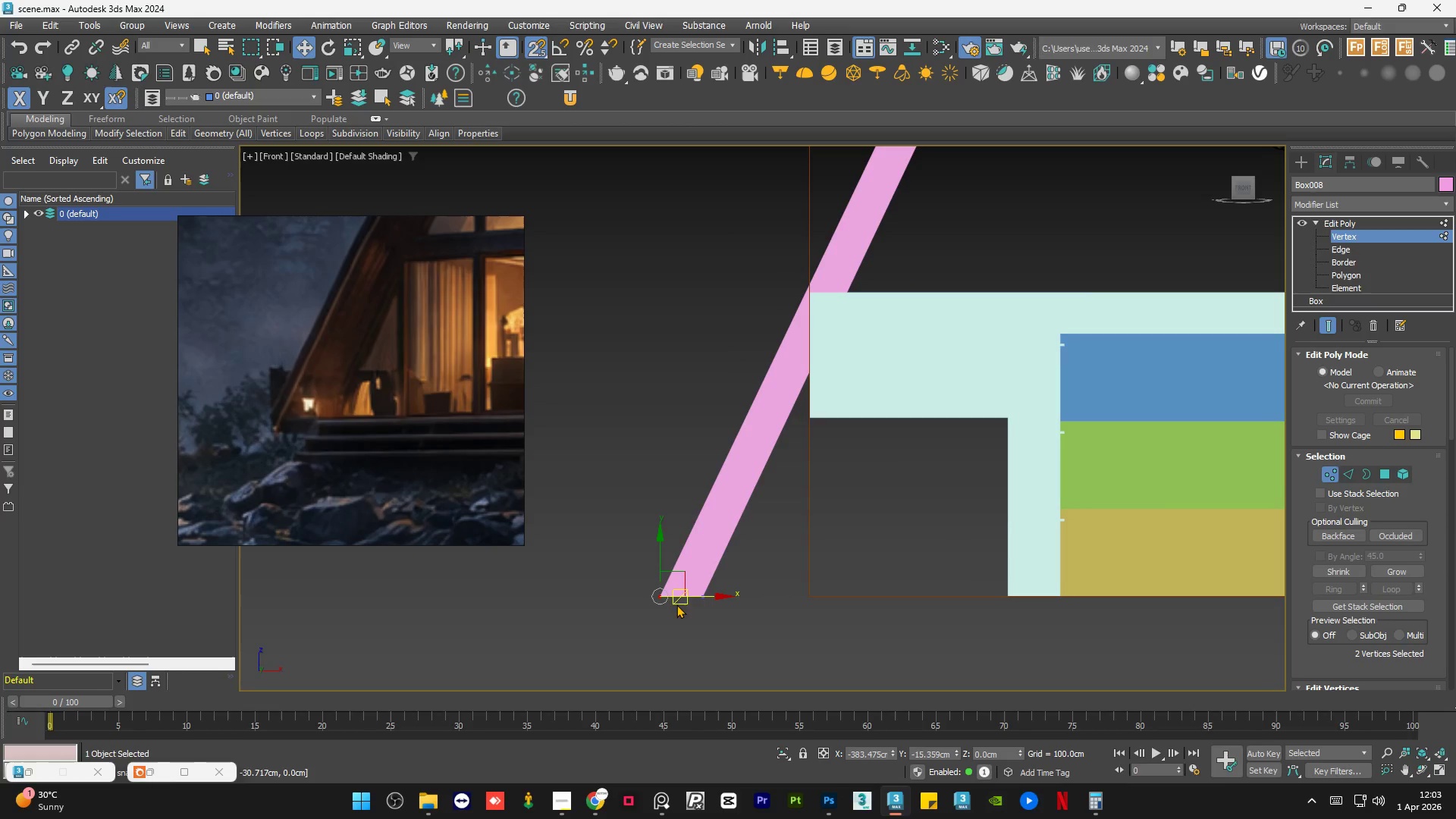 
scroll: coordinate [771, 587], scroll_direction: down, amount: 1.0
 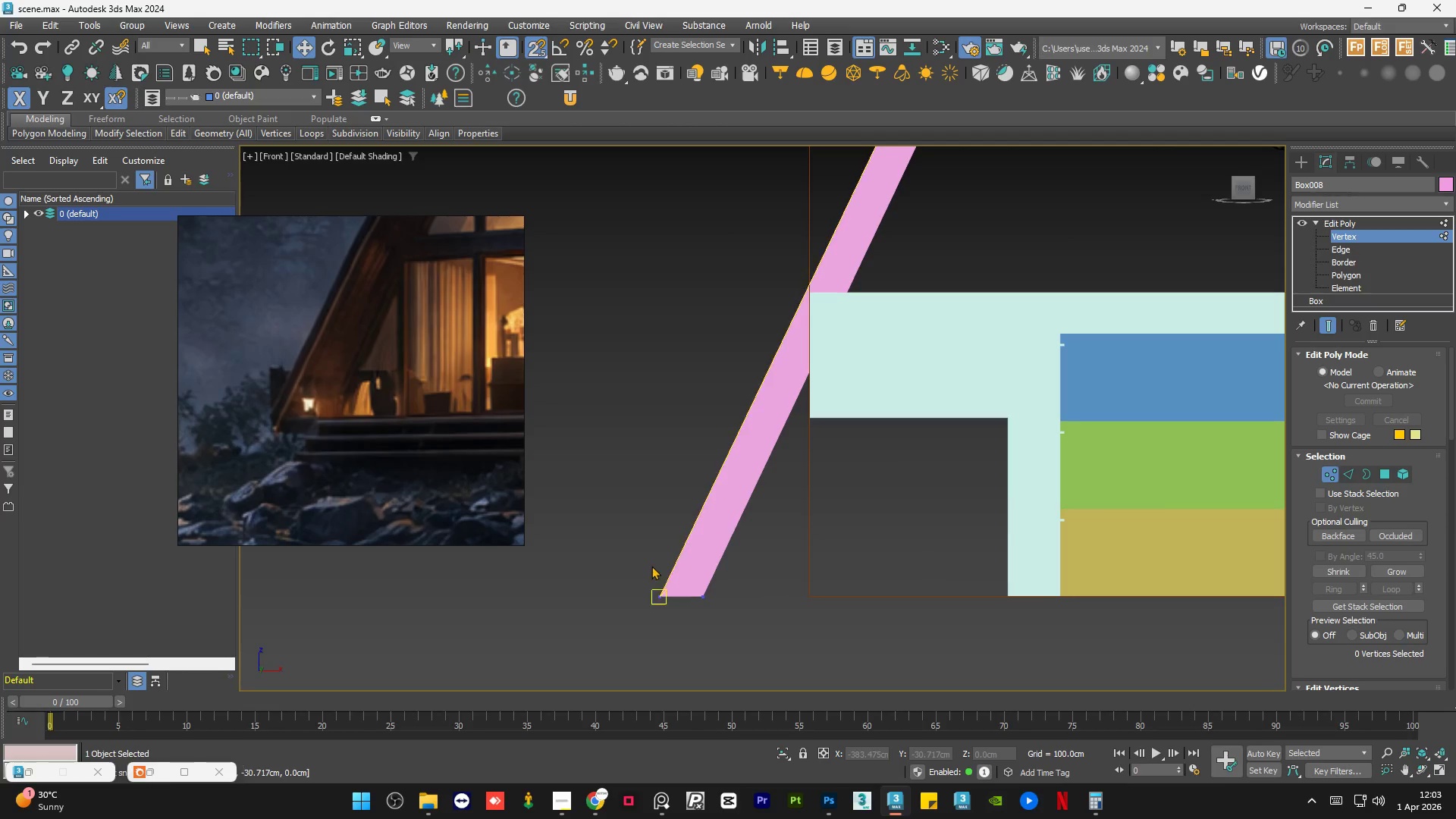 
key(S)
 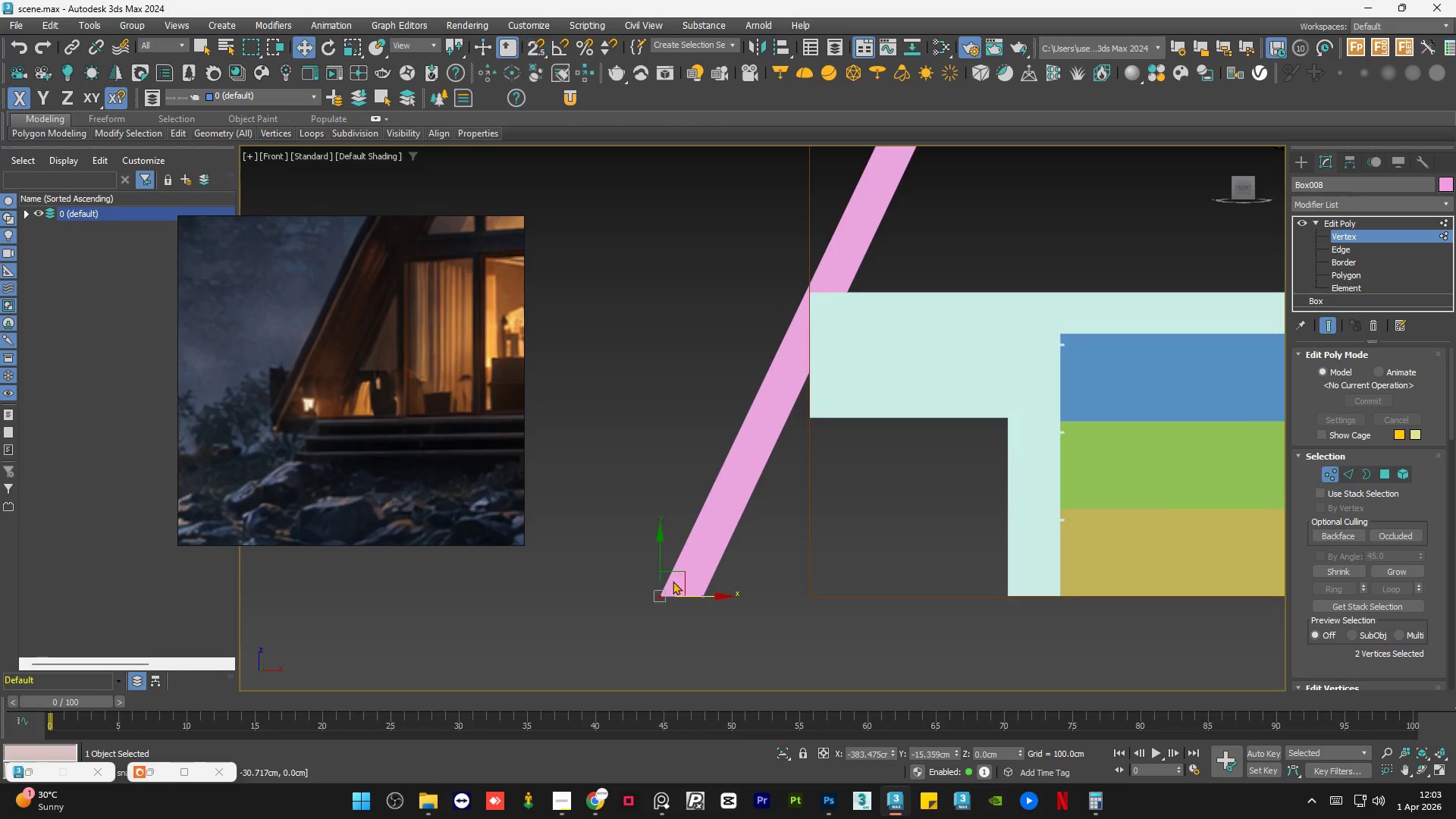 
scroll: coordinate [670, 580], scroll_direction: up, amount: 2.0
 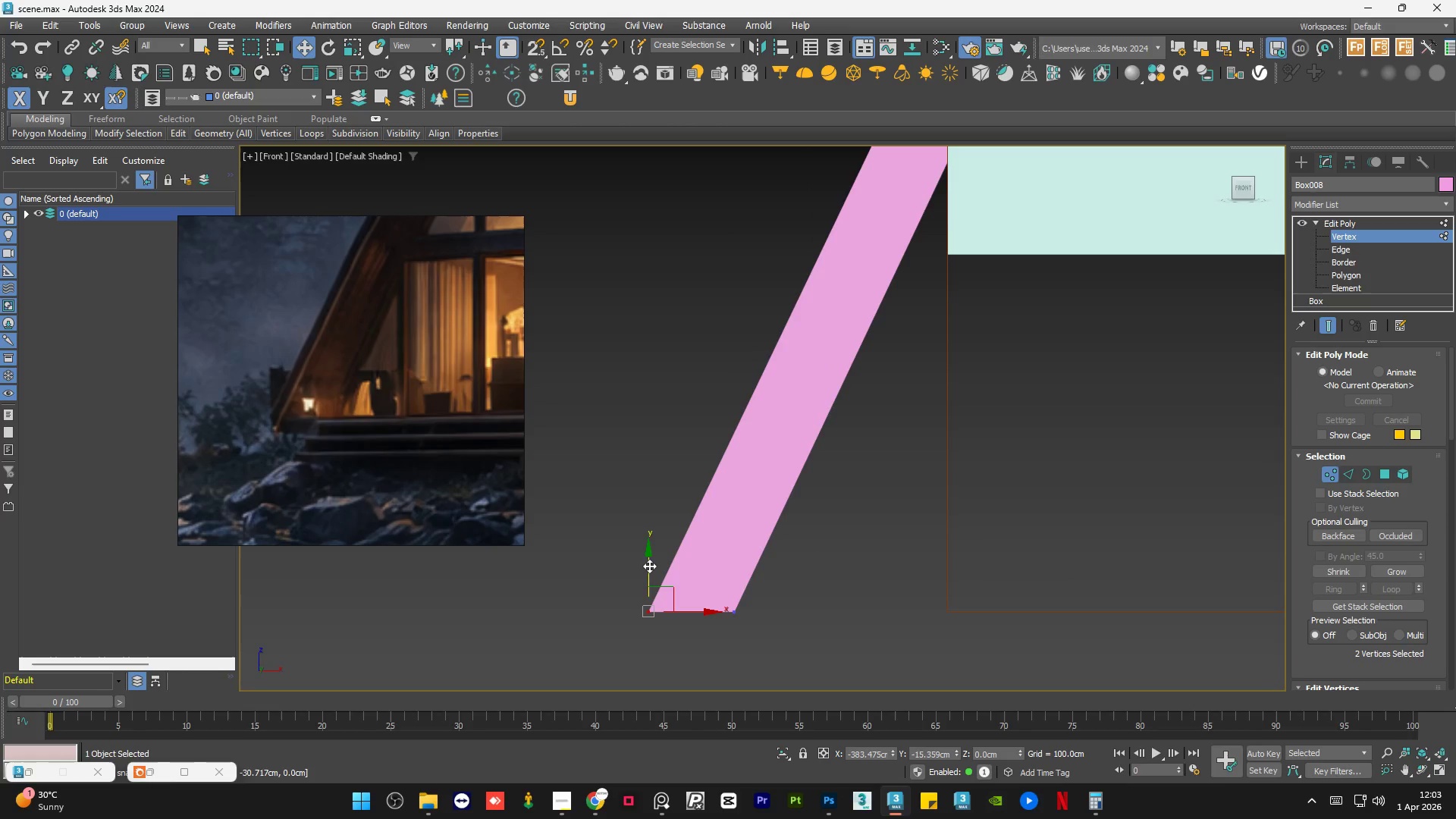 
left_click_drag(start_coordinate=[649, 566], to_coordinate=[668, 460])
 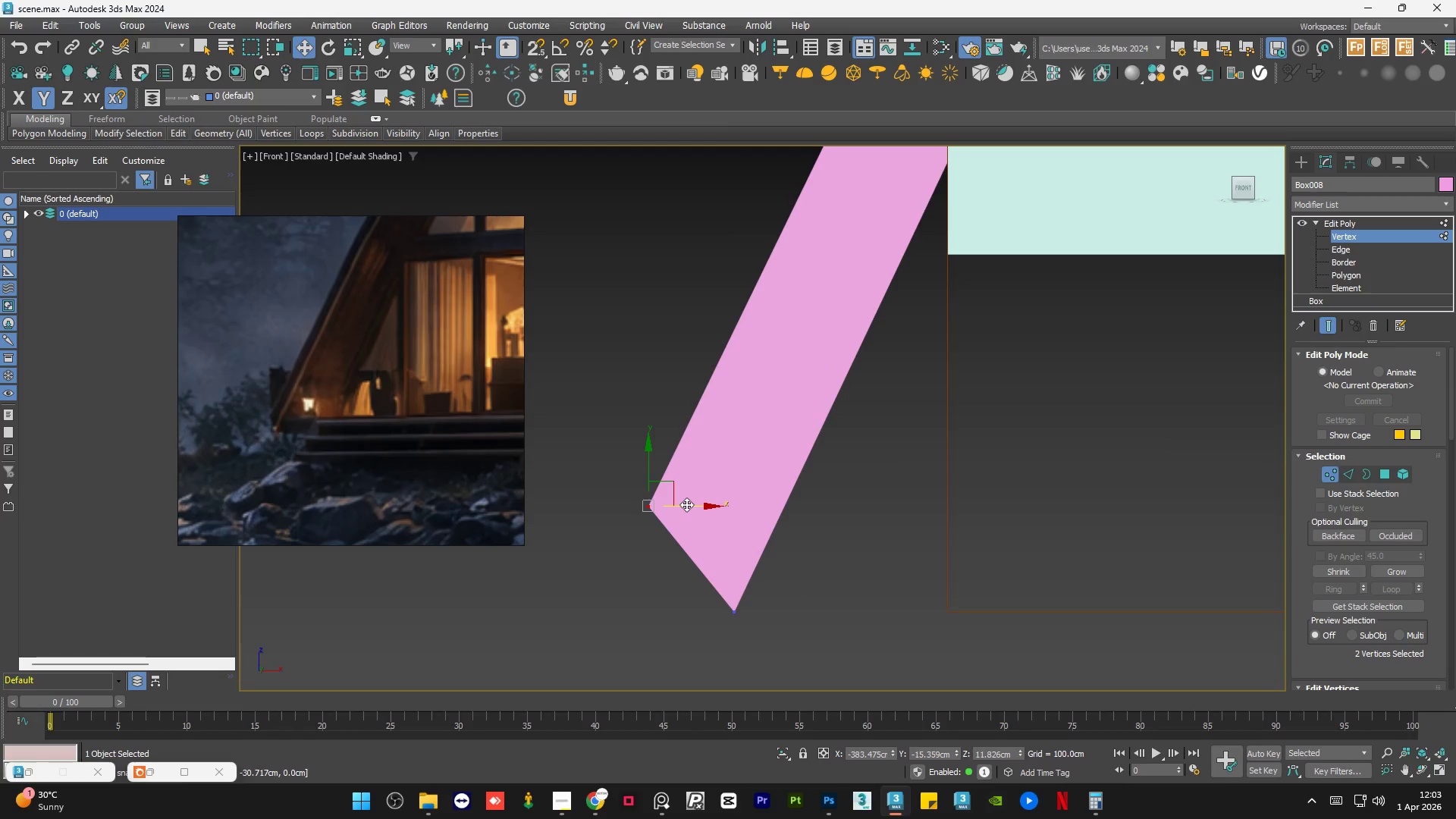 
left_click_drag(start_coordinate=[686, 504], to_coordinate=[736, 608])
 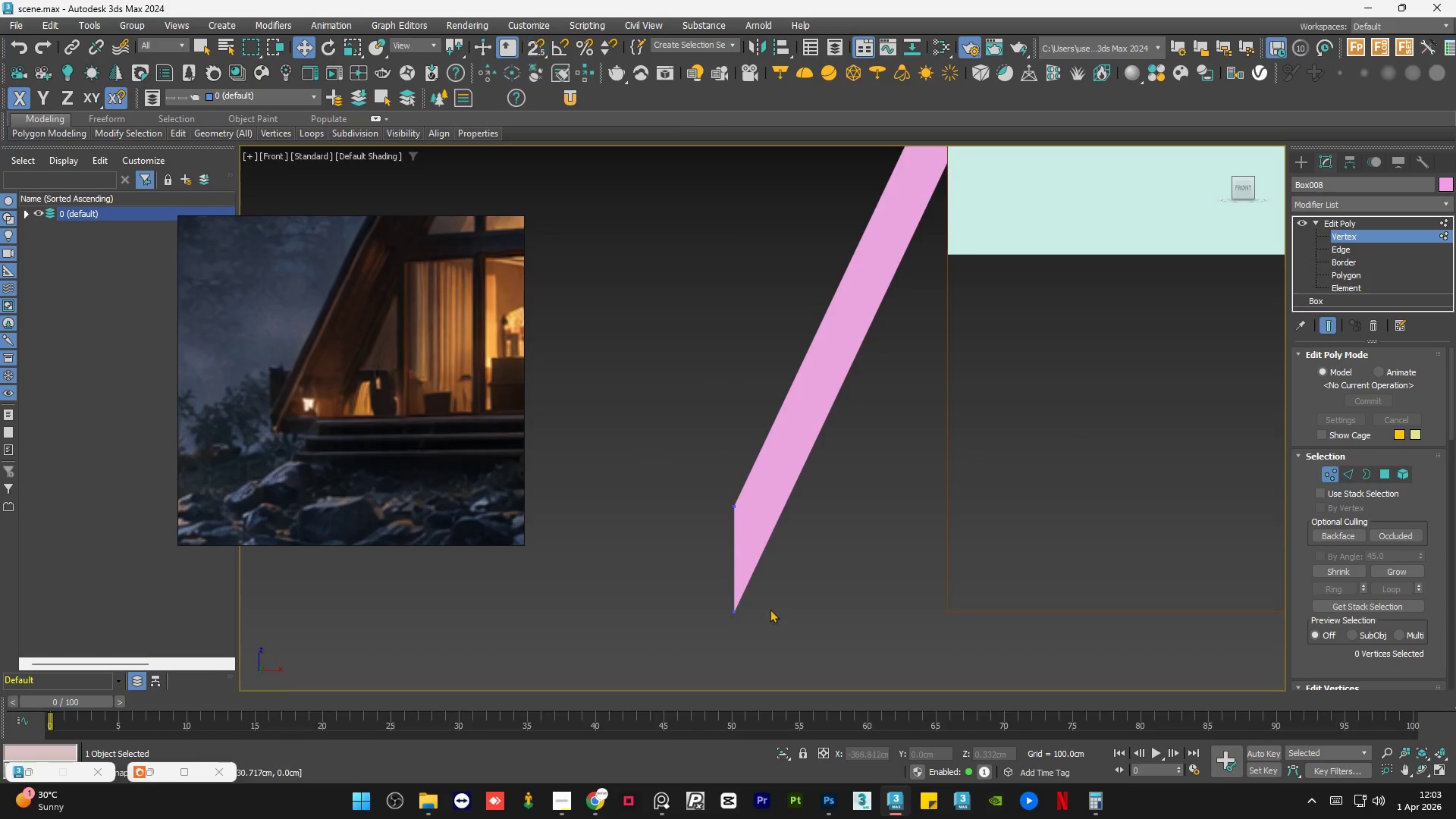 
key(S)
 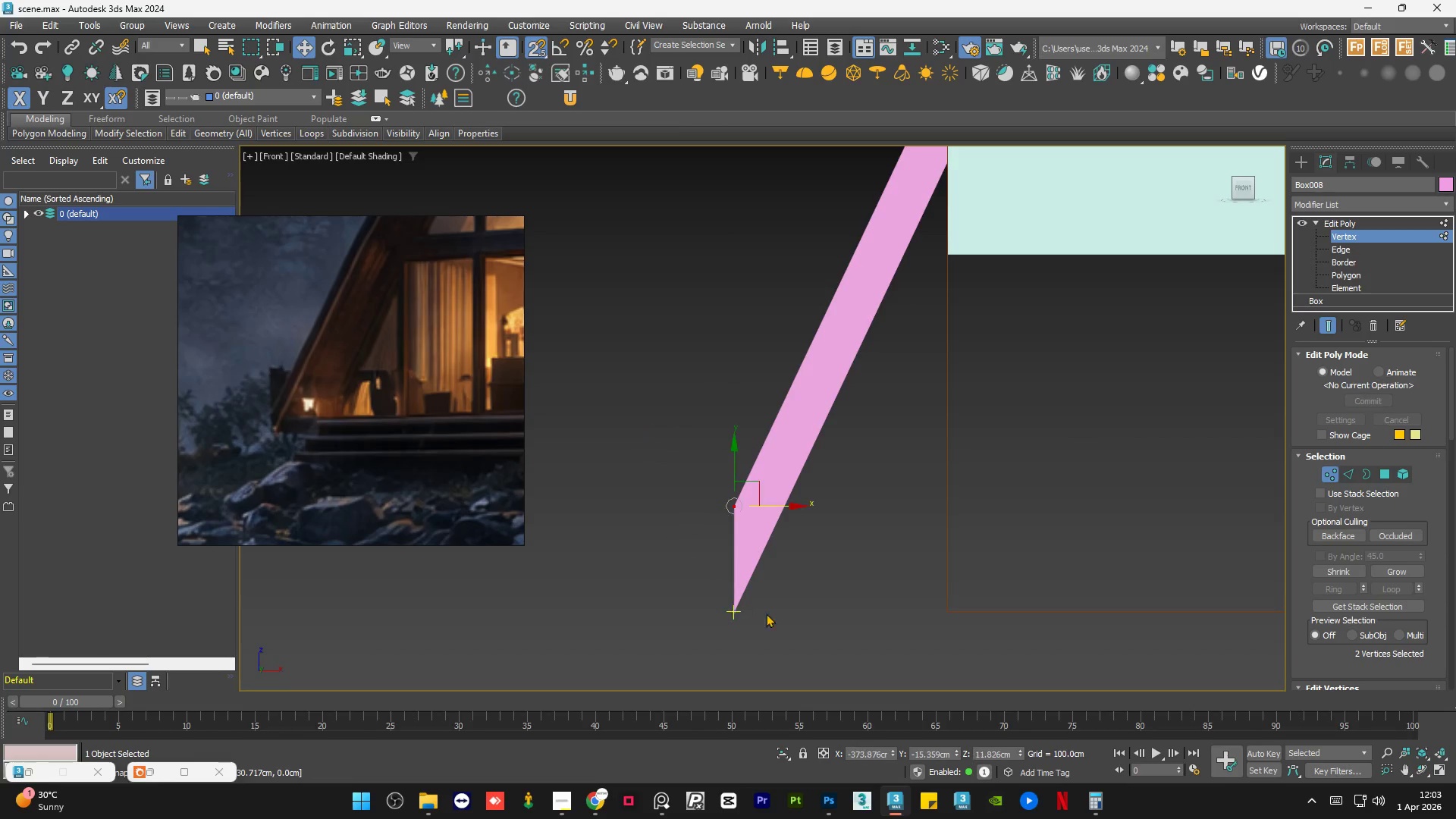 
key(S)
 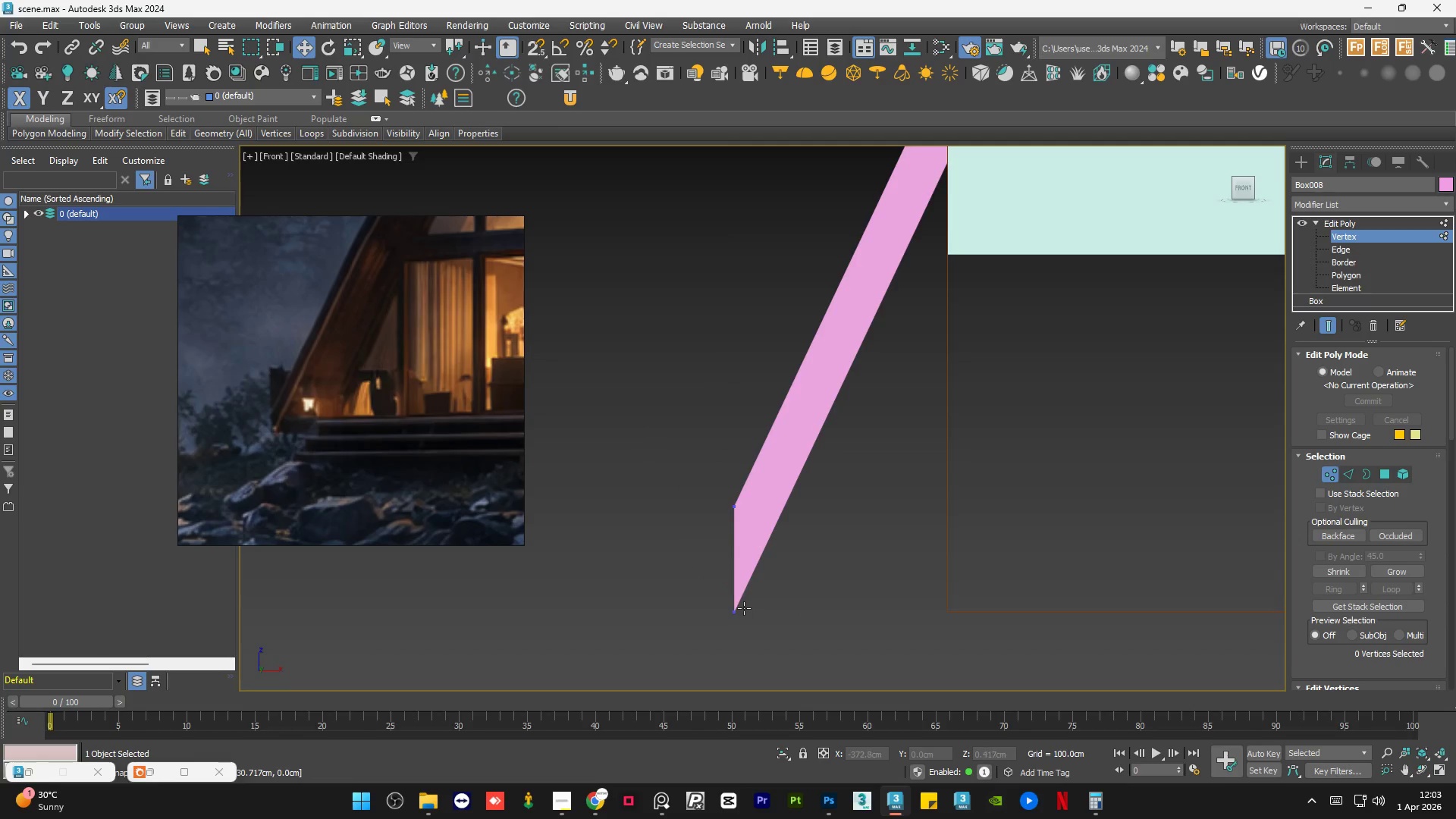 
scroll: coordinate [736, 614], scroll_direction: down, amount: 4.0
 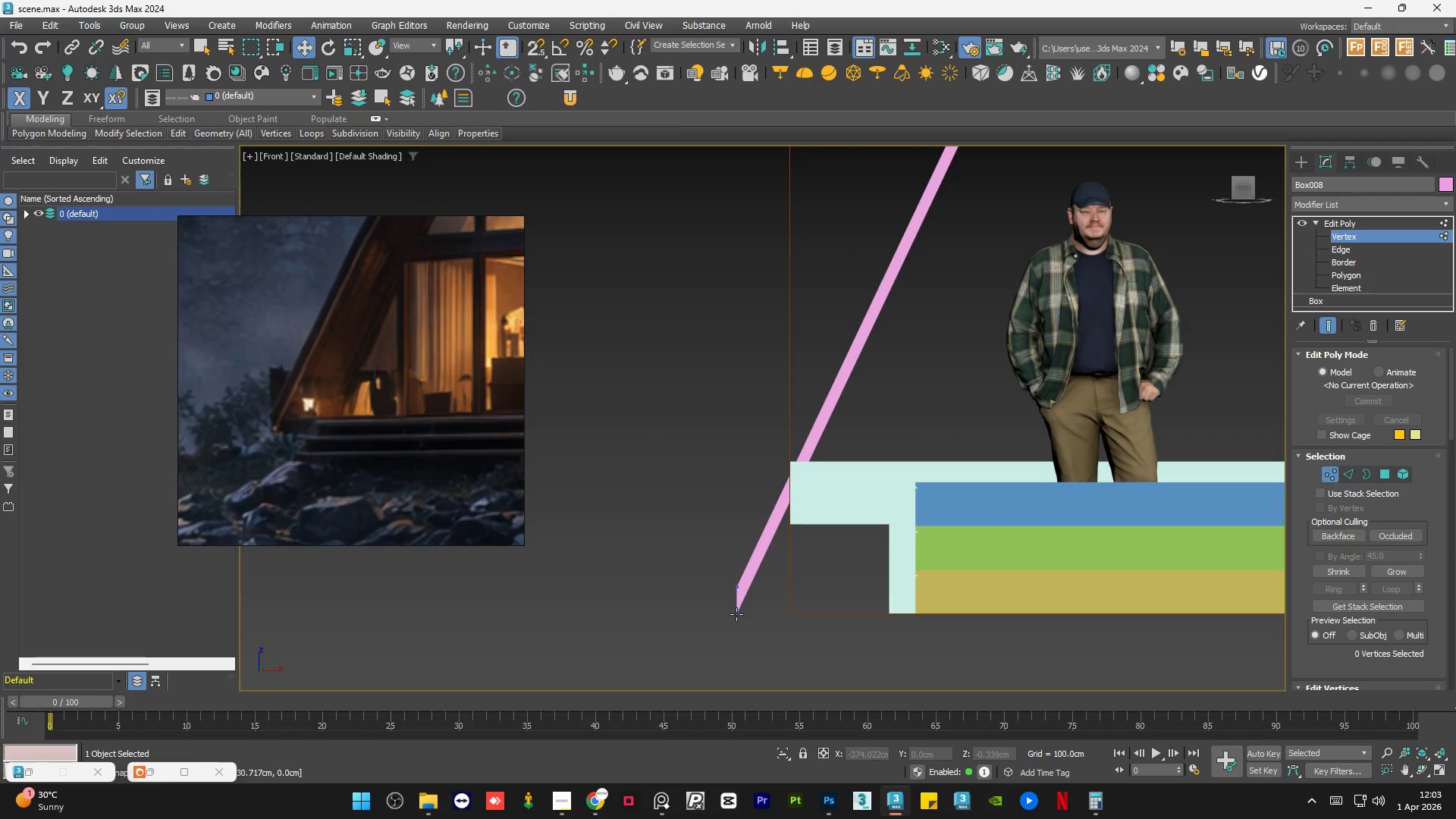 
key(Control+Z)
 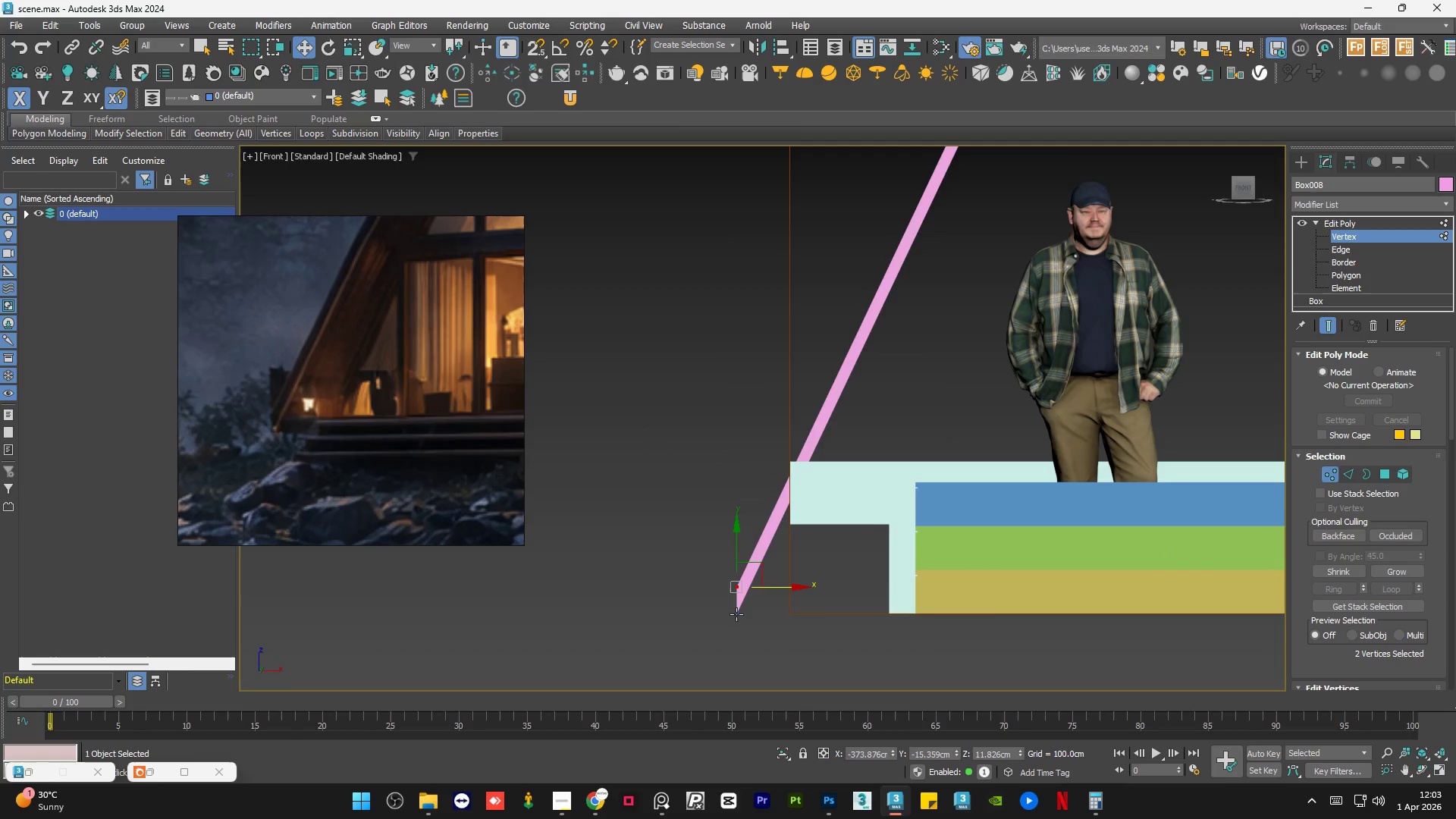 
key(Control+Z)
 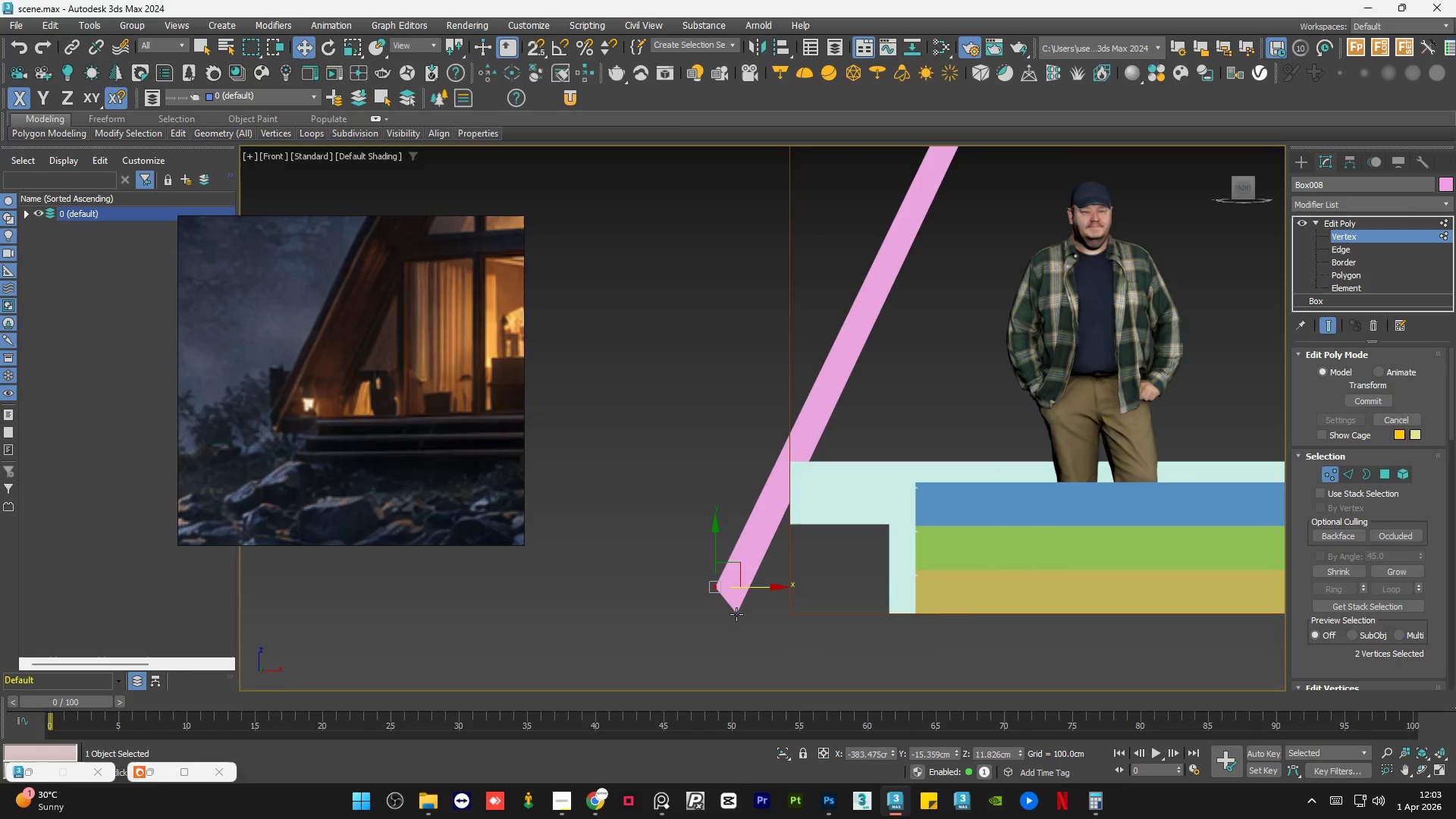 
key(Control+Z)
 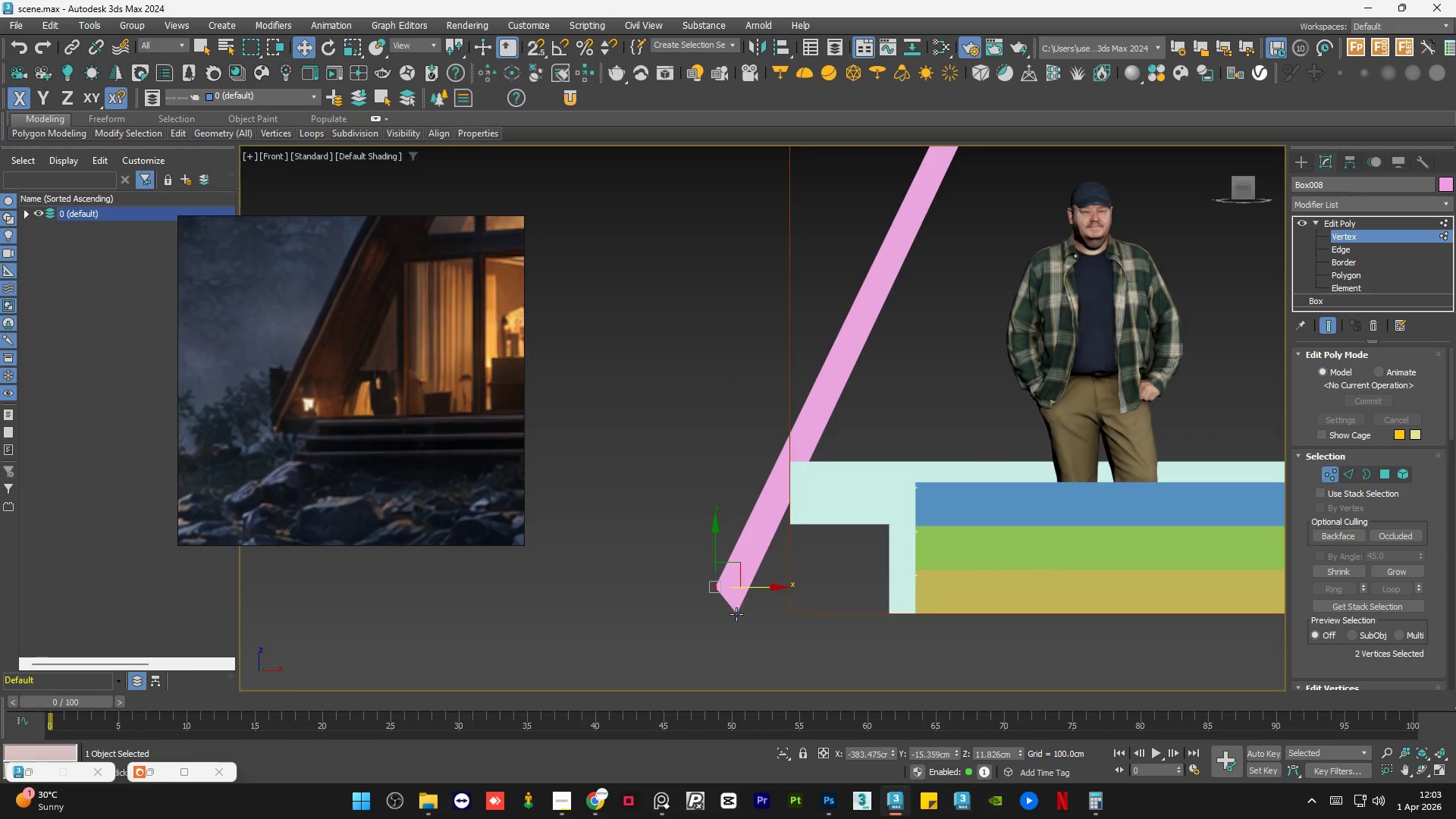 
key(Control+Z)
 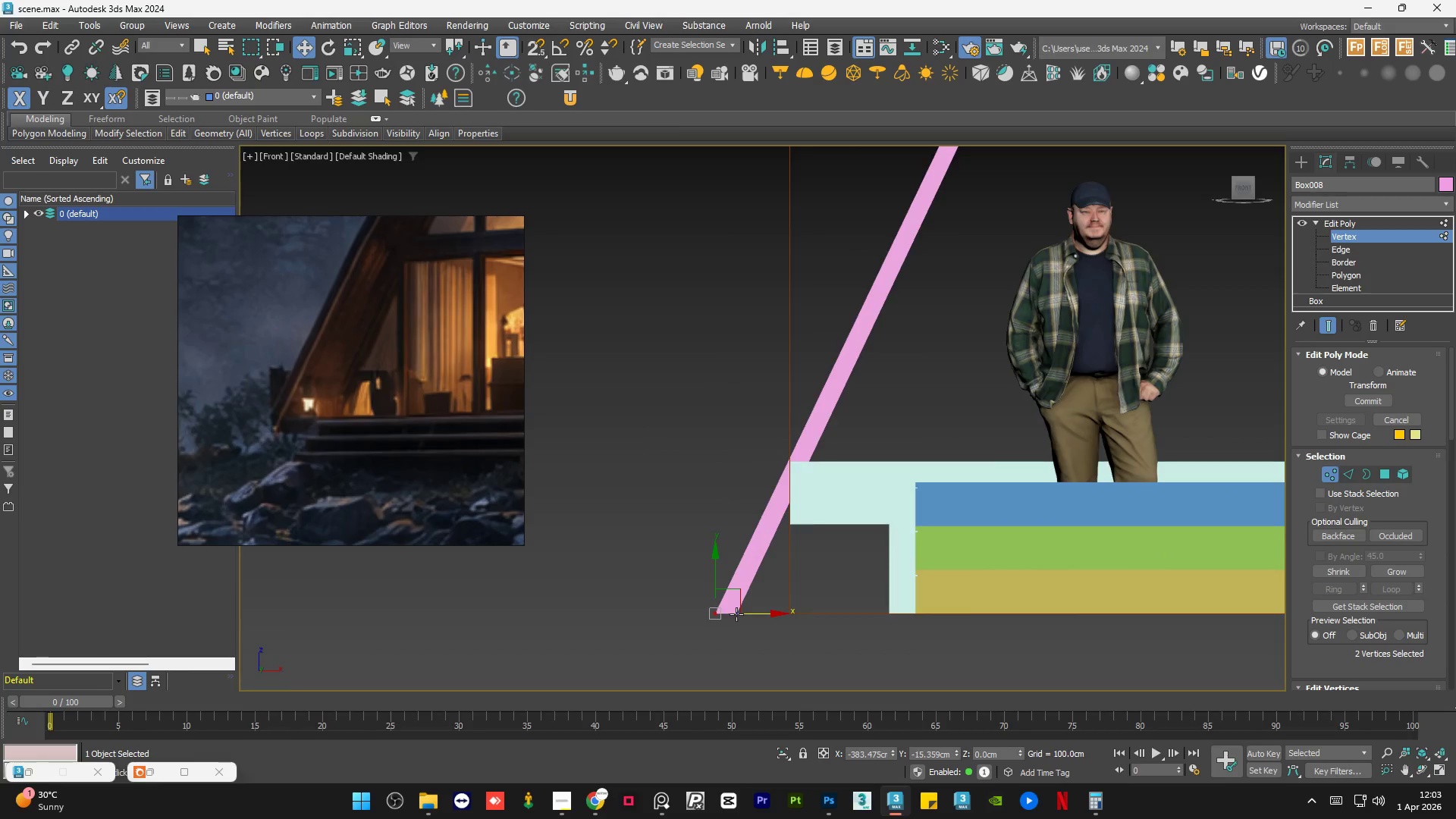 
key(Control+ControlLeft)
 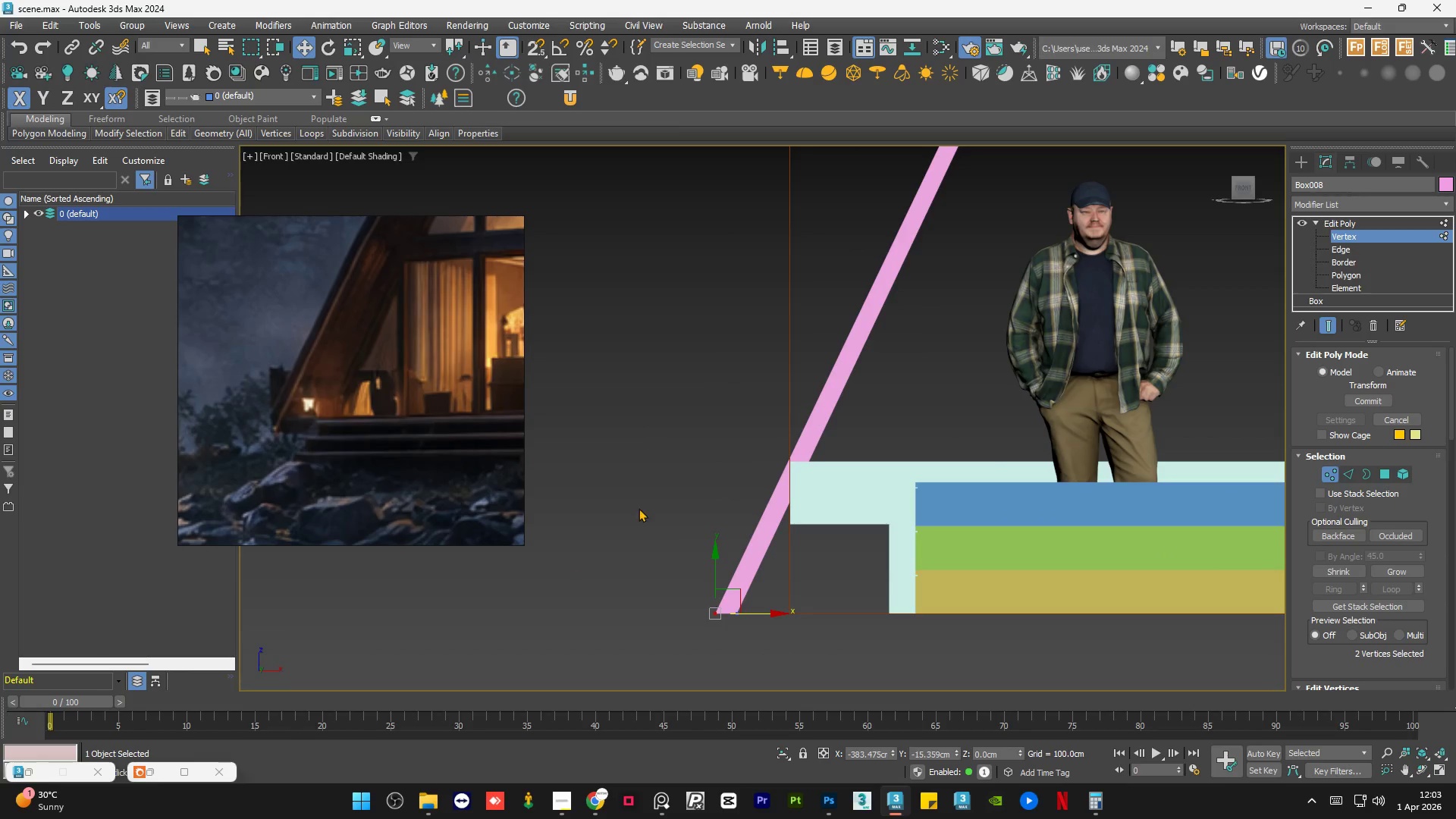 
left_click([642, 506])
 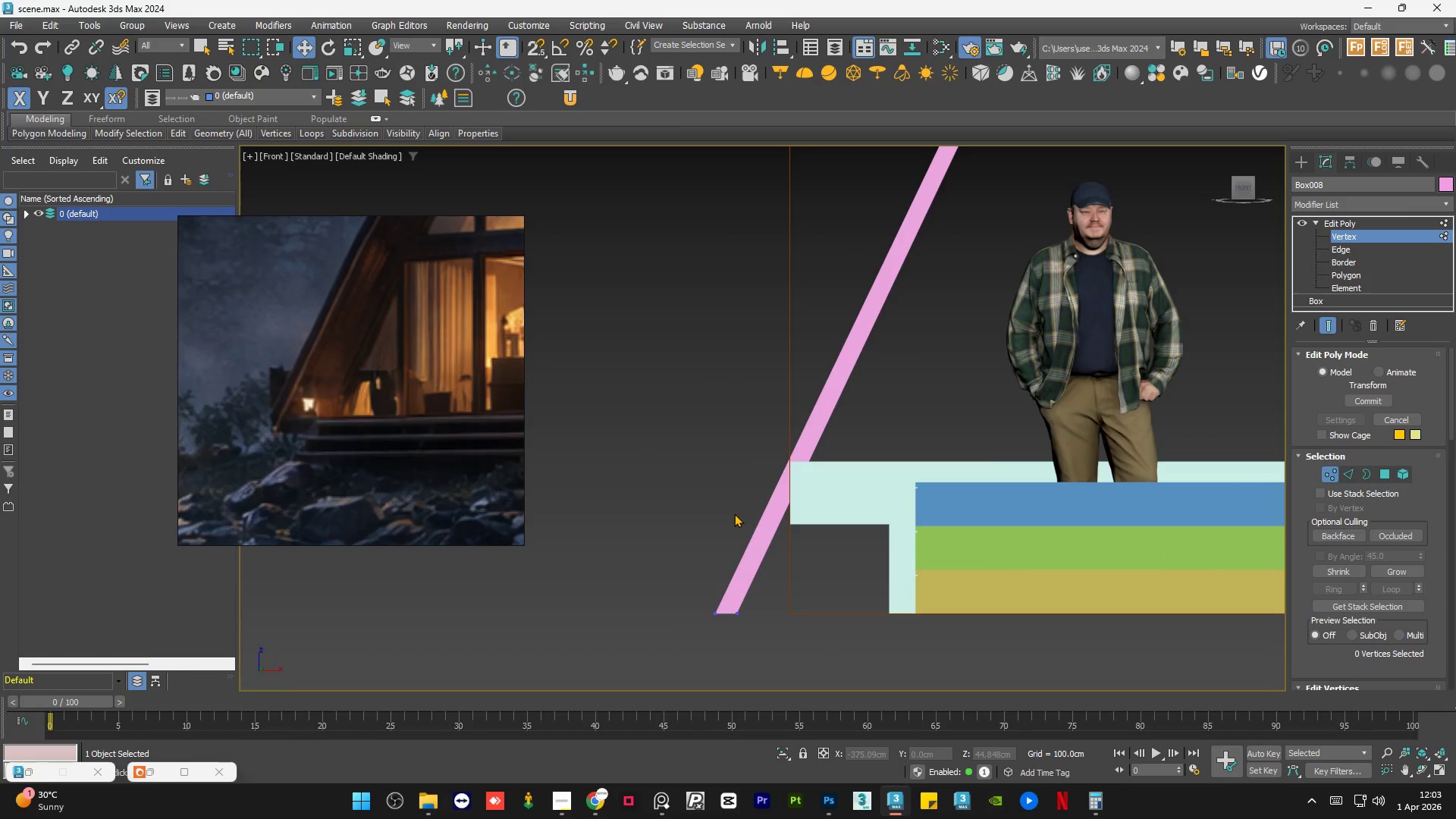 
scroll: coordinate [740, 507], scroll_direction: down, amount: 5.0
 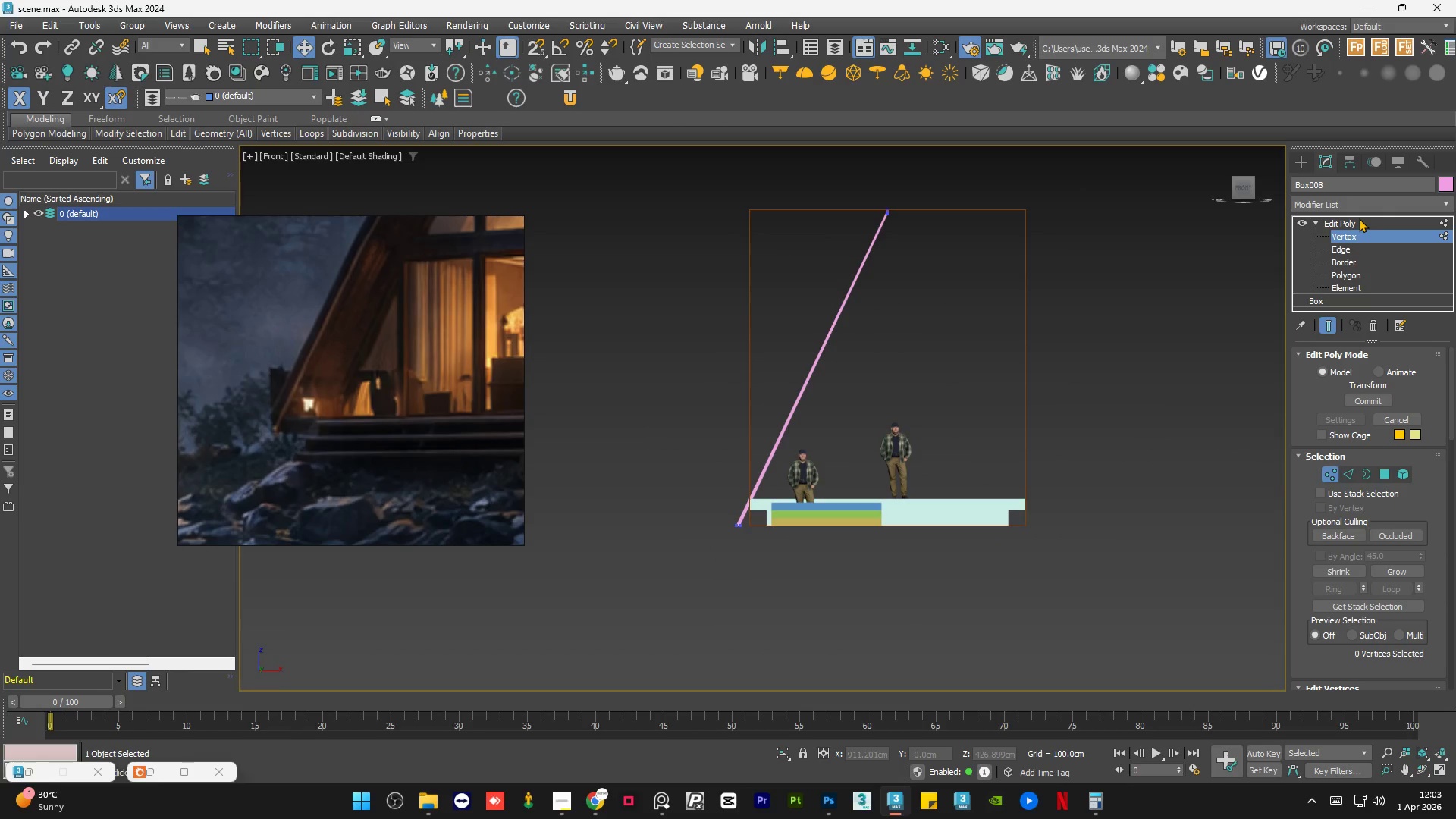 
left_click([1359, 218])
 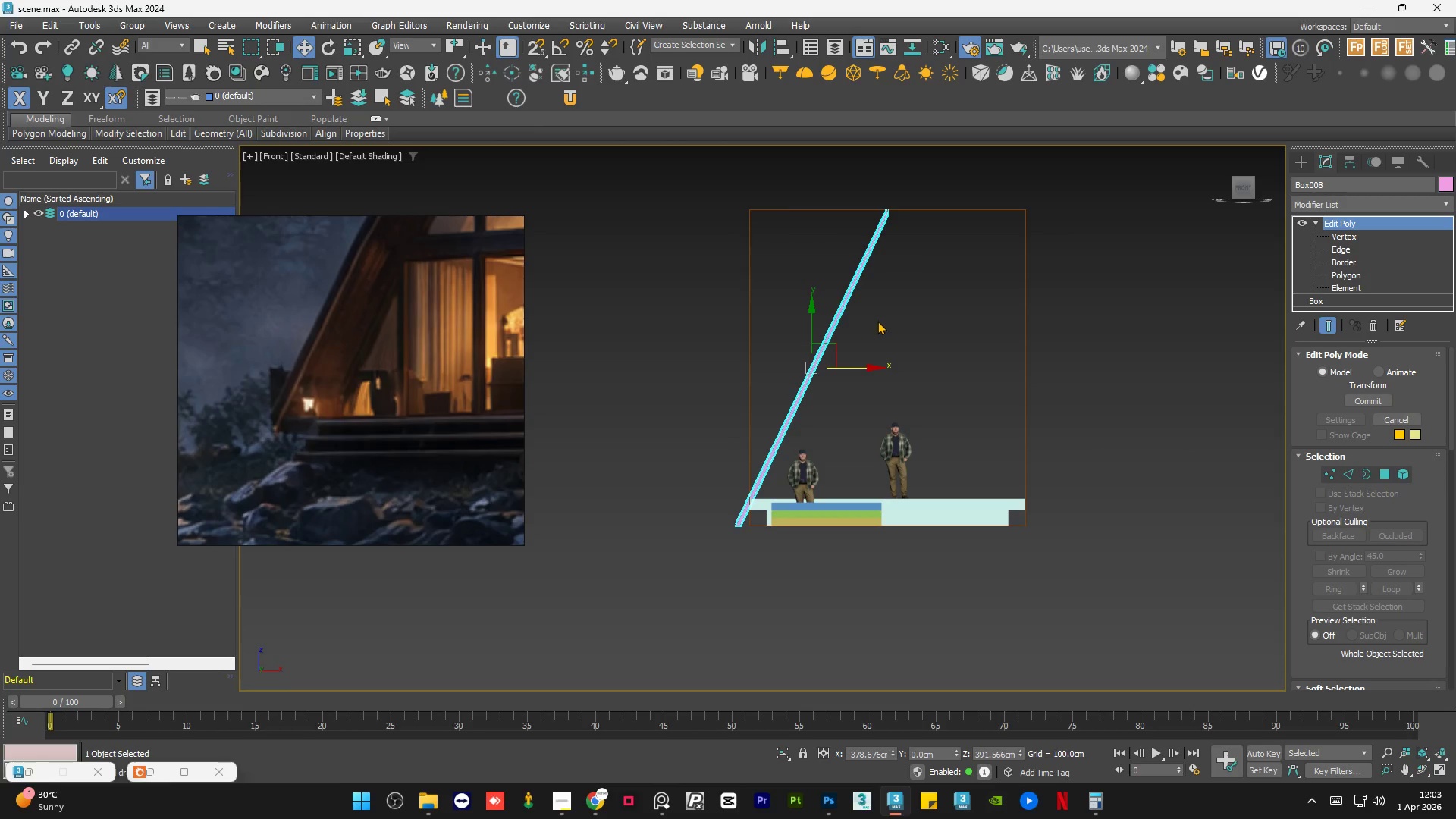 
hold_key(key=ShiftLeft, duration=1.42)
left_click_drag(start_coordinate=[849, 364], to_coordinate=[949, 382])
 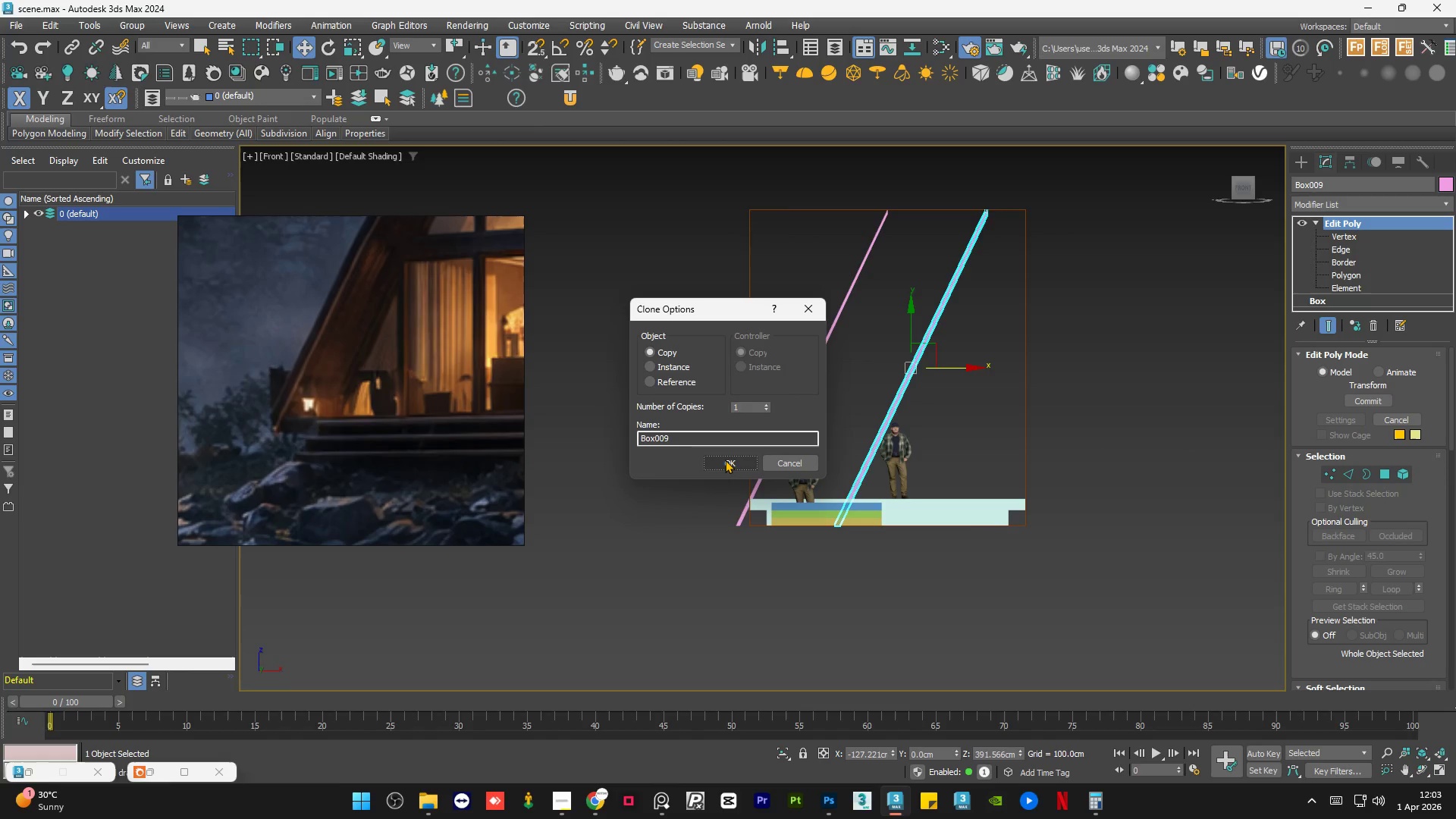 
left_click([725, 460])
 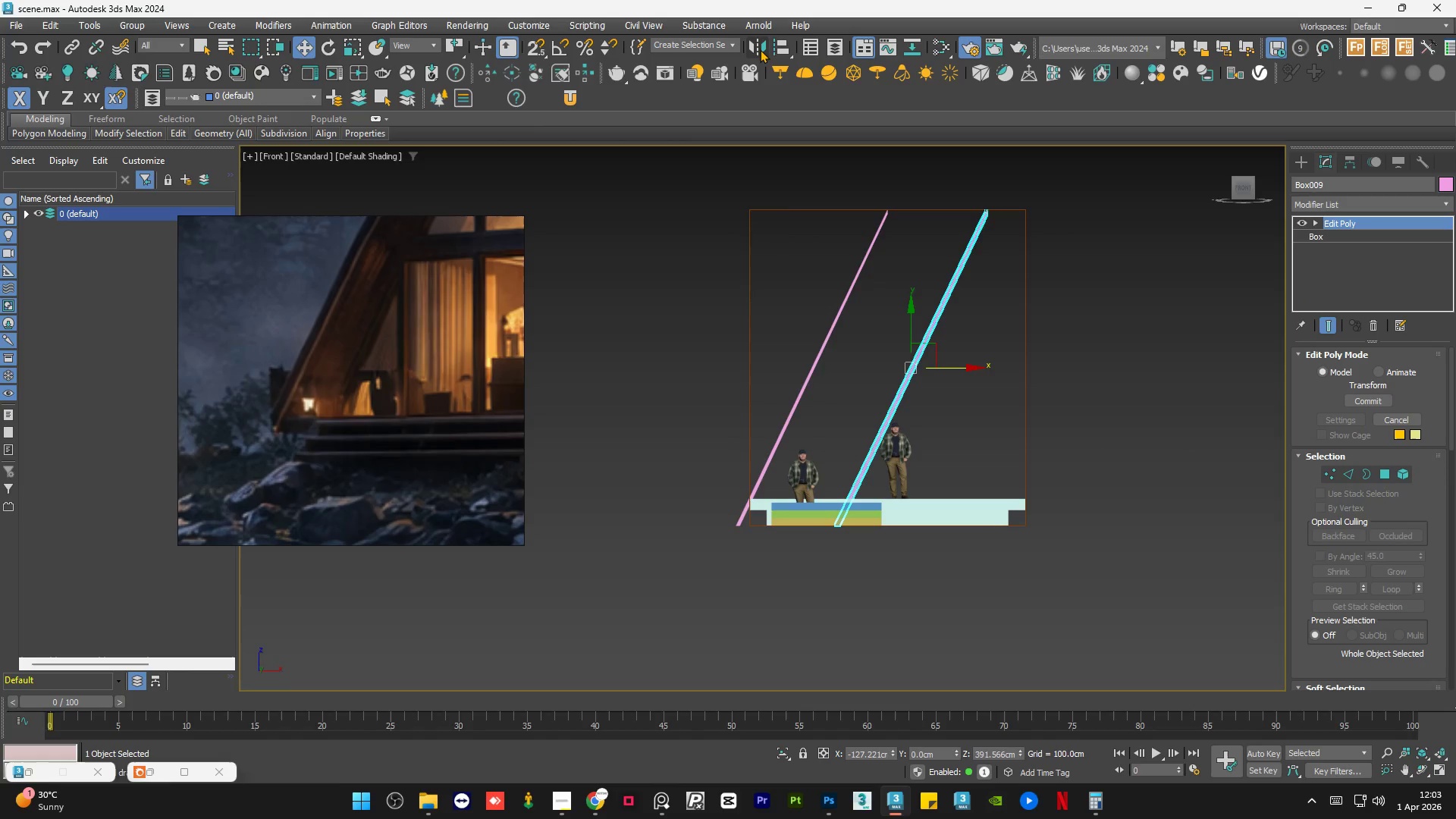 
left_click([763, 49])
 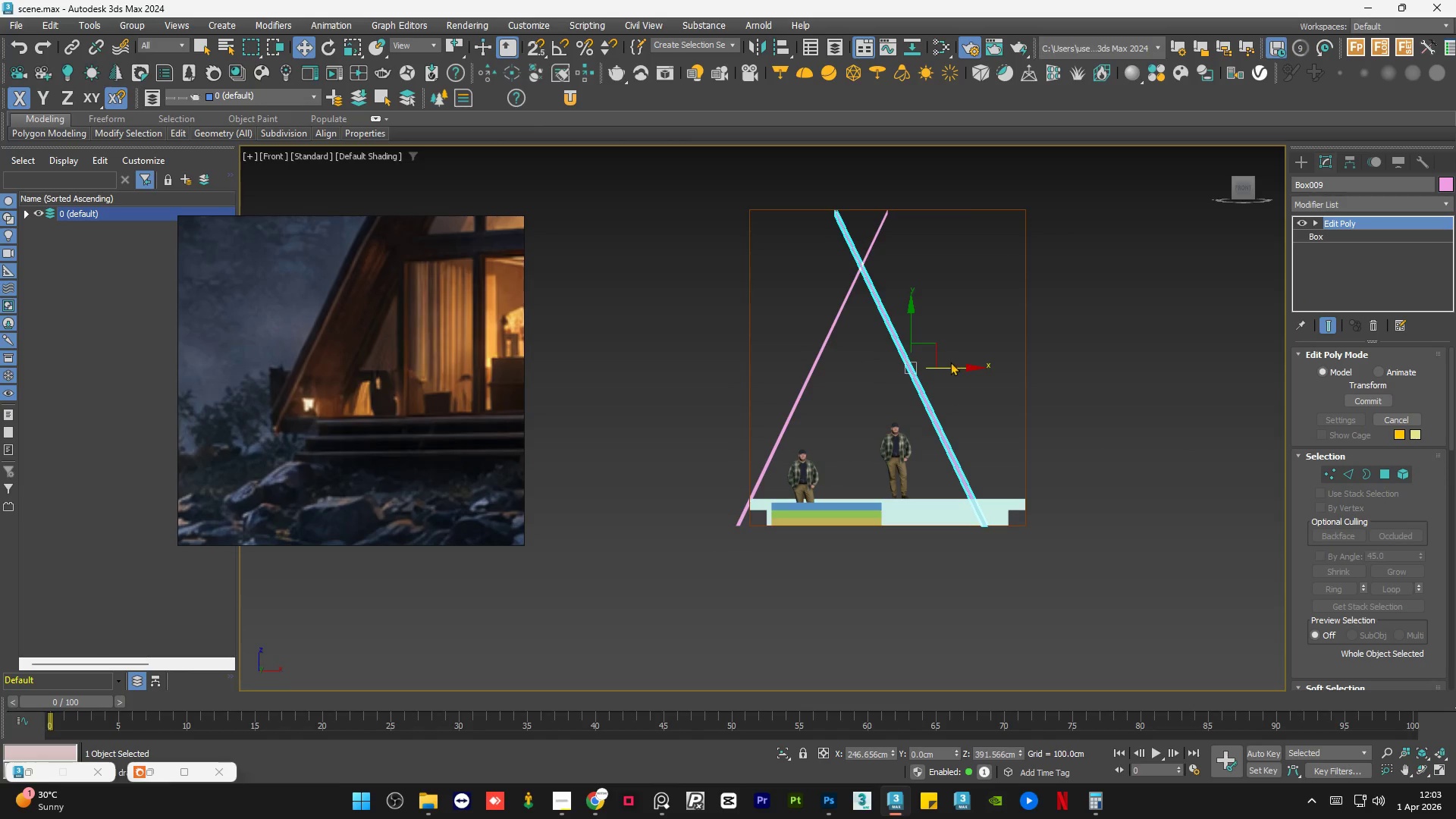 
left_click_drag(start_coordinate=[949, 364], to_coordinate=[1176, 378])
 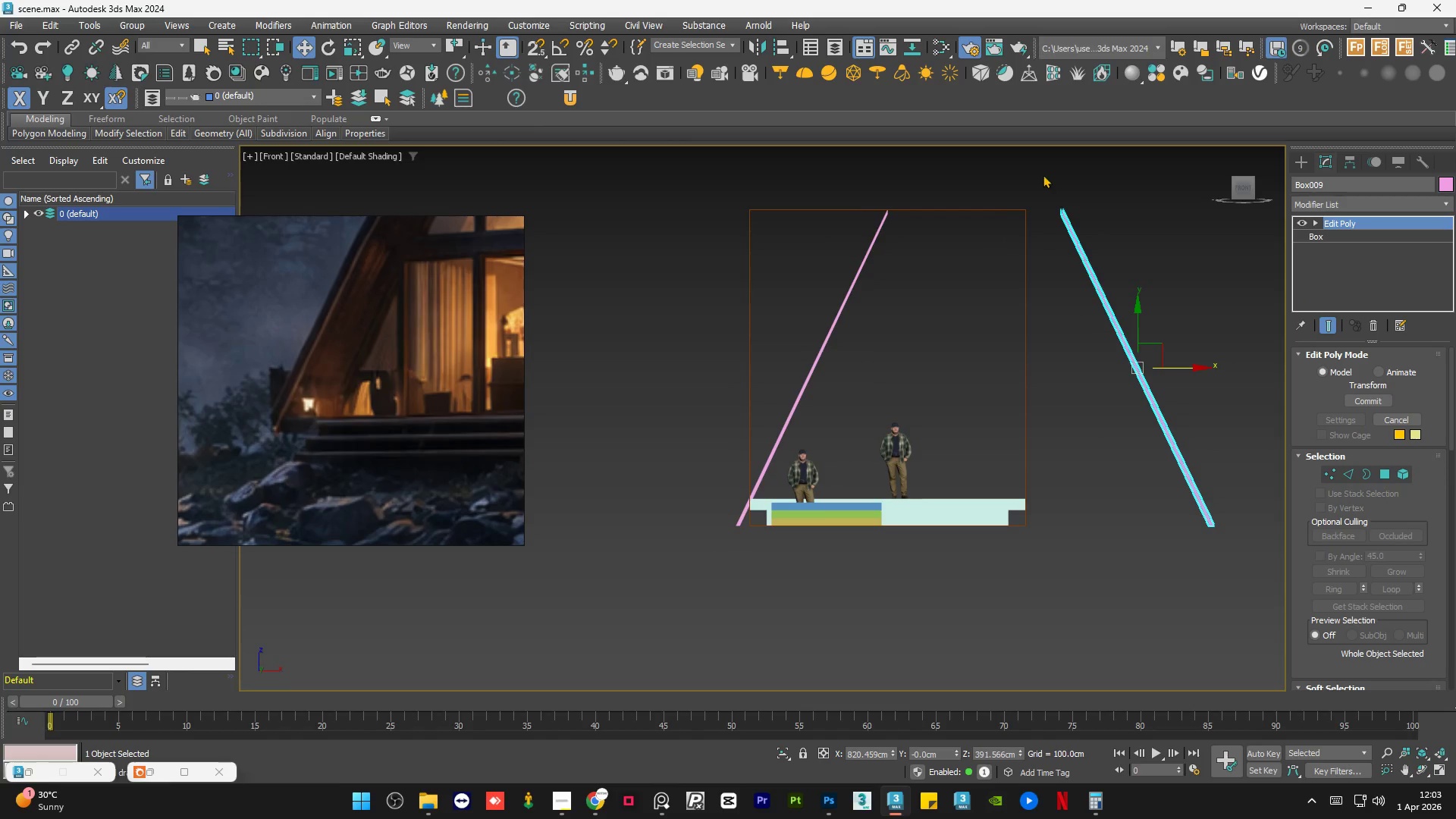 
scroll: coordinate [1077, 211], scroll_direction: up, amount: 3.0
 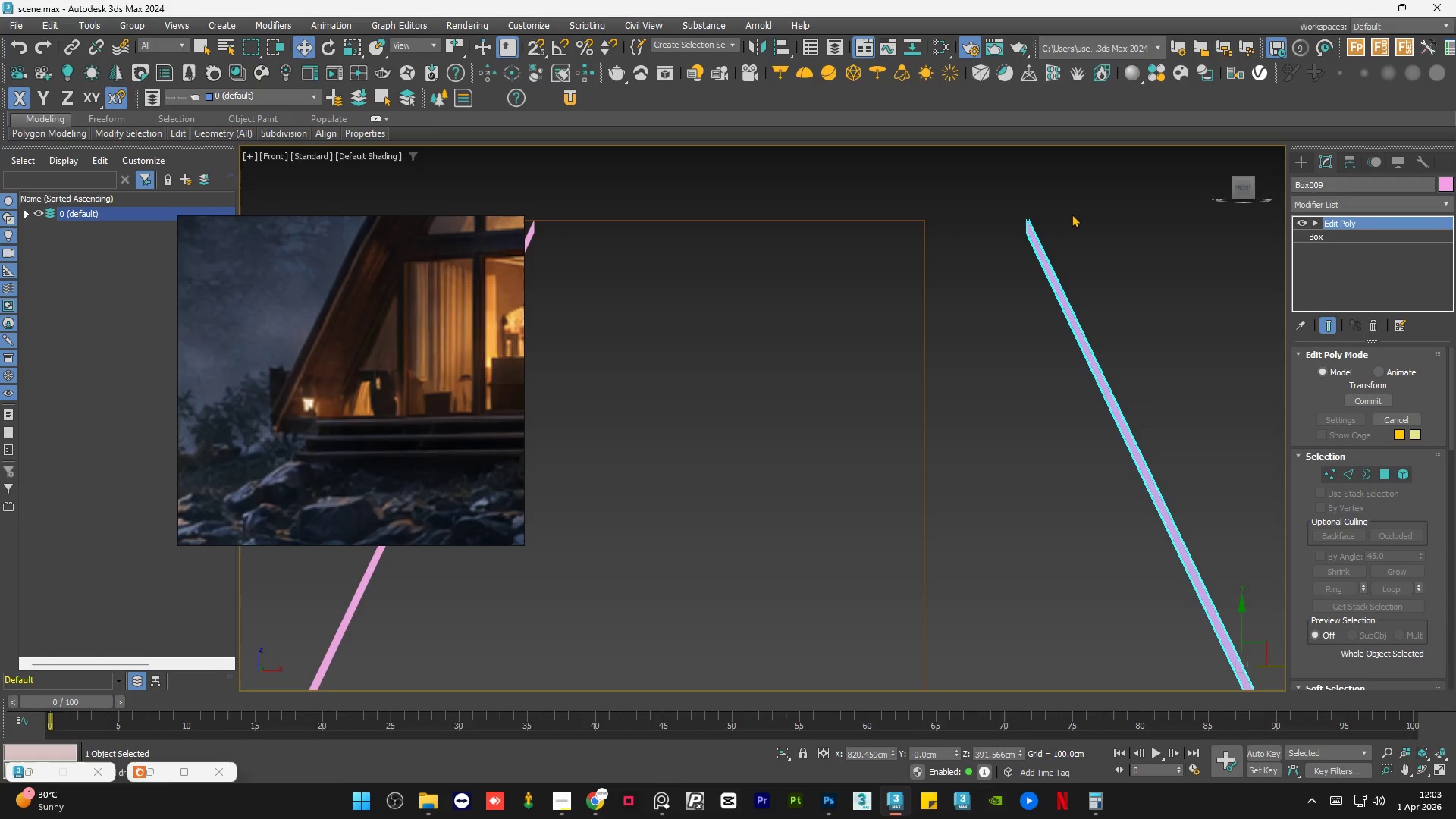 
key(S)
 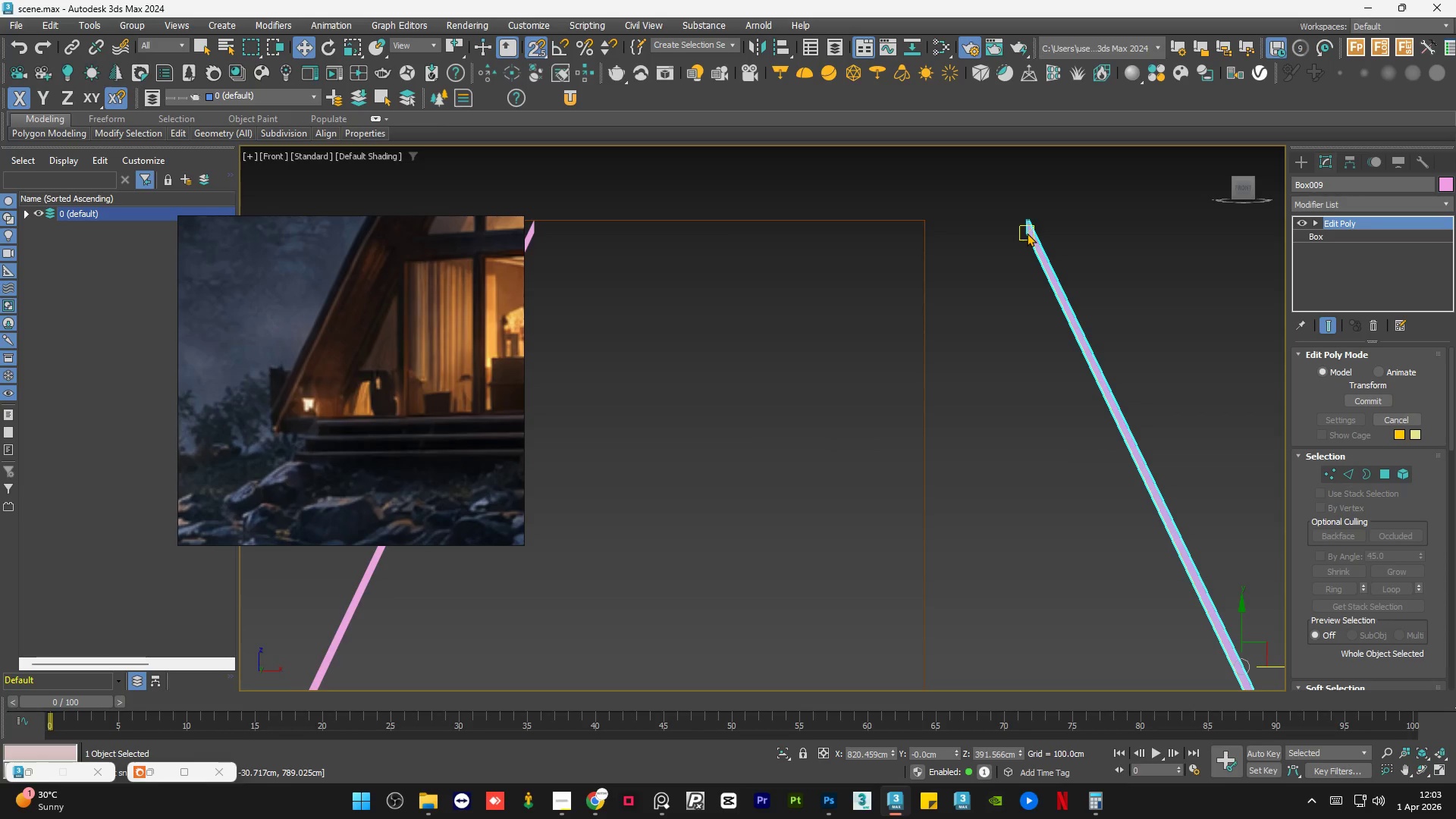 
left_click_drag(start_coordinate=[1029, 233], to_coordinate=[836, 253])
 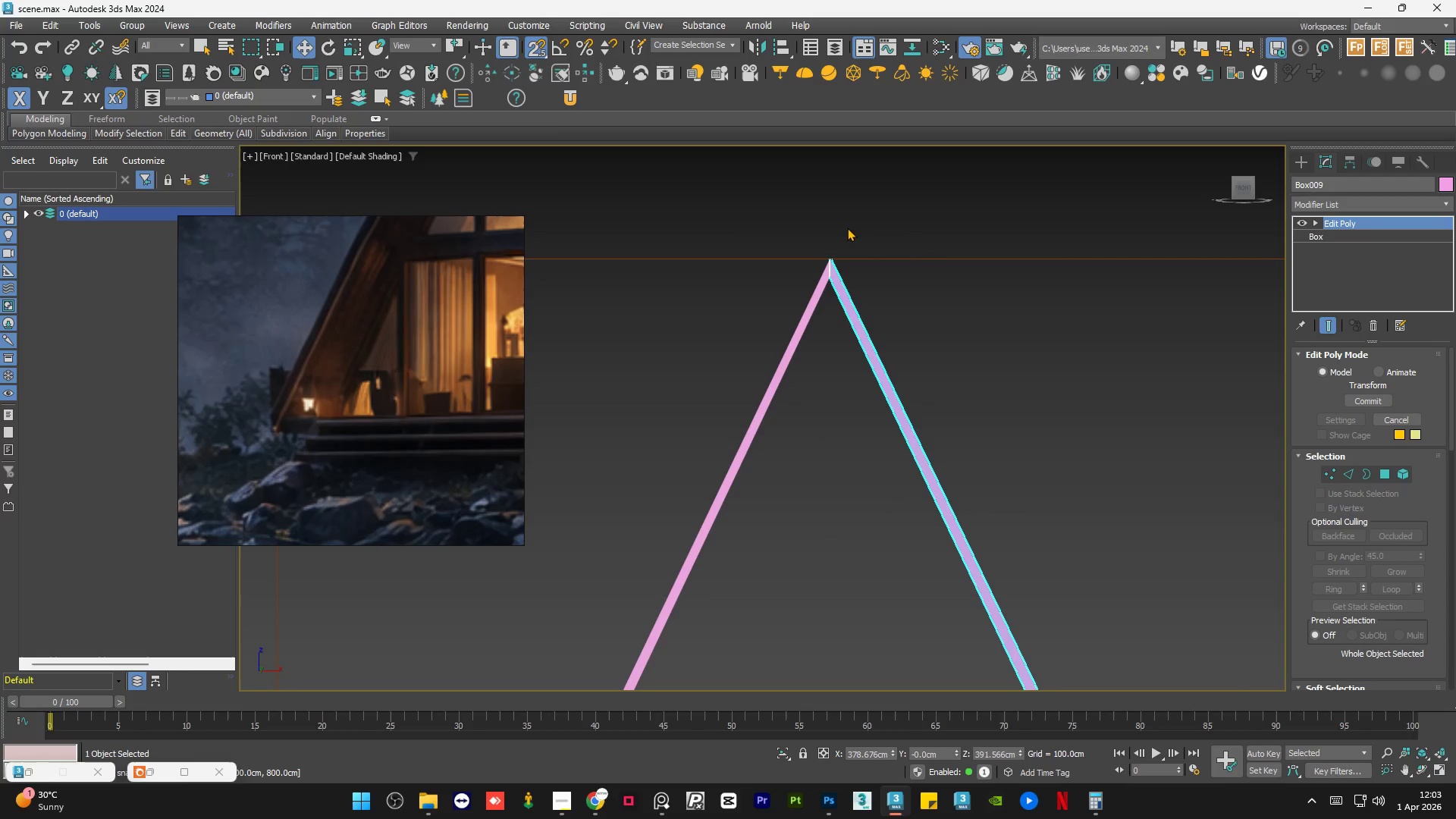 
scroll: coordinate [1029, 221], scroll_direction: down, amount: 3.0
 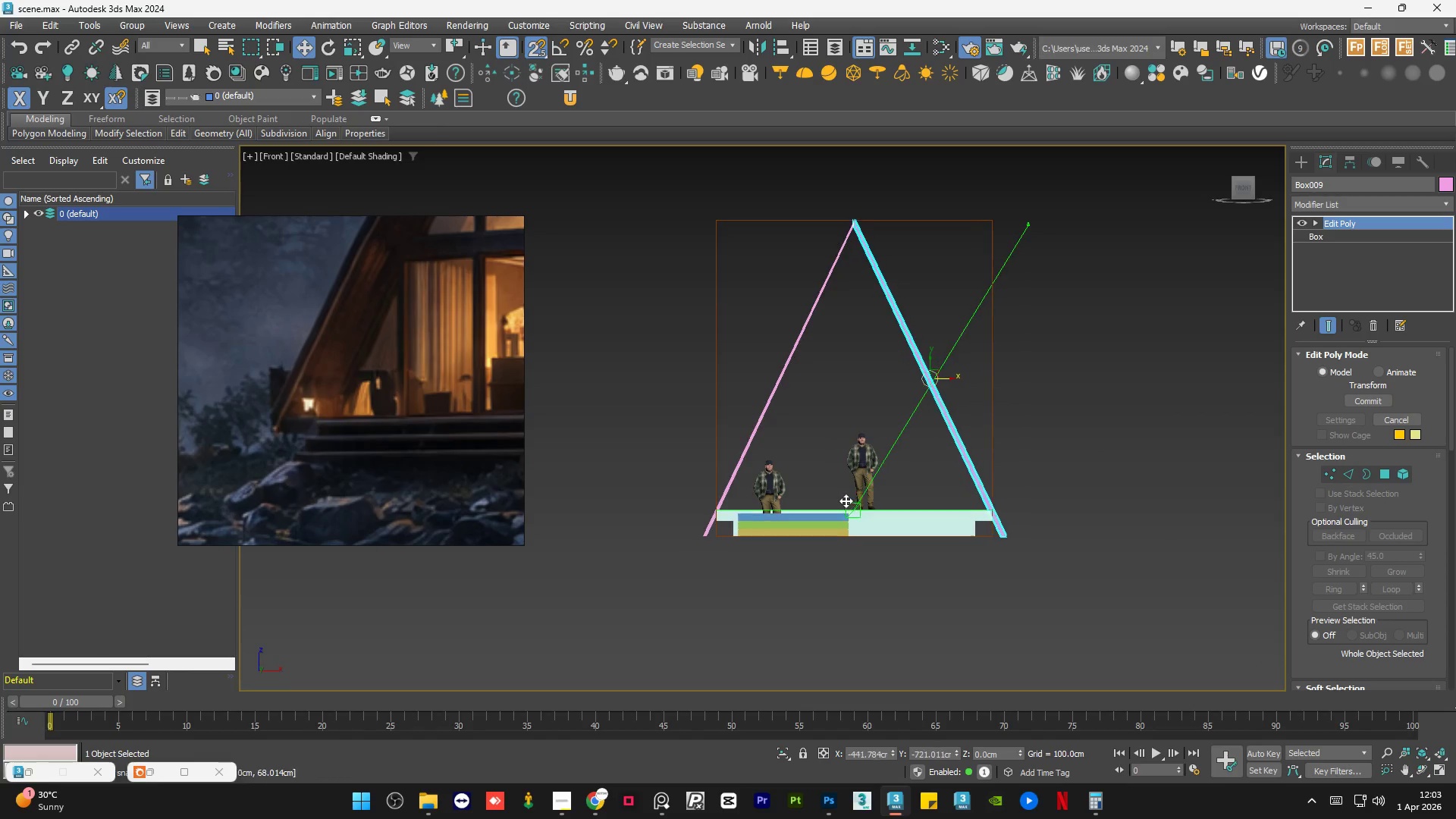 
scroll: coordinate [855, 212], scroll_direction: up, amount: 4.0
 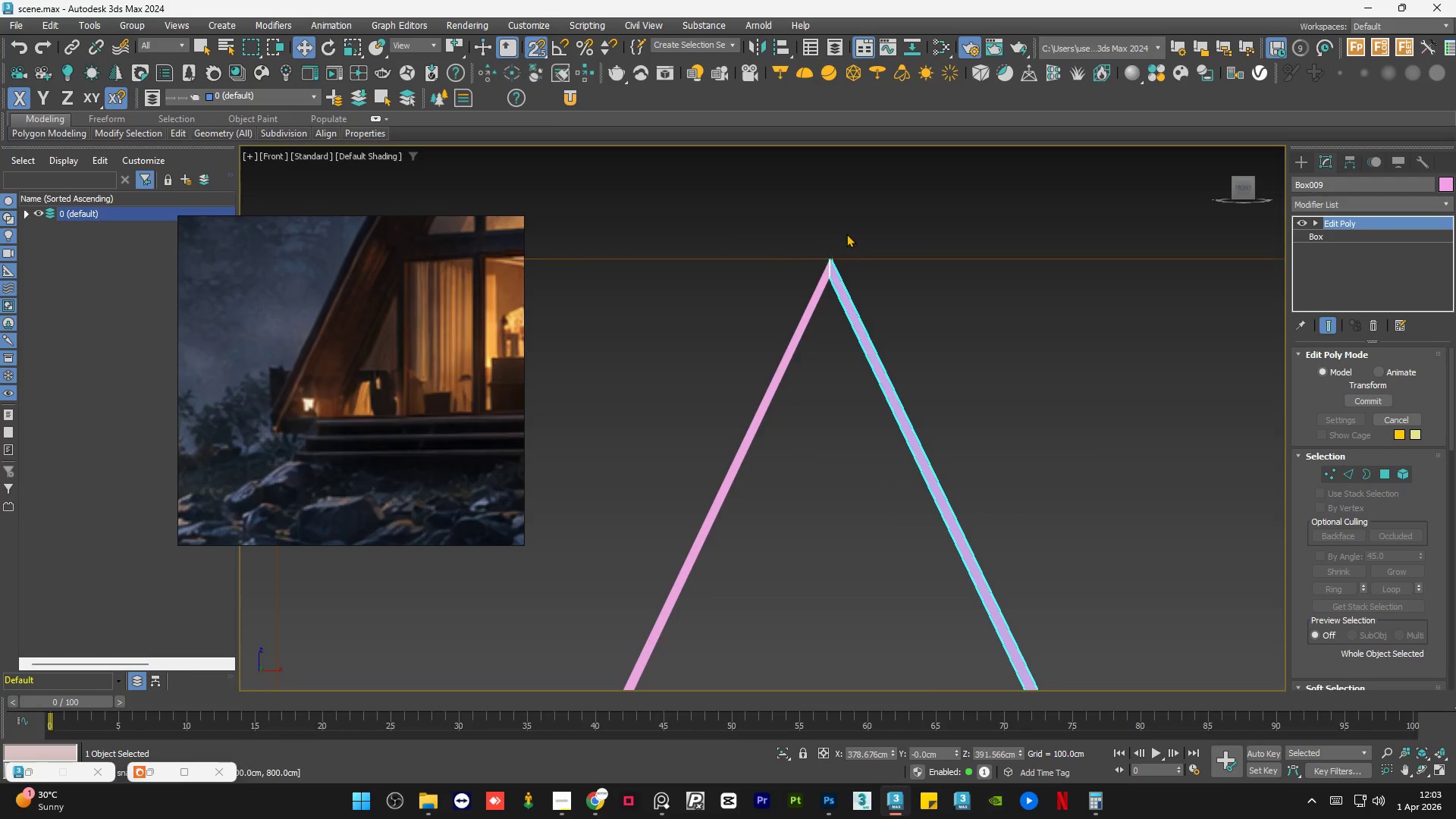 
left_click([846, 216])
 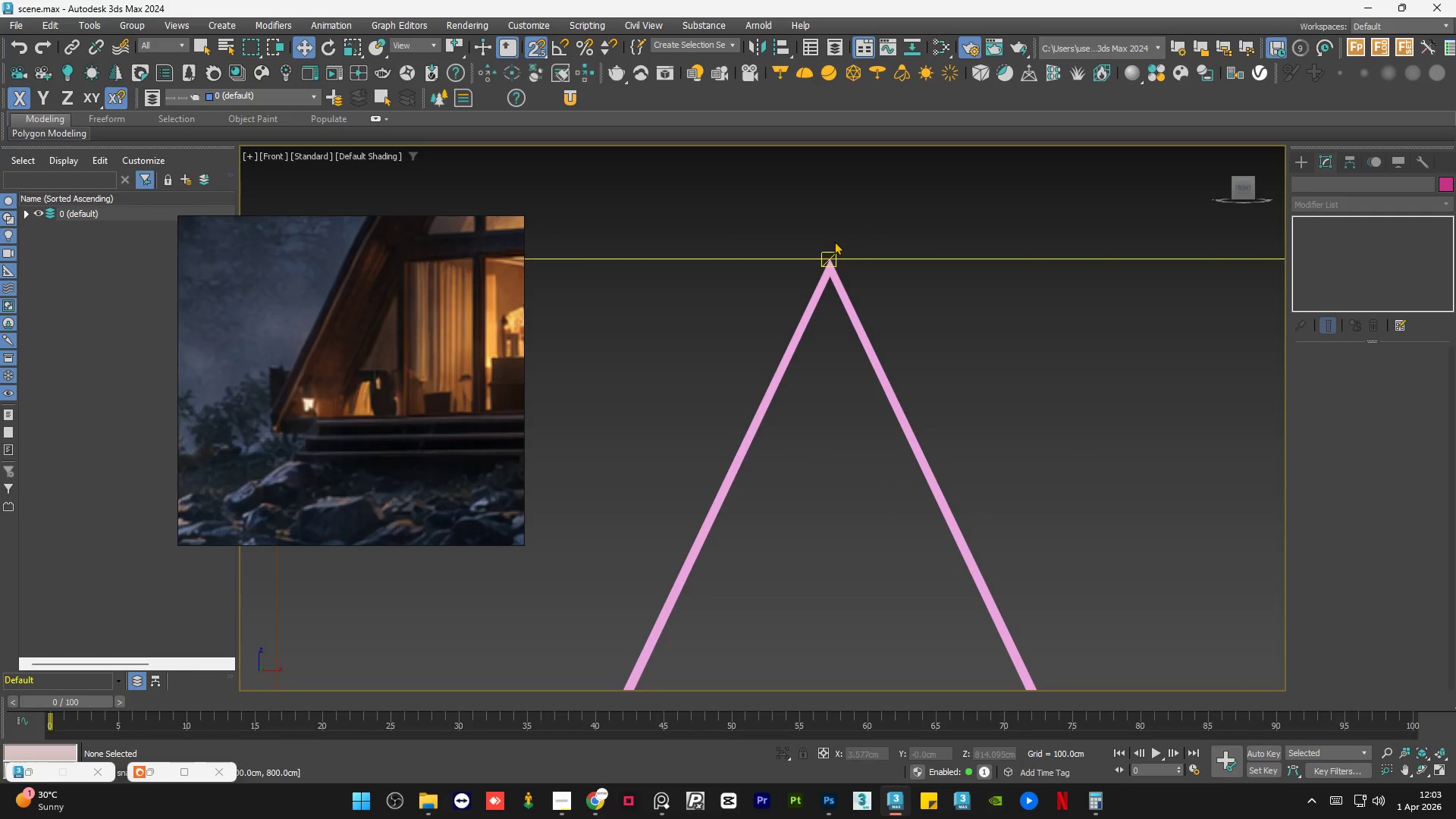 
key(S)
 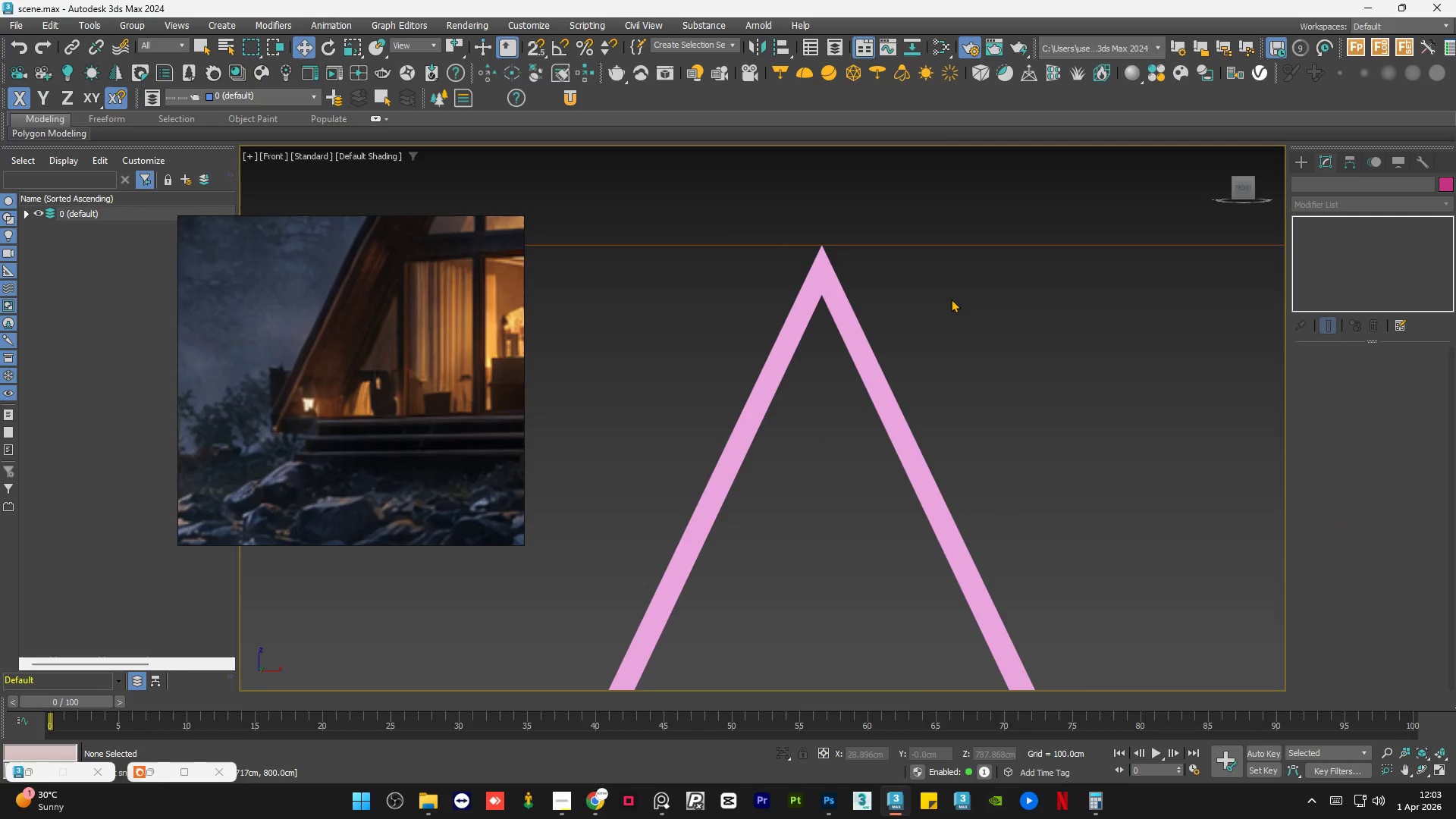 
left_click([951, 298])
 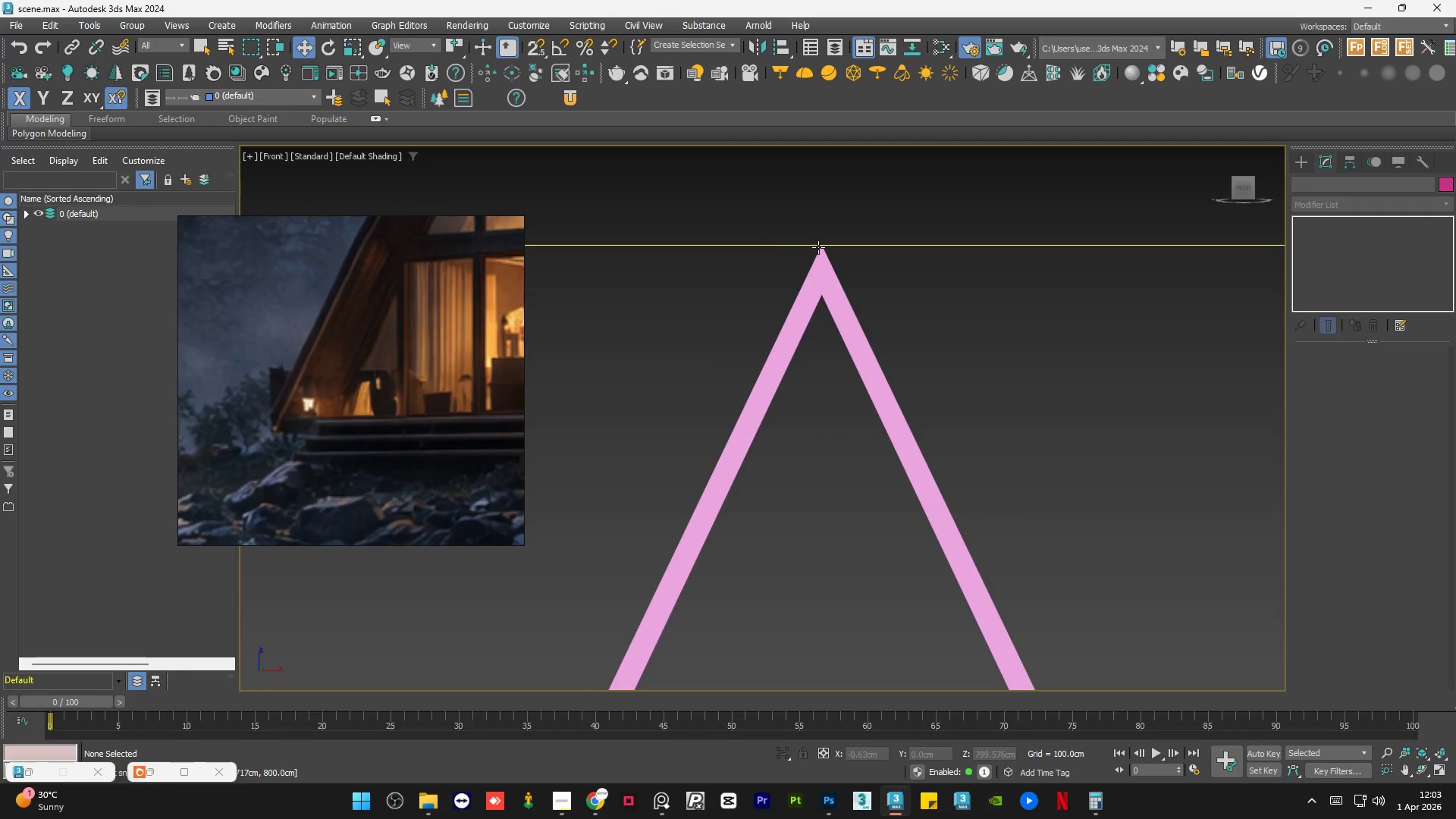 
scroll: coordinate [811, 356], scroll_direction: up, amount: 3.0
 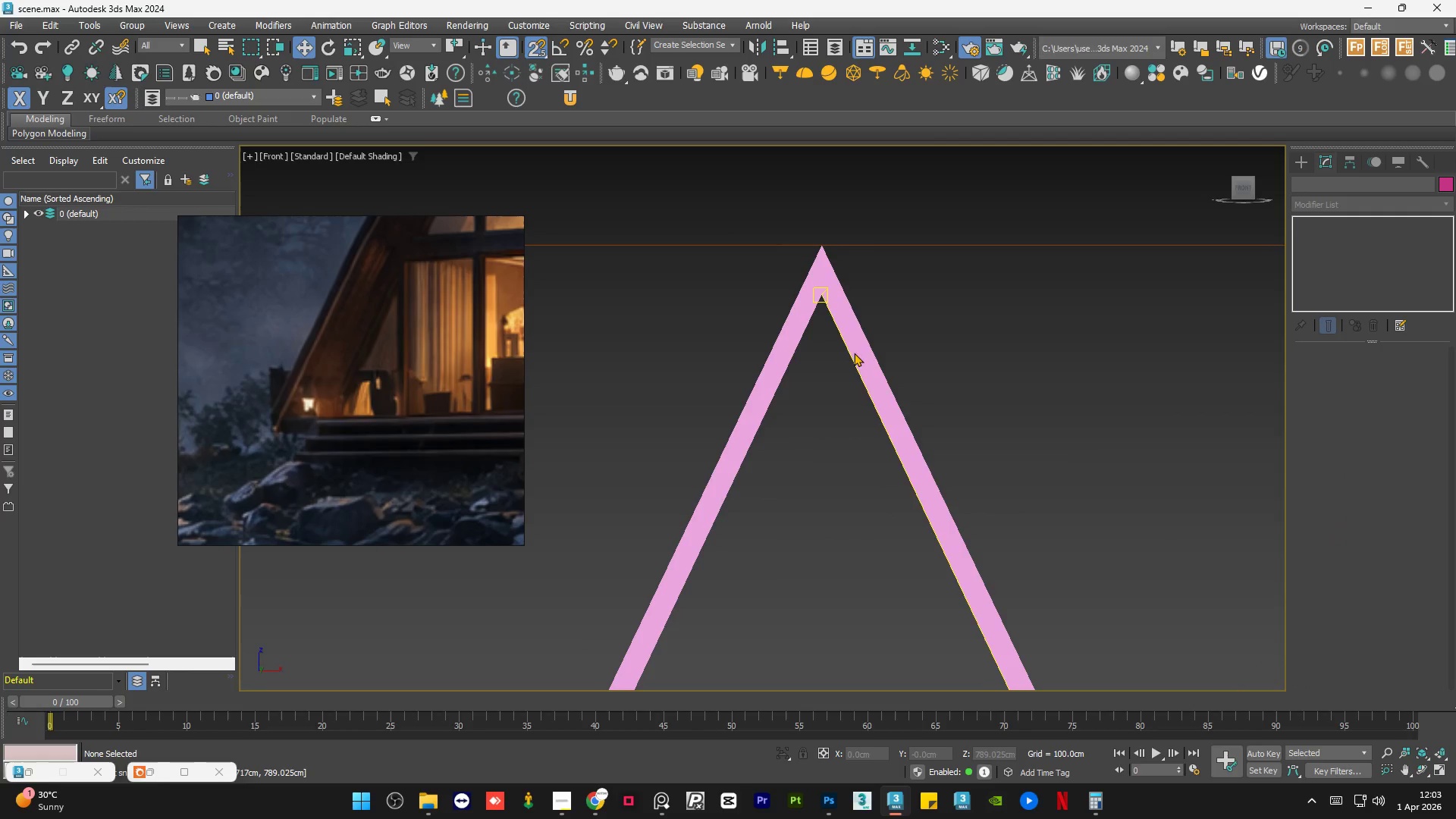 
scroll: coordinate [806, 243], scroll_direction: down, amount: 7.0
 